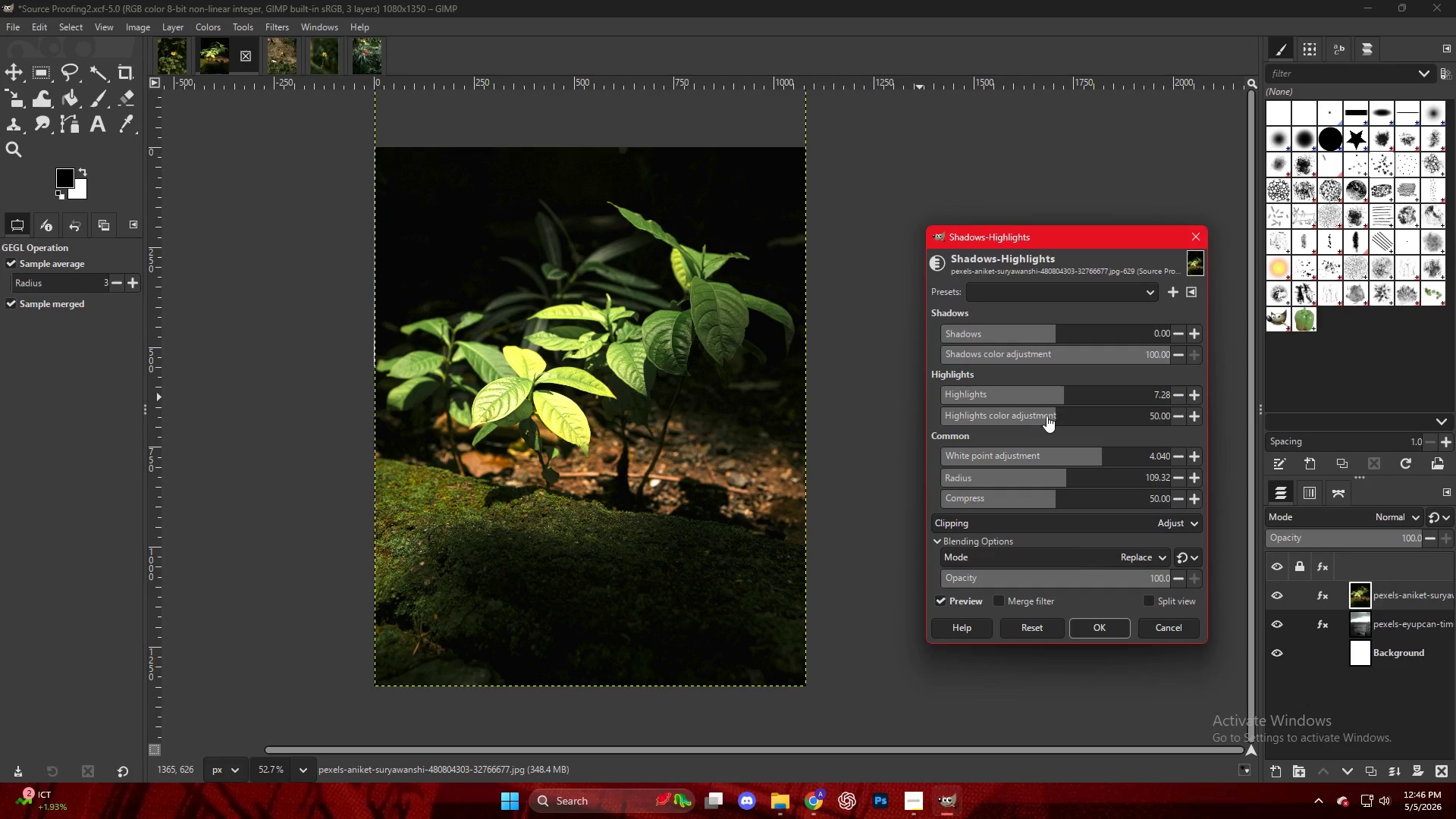 
left_click_drag(start_coordinate=[1046, 416], to_coordinate=[1018, 422])
 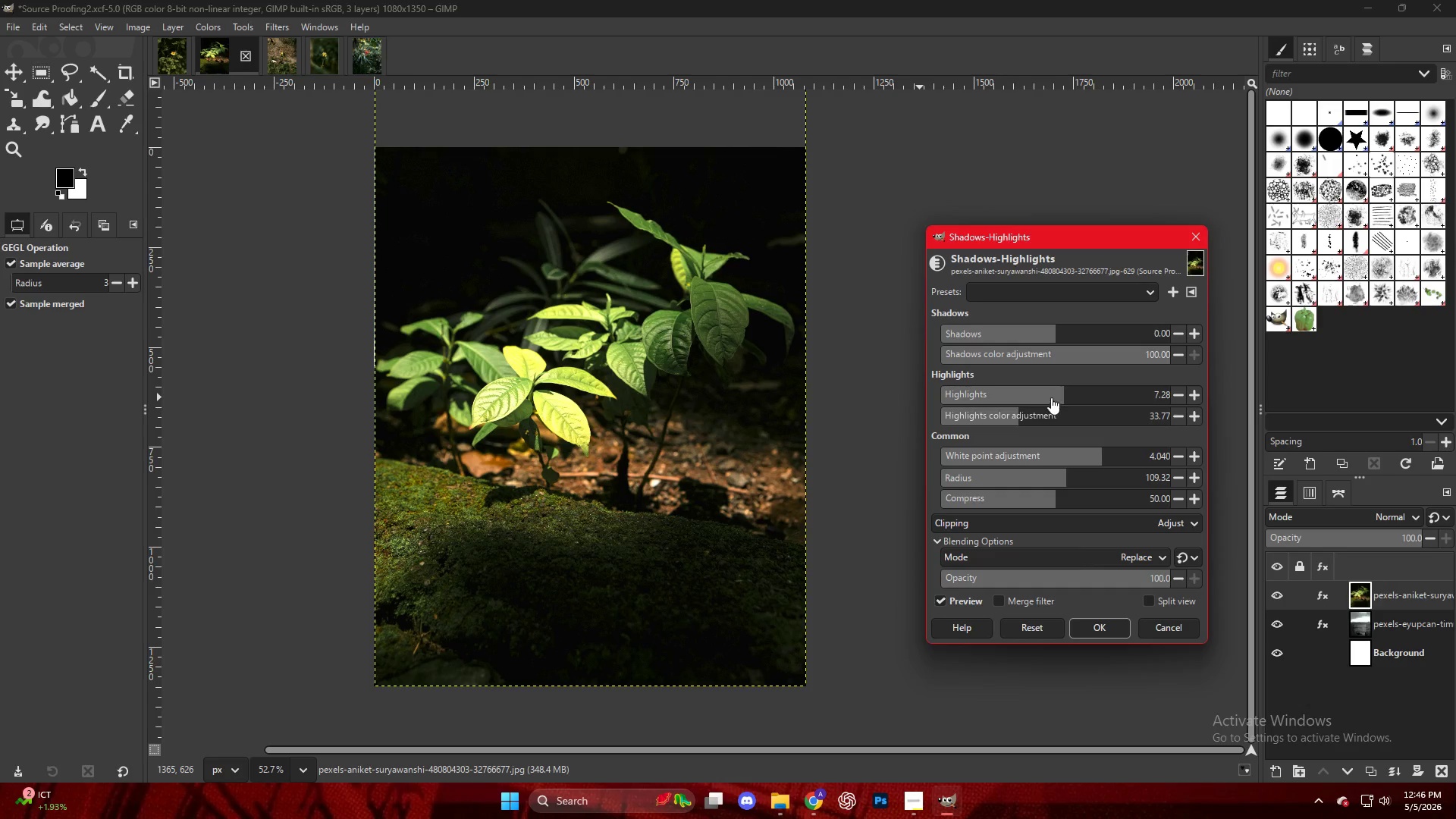 
left_click_drag(start_coordinate=[1052, 394], to_coordinate=[1005, 403])
 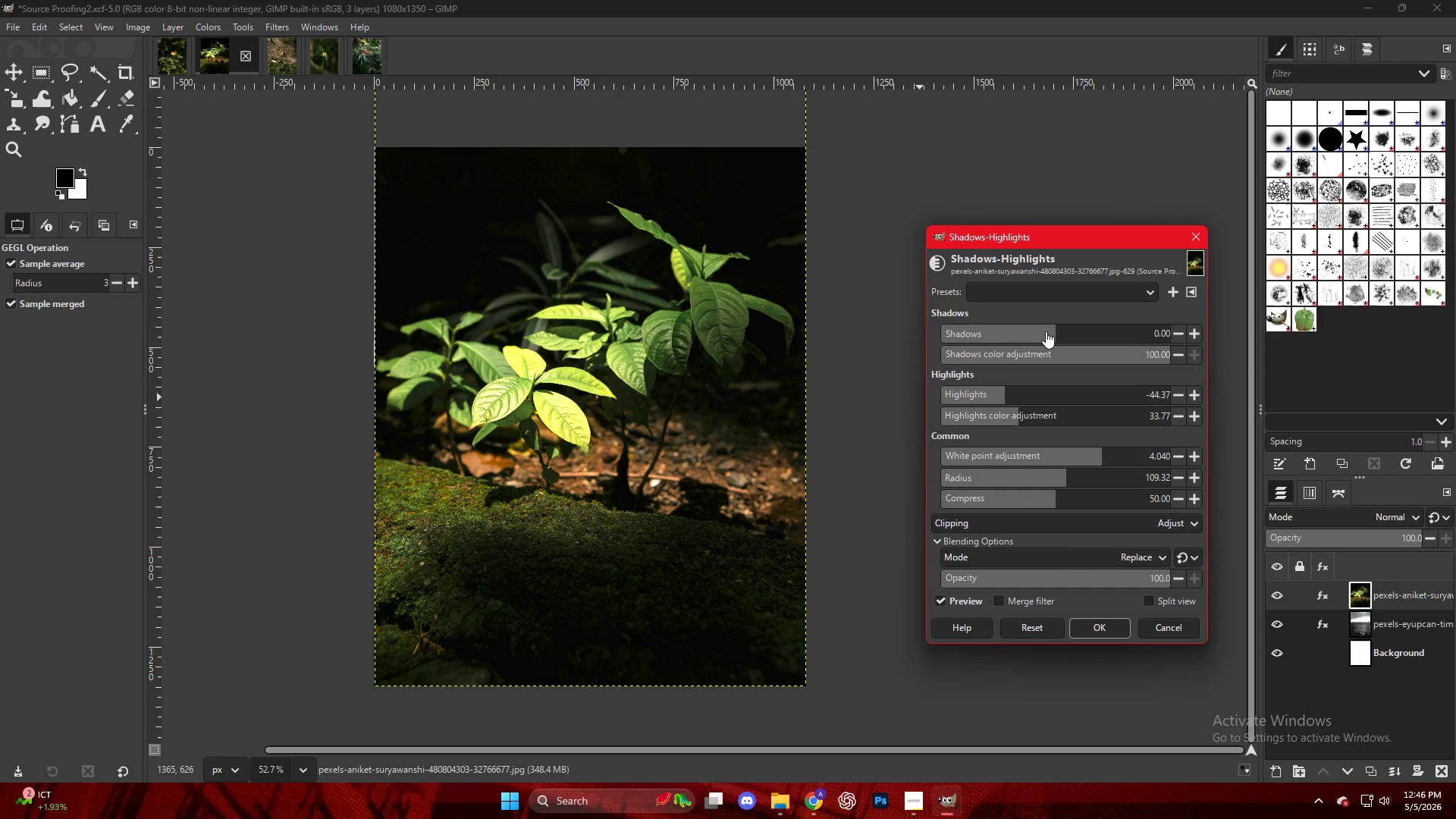 
left_click_drag(start_coordinate=[1046, 330], to_coordinate=[1106, 350])
 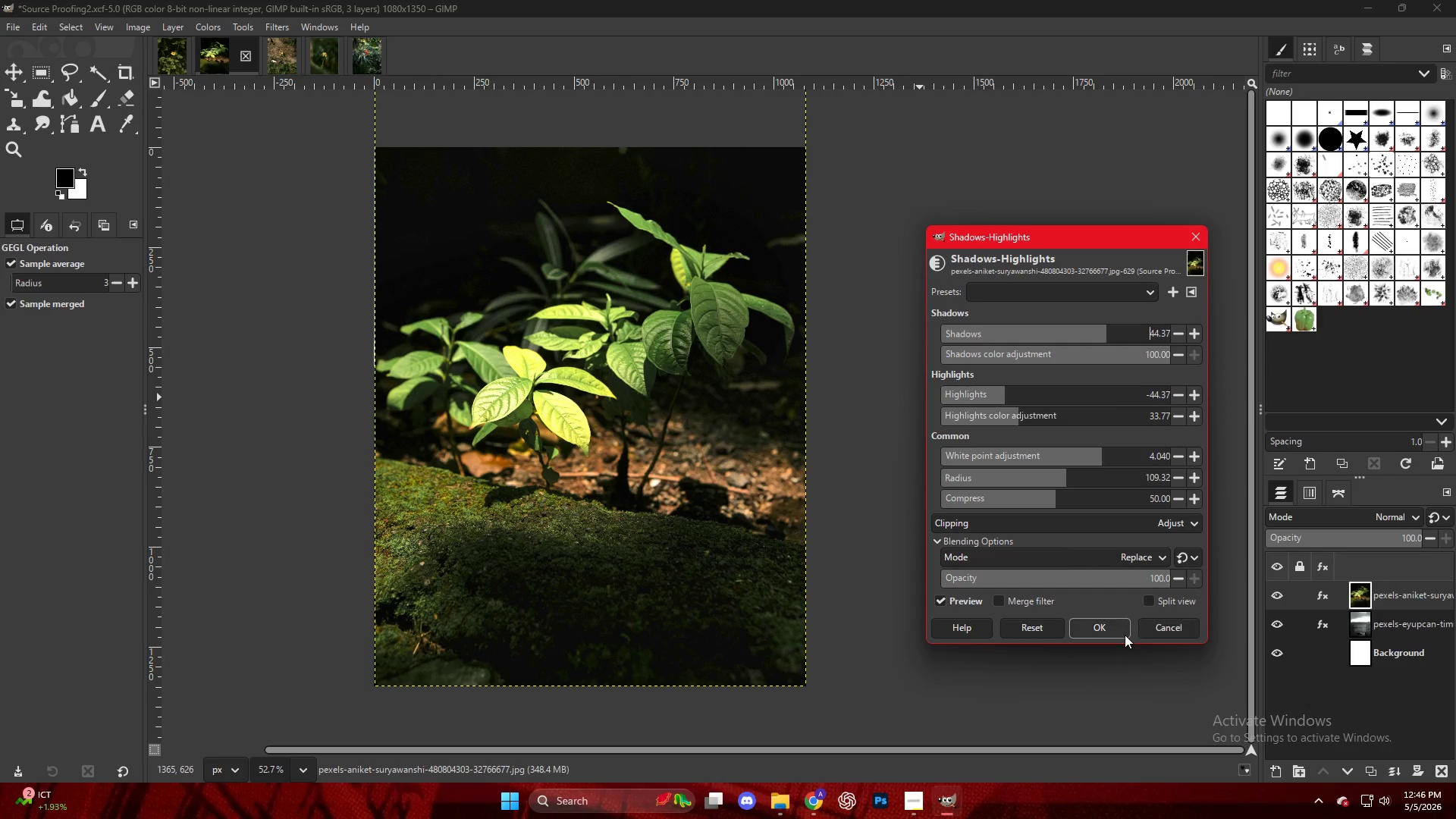 
left_click([1119, 628])
 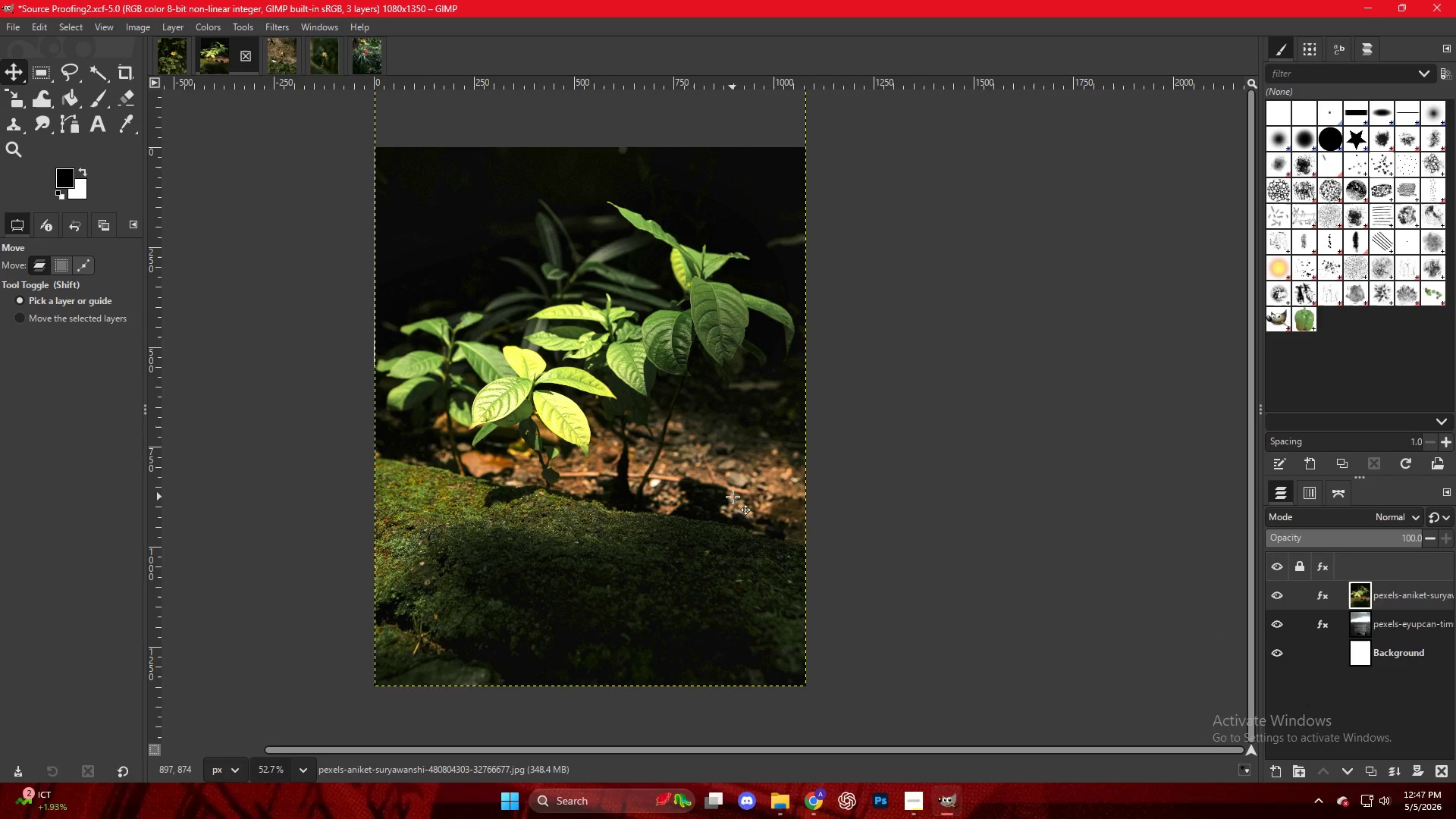 
key(Control+Shift+E)
 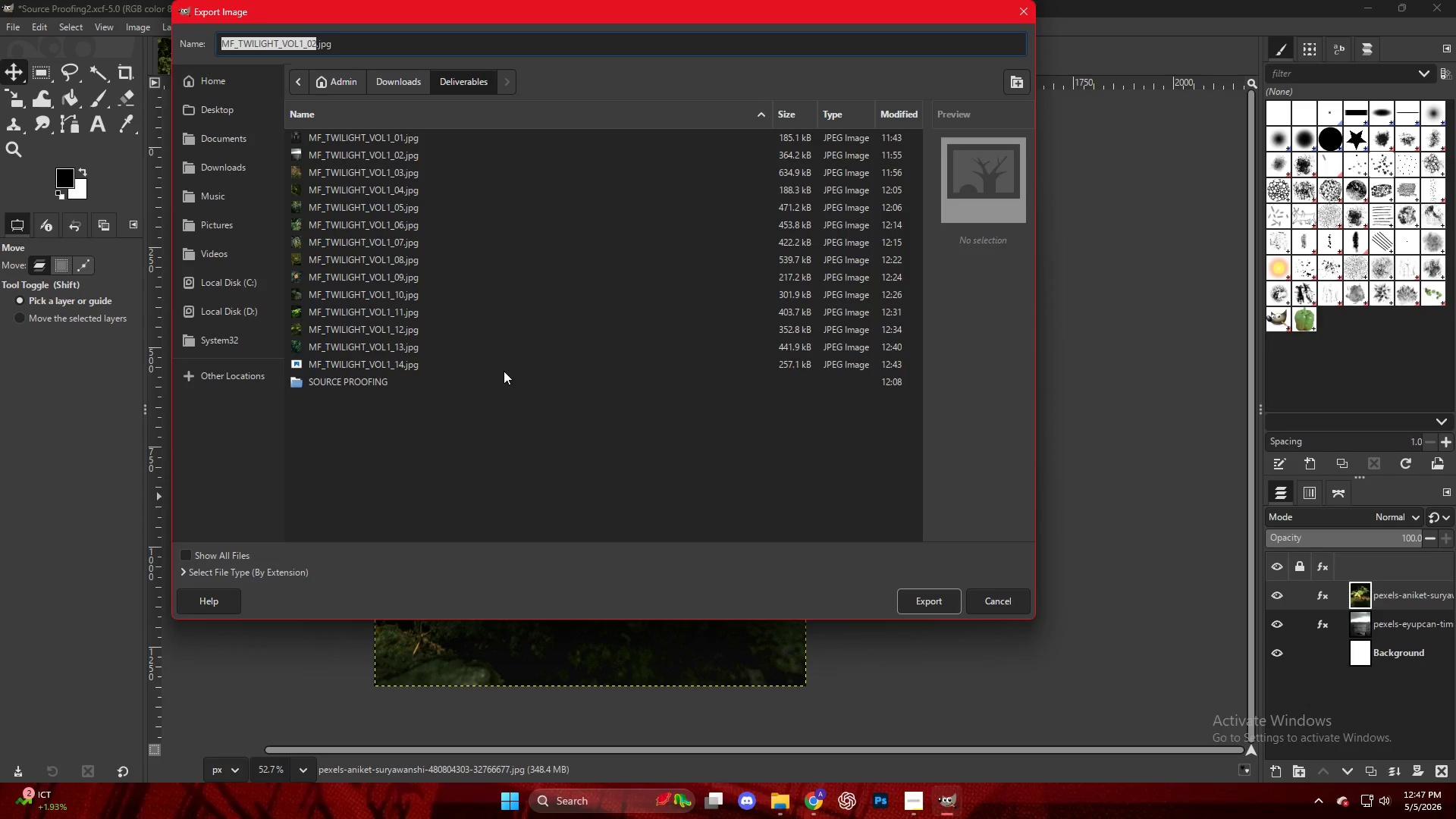 
left_click([488, 367])
 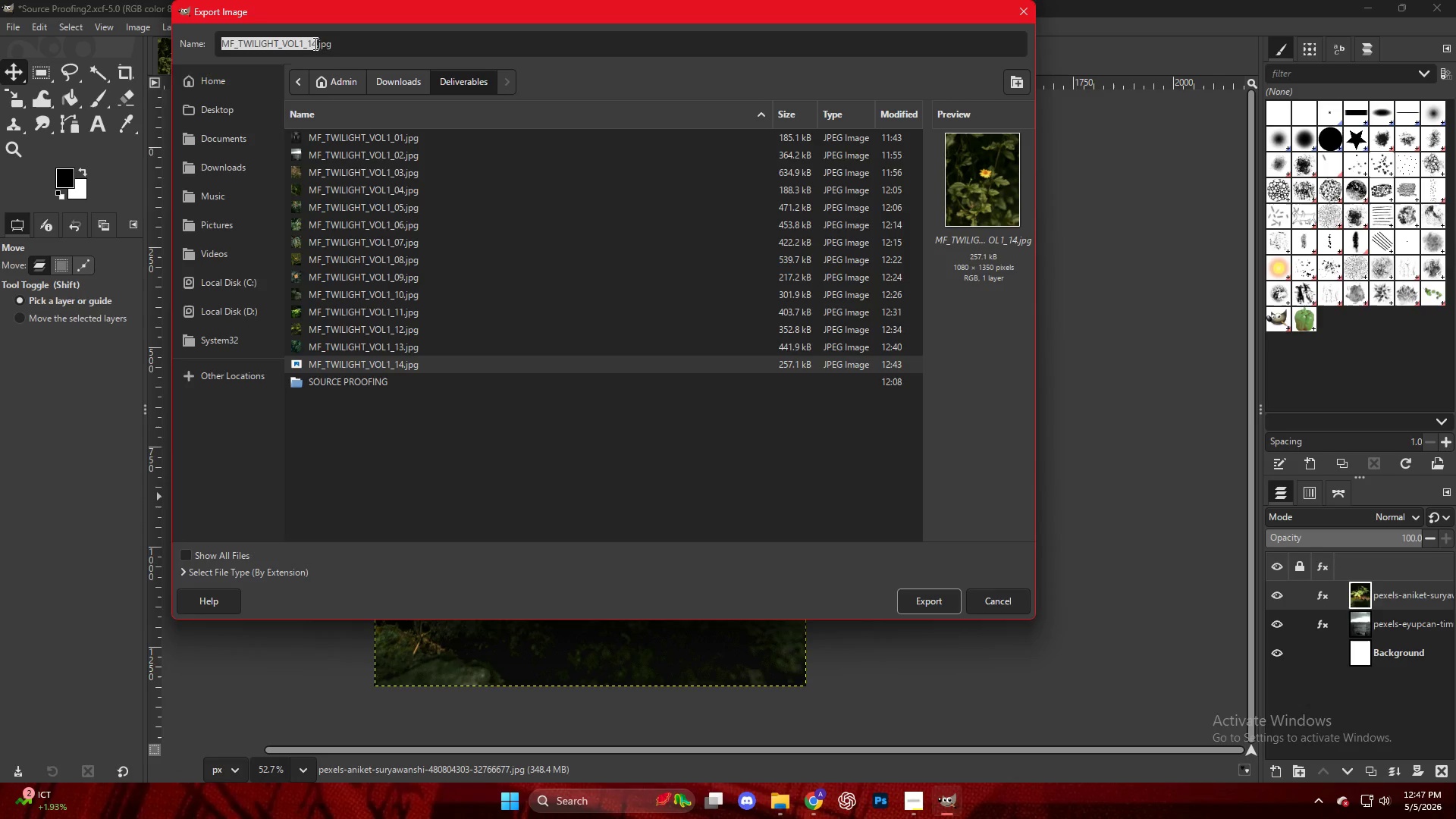 
left_click([312, 44])
 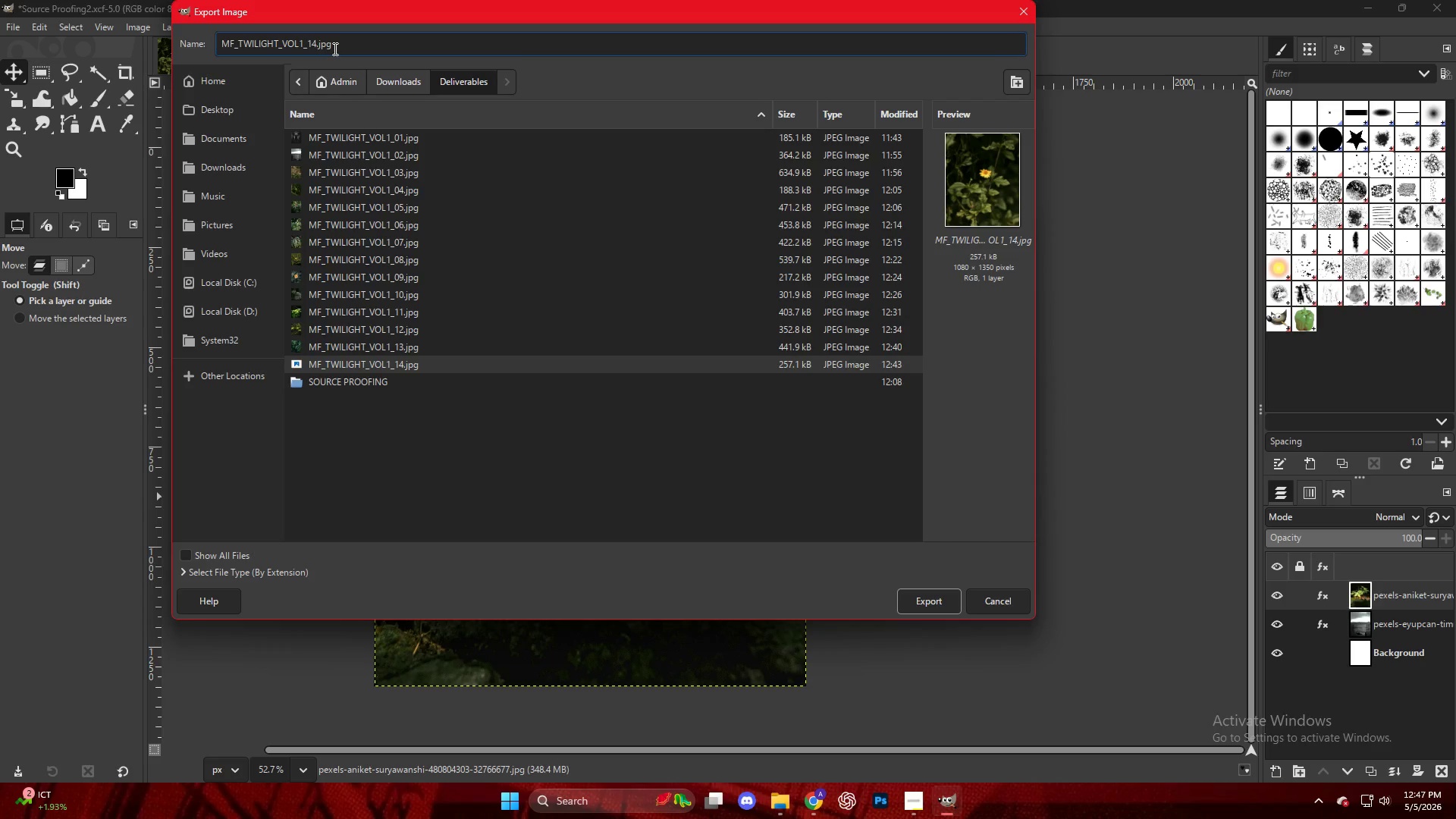 
key(ArrowRight)
 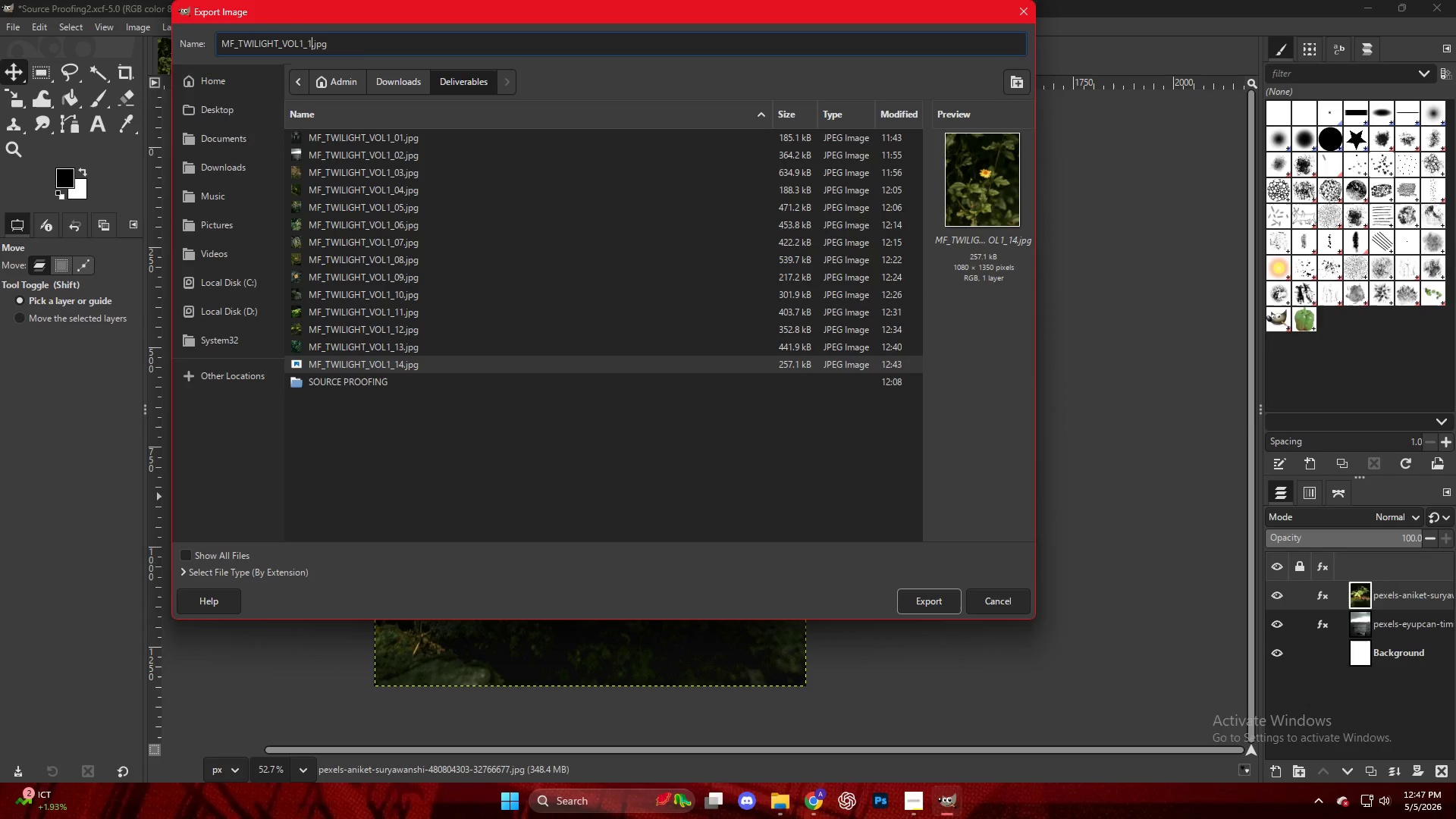 
key(Backspace)
 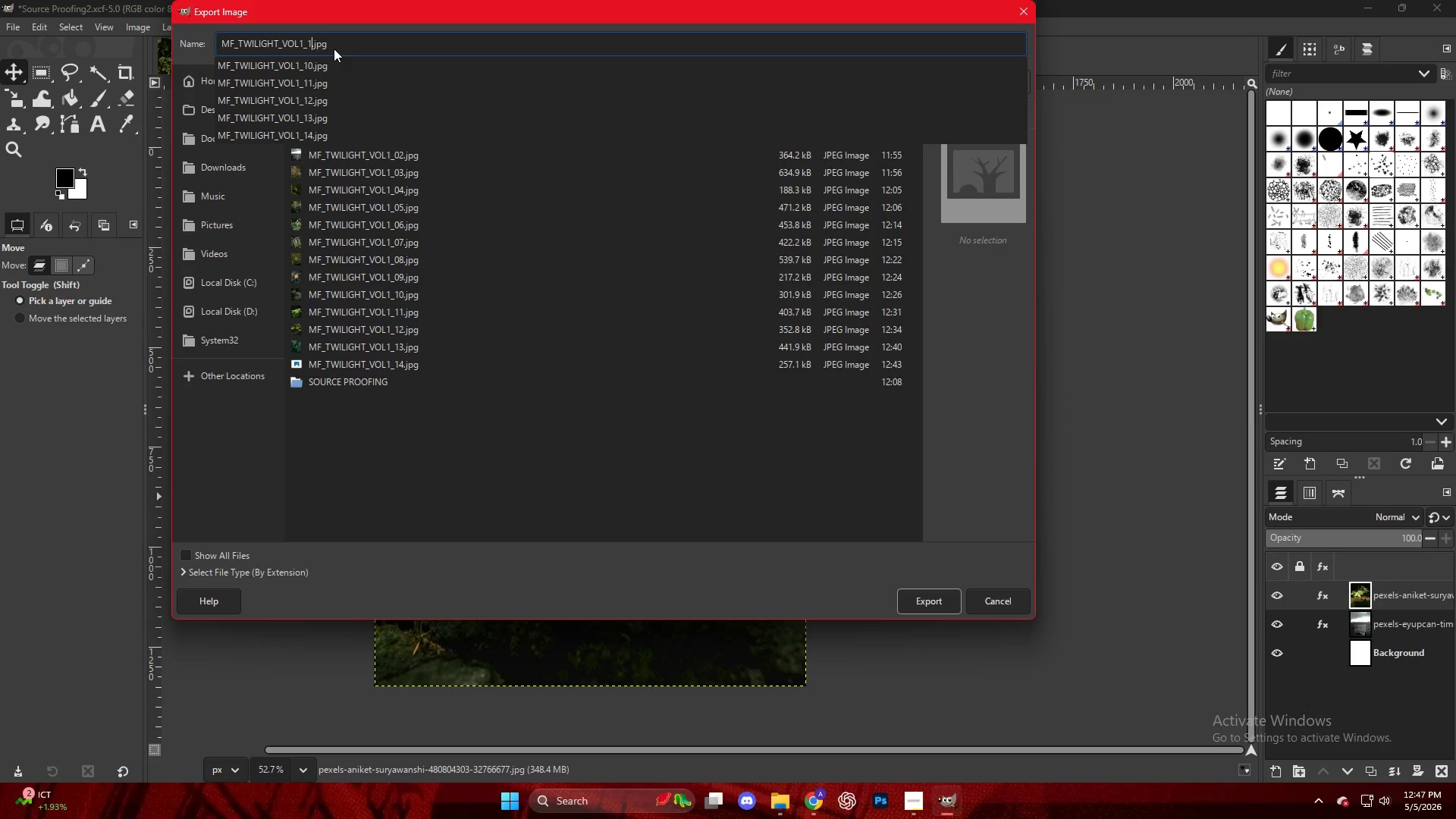 
key(Numpad5)
 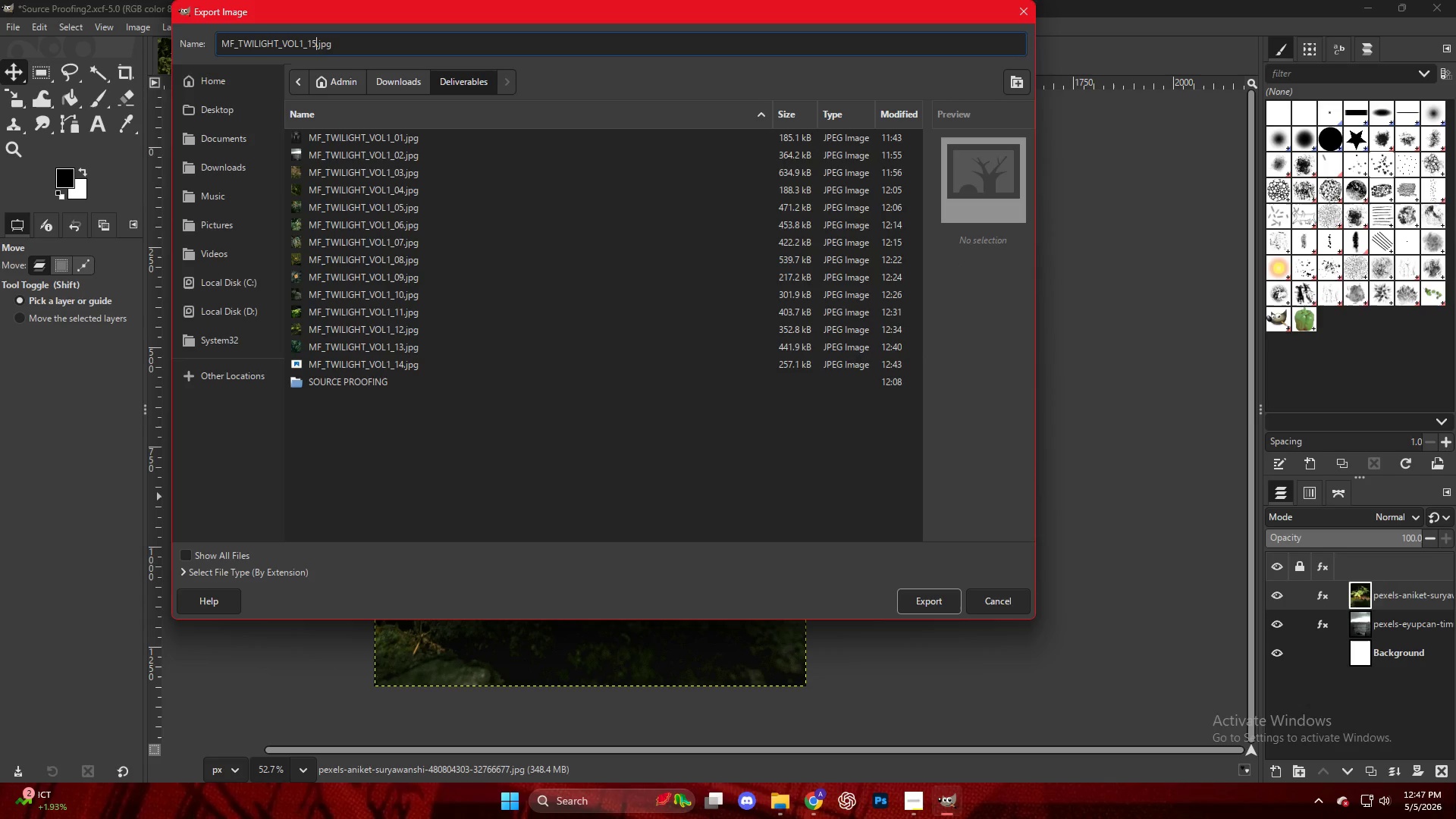 
key(NumpadEnter)
 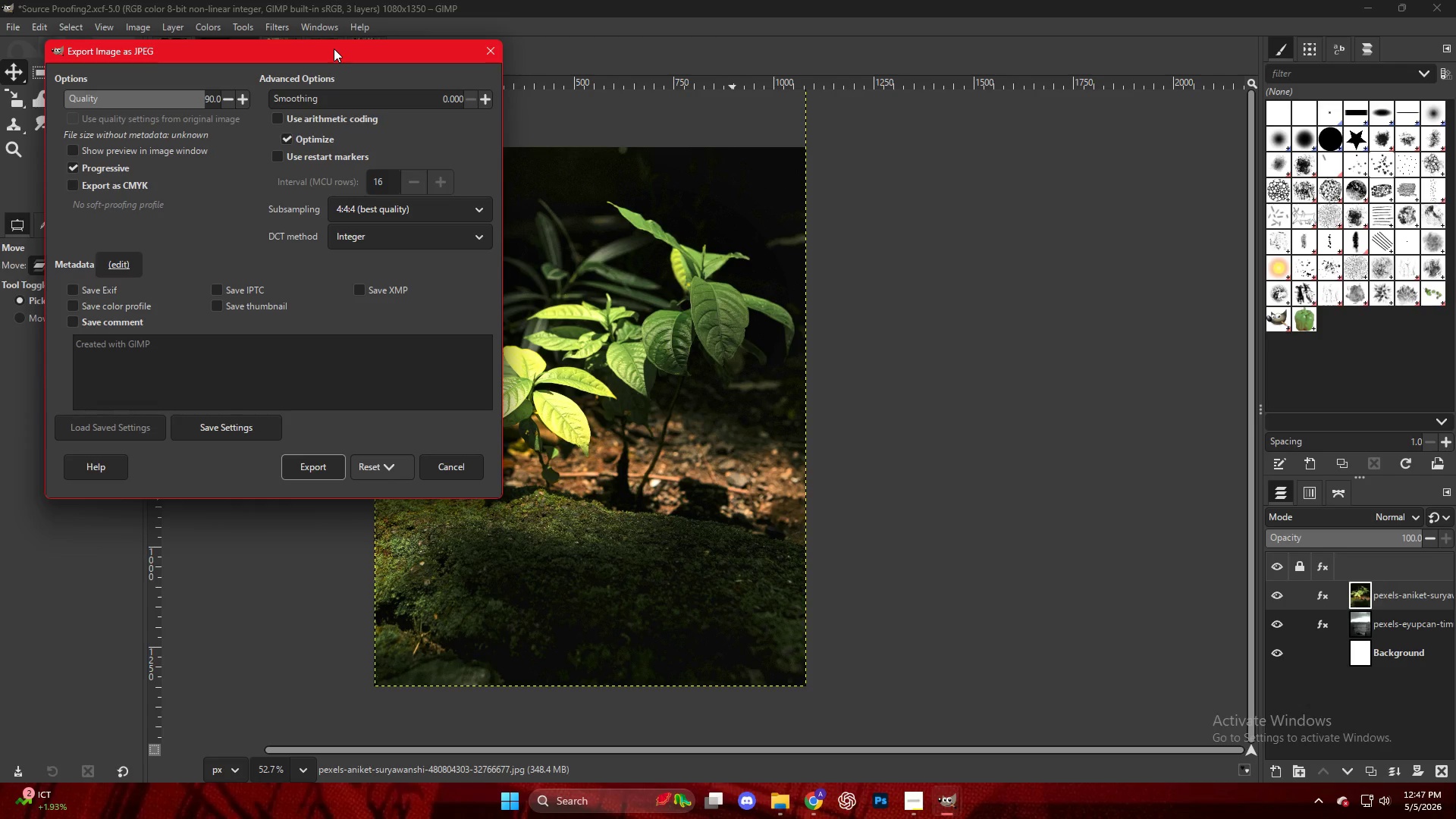 
wait(50.81)
 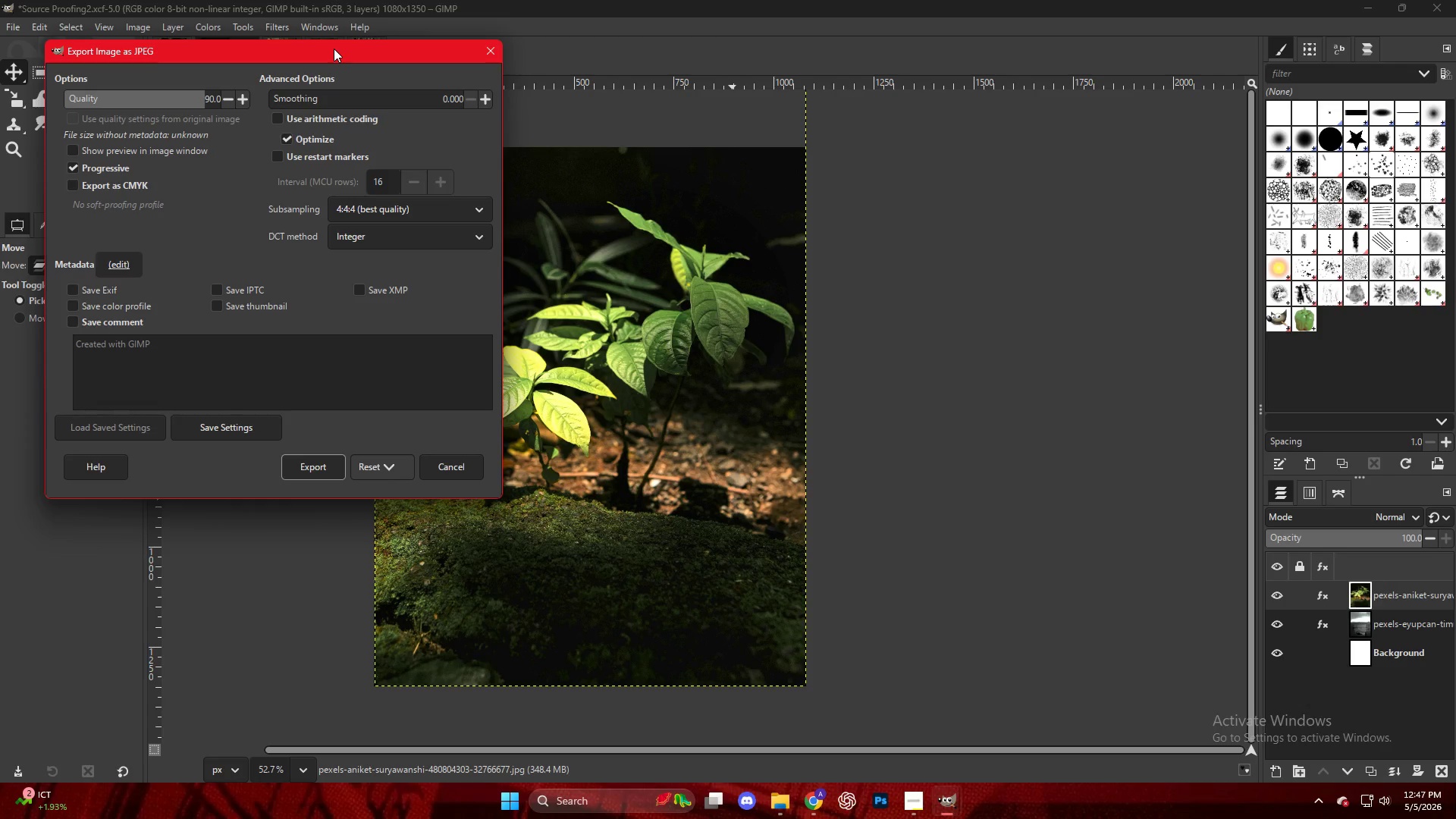 
left_click([464, 472])
 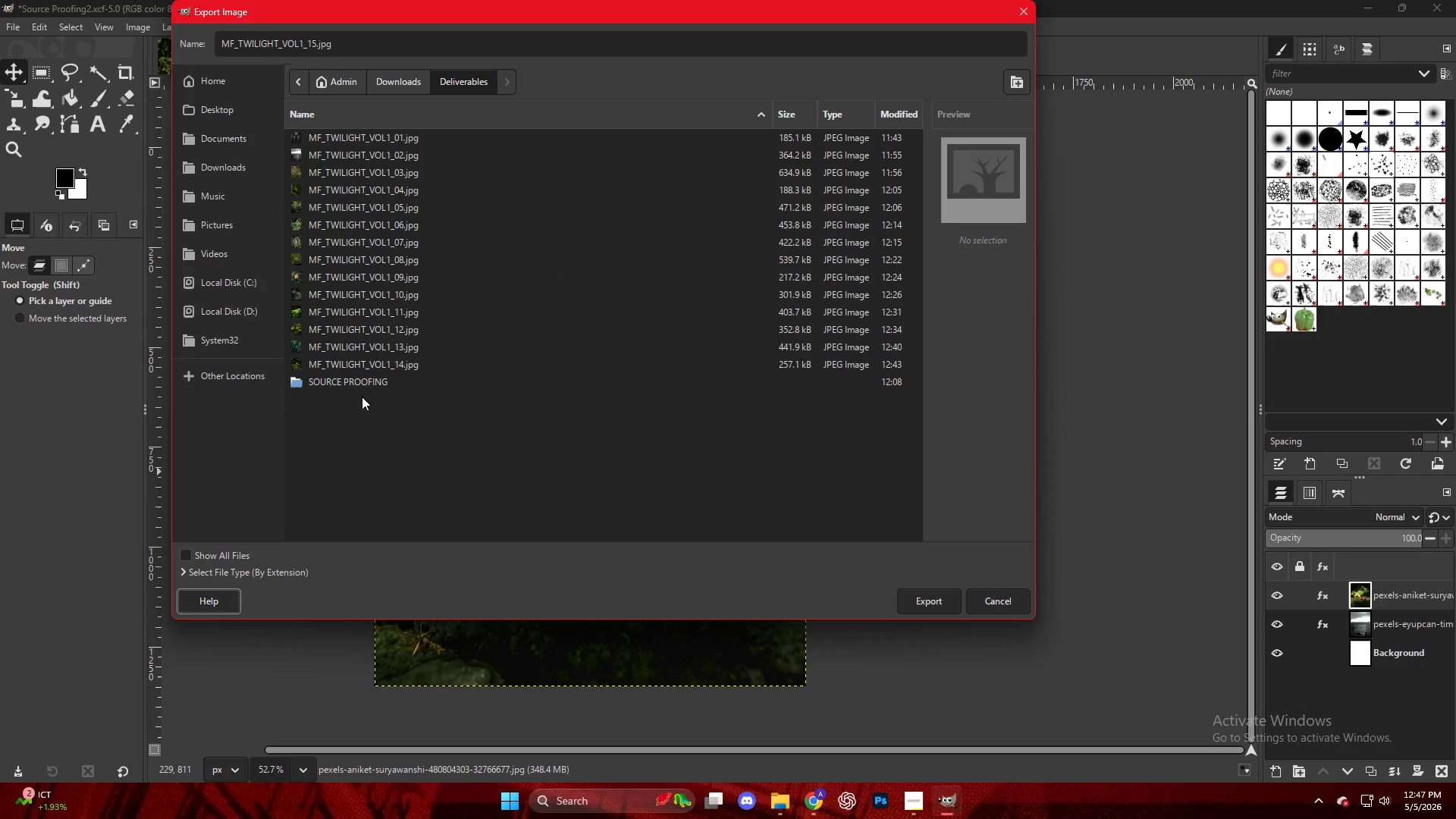 
left_click([373, 363])
 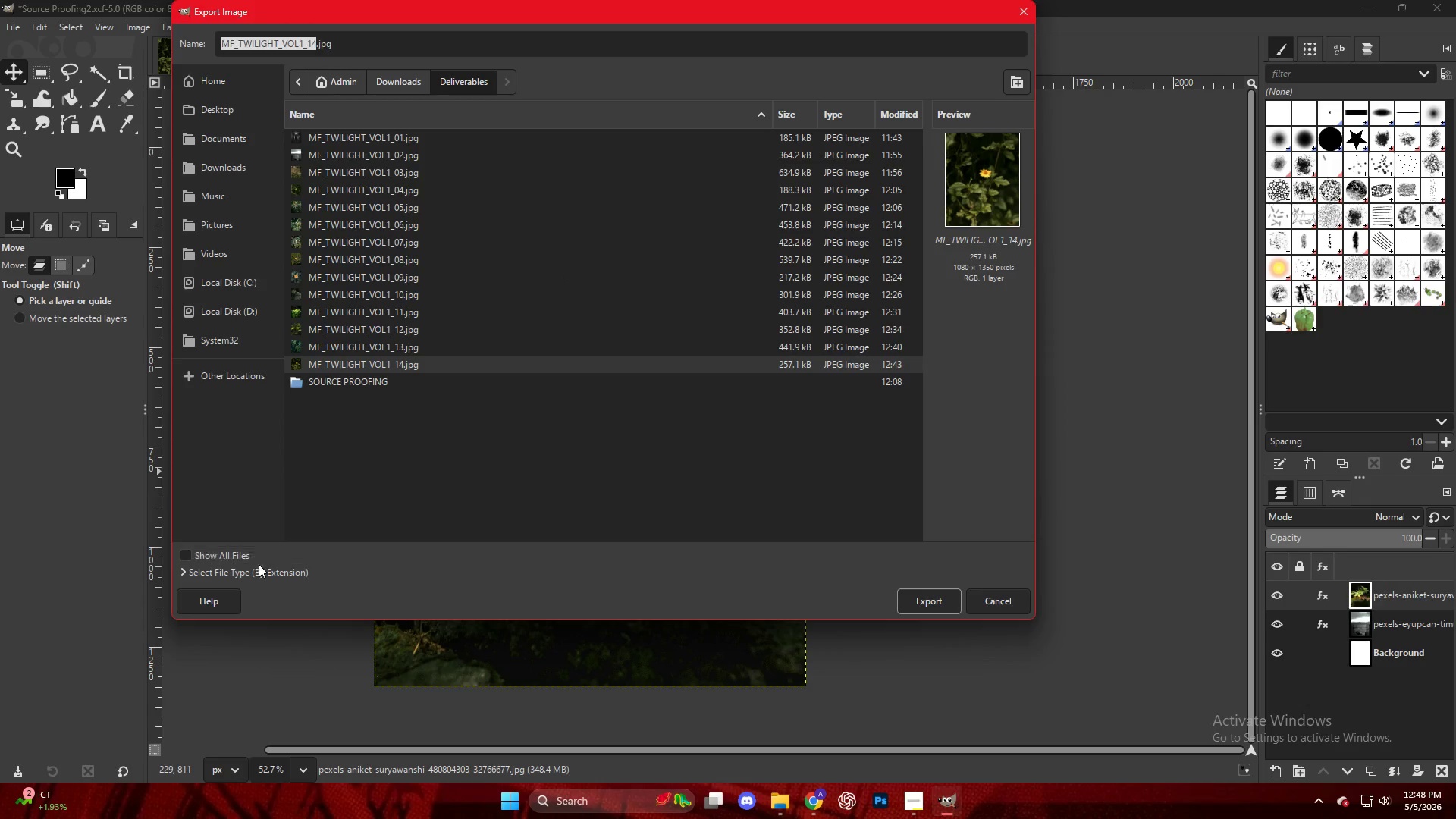 
double_click([243, 572])
 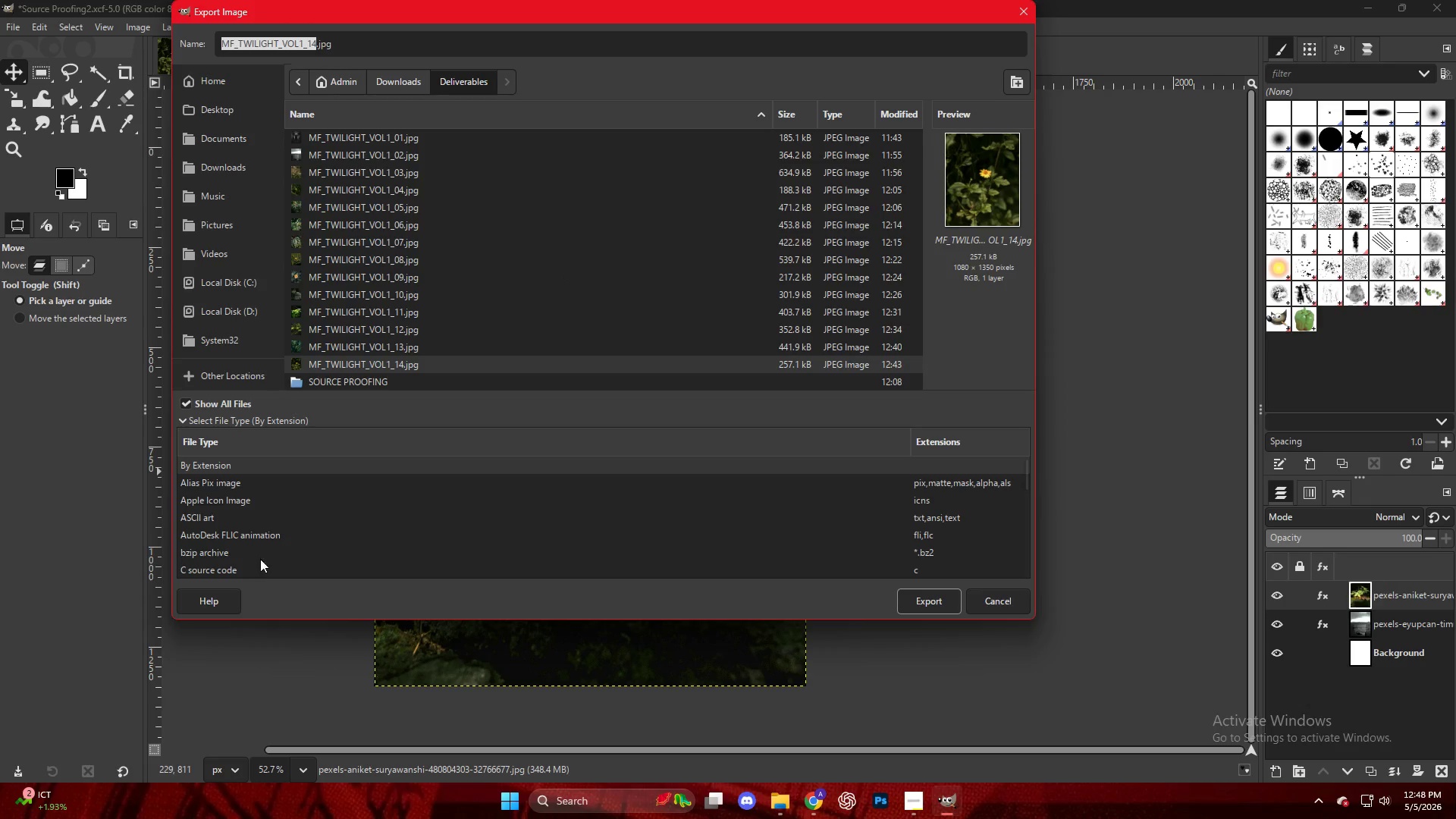 
scroll: coordinate [326, 504], scroll_direction: down, amount: 40.0
 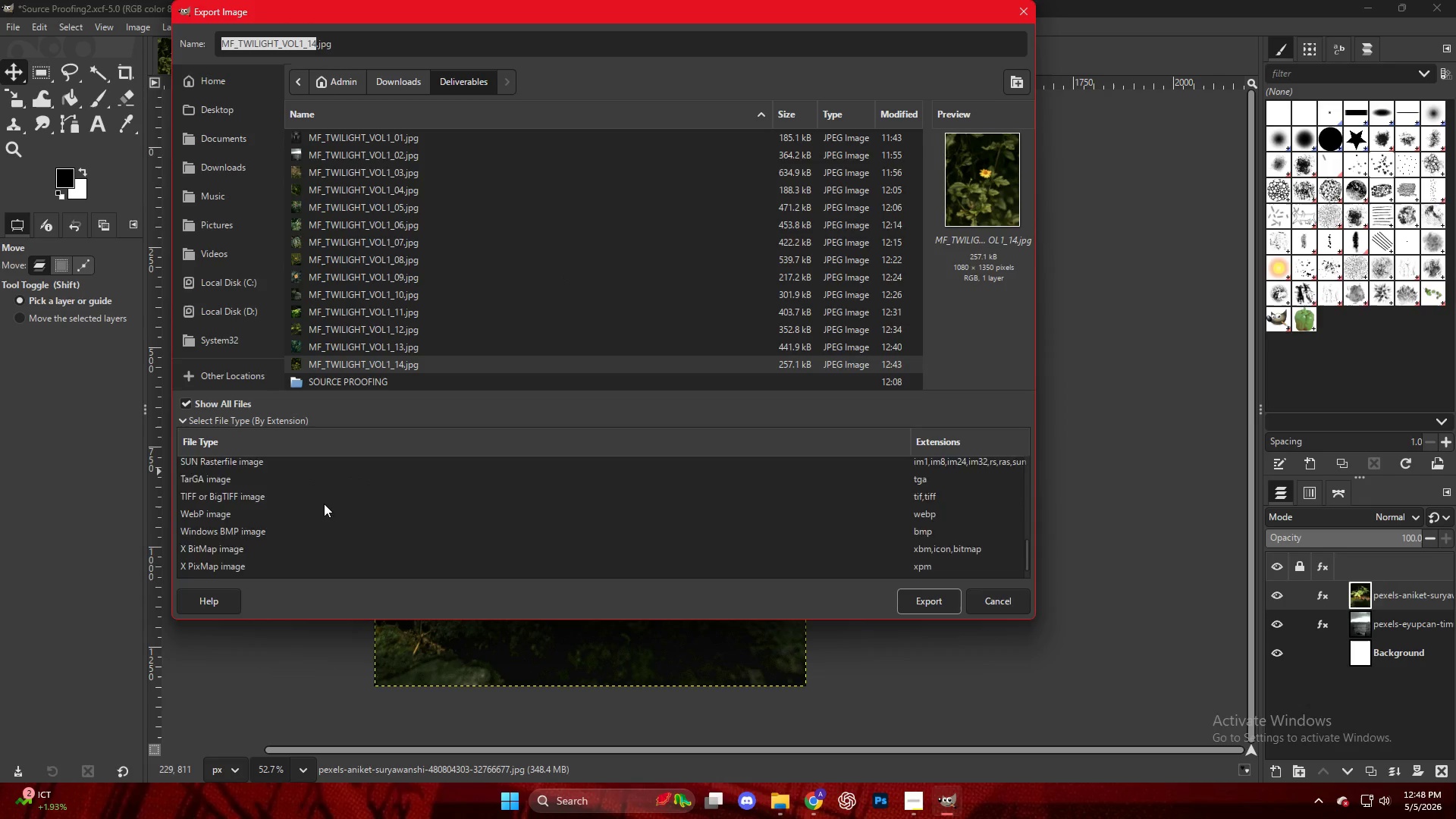 
scroll: coordinate [235, 508], scroll_direction: up, amount: 24.0
 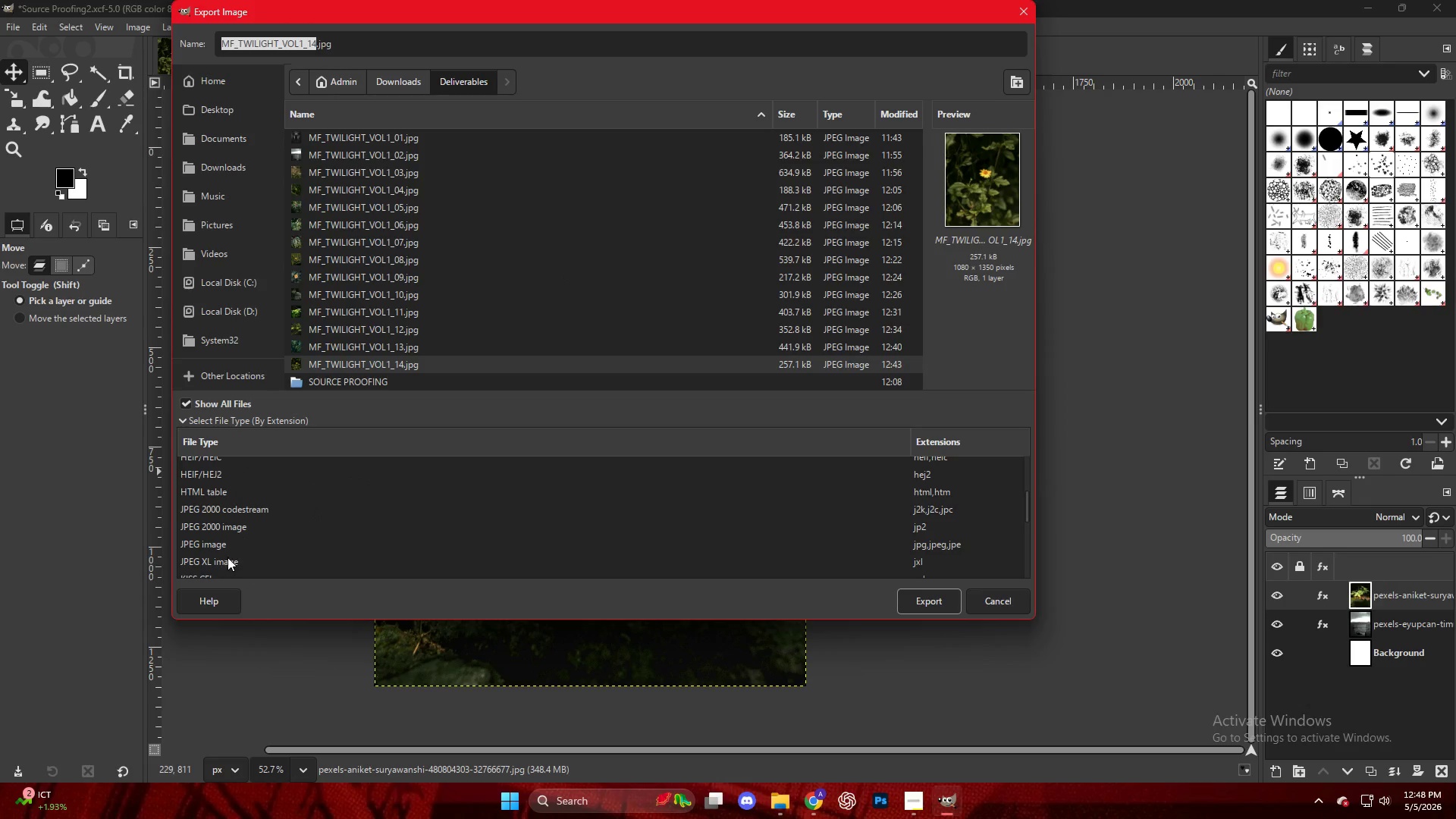 
left_click([229, 542])
 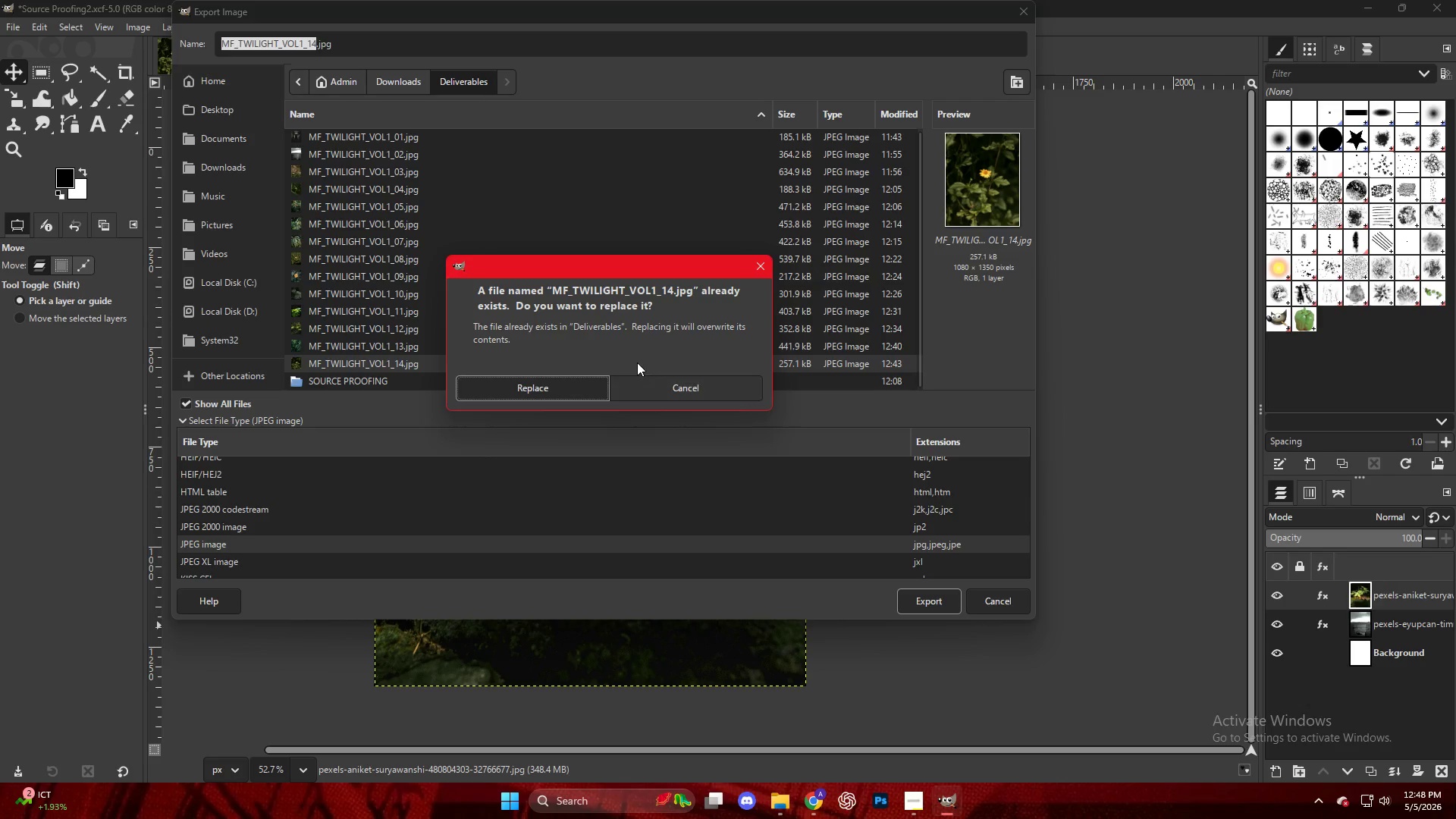 
left_click([676, 394])
 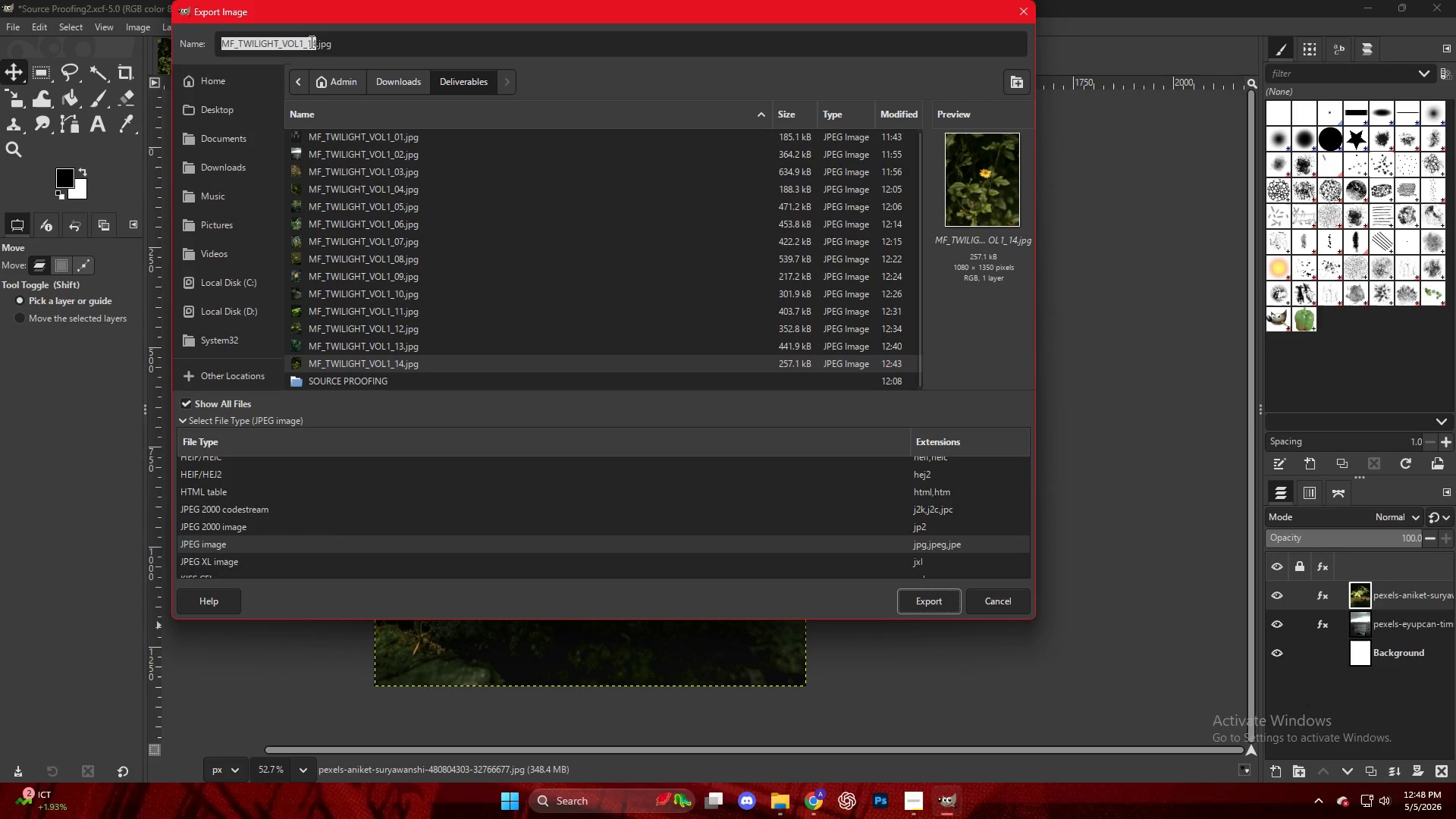 
left_click([313, 46])
 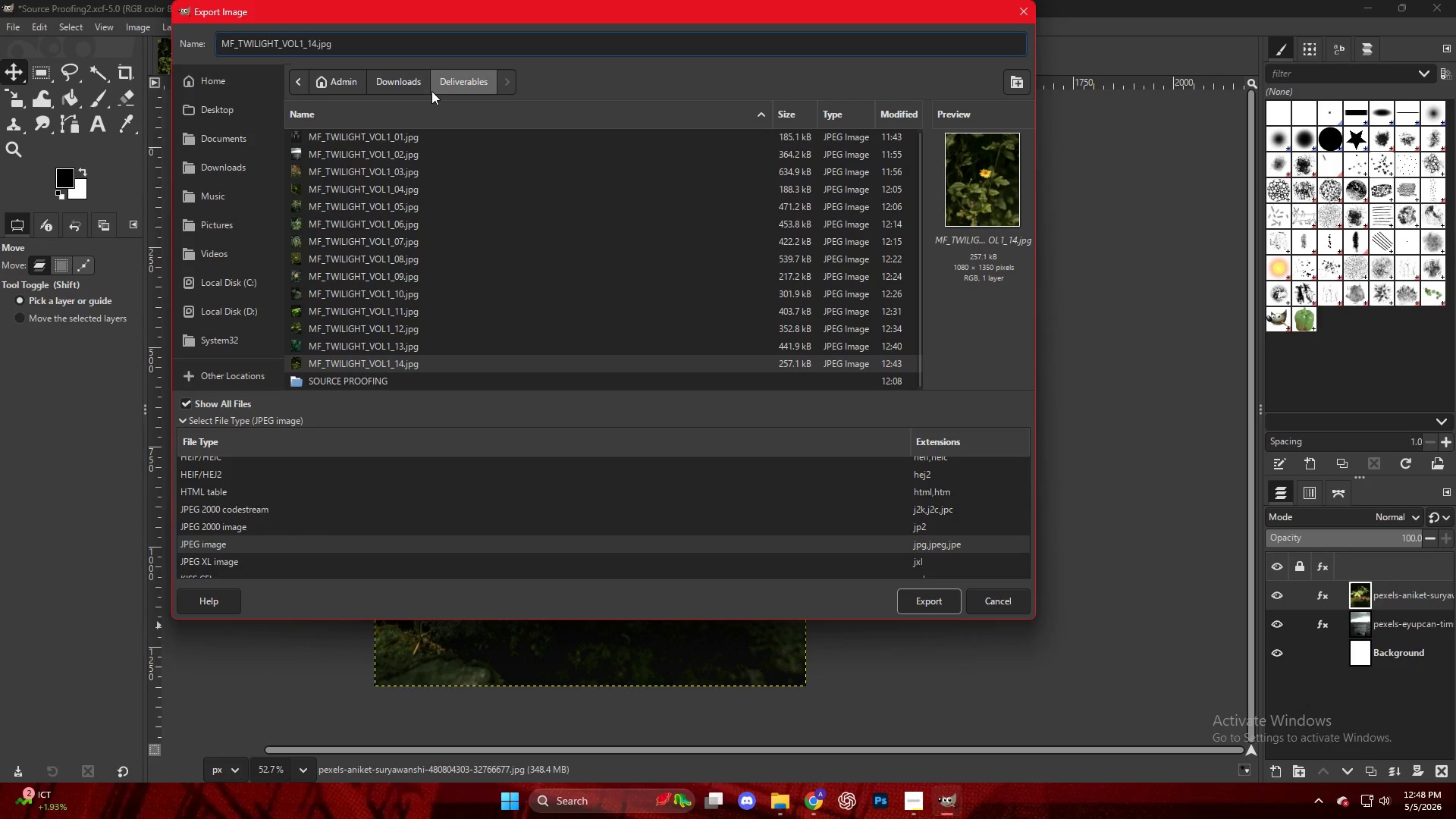 
key(ArrowRight)
 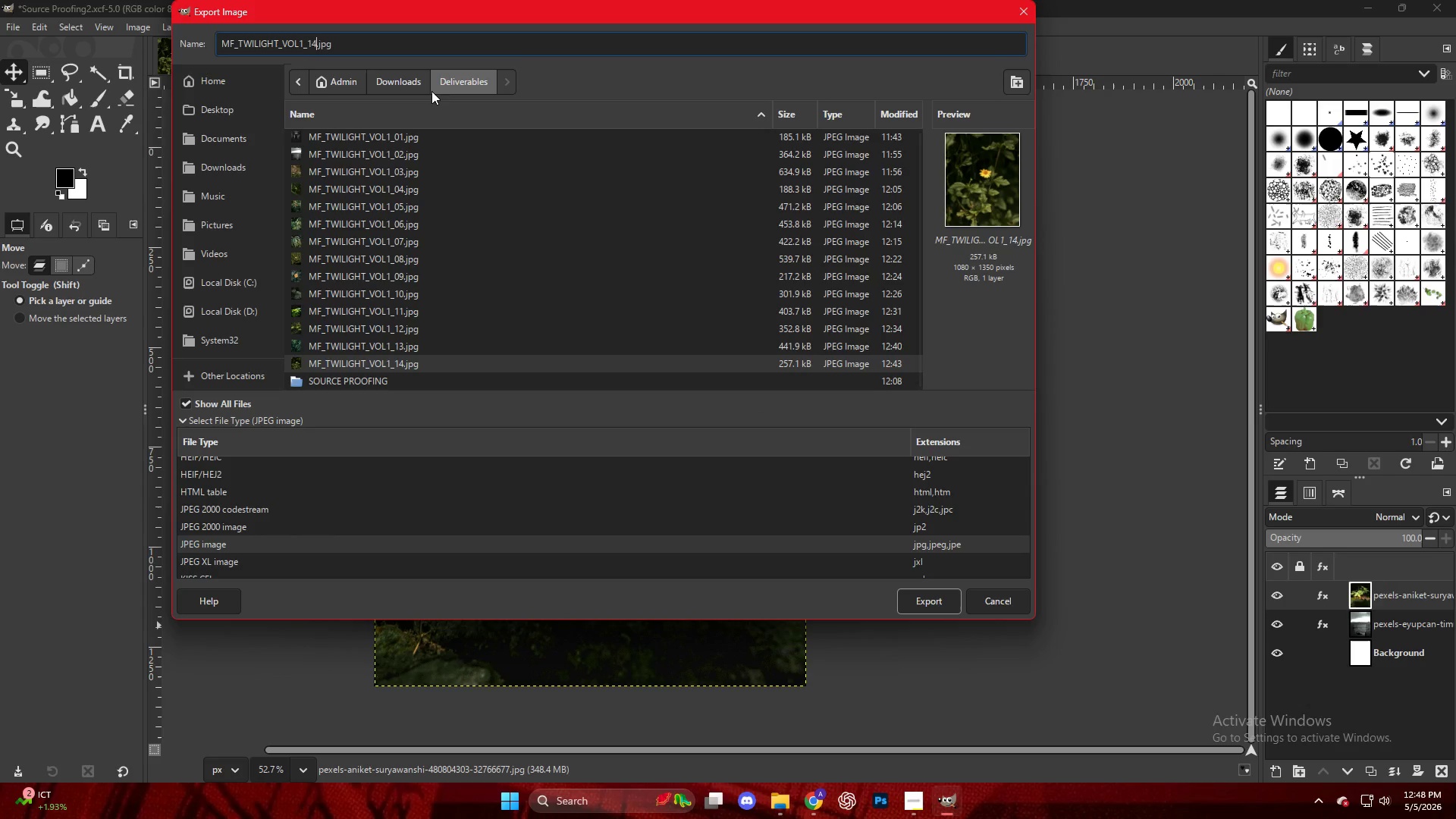 
key(Backspace)
 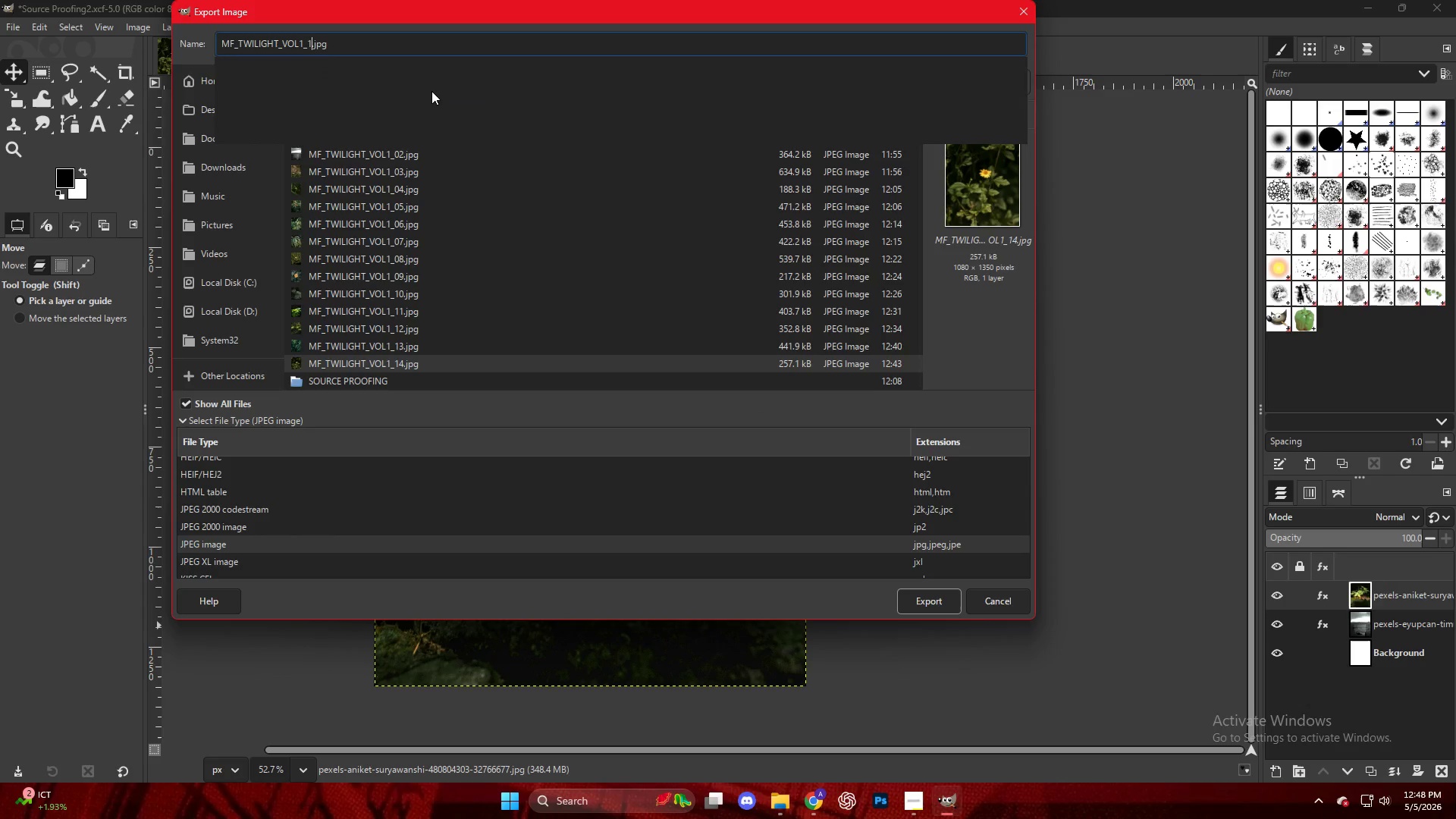 
key(Numpad5)
 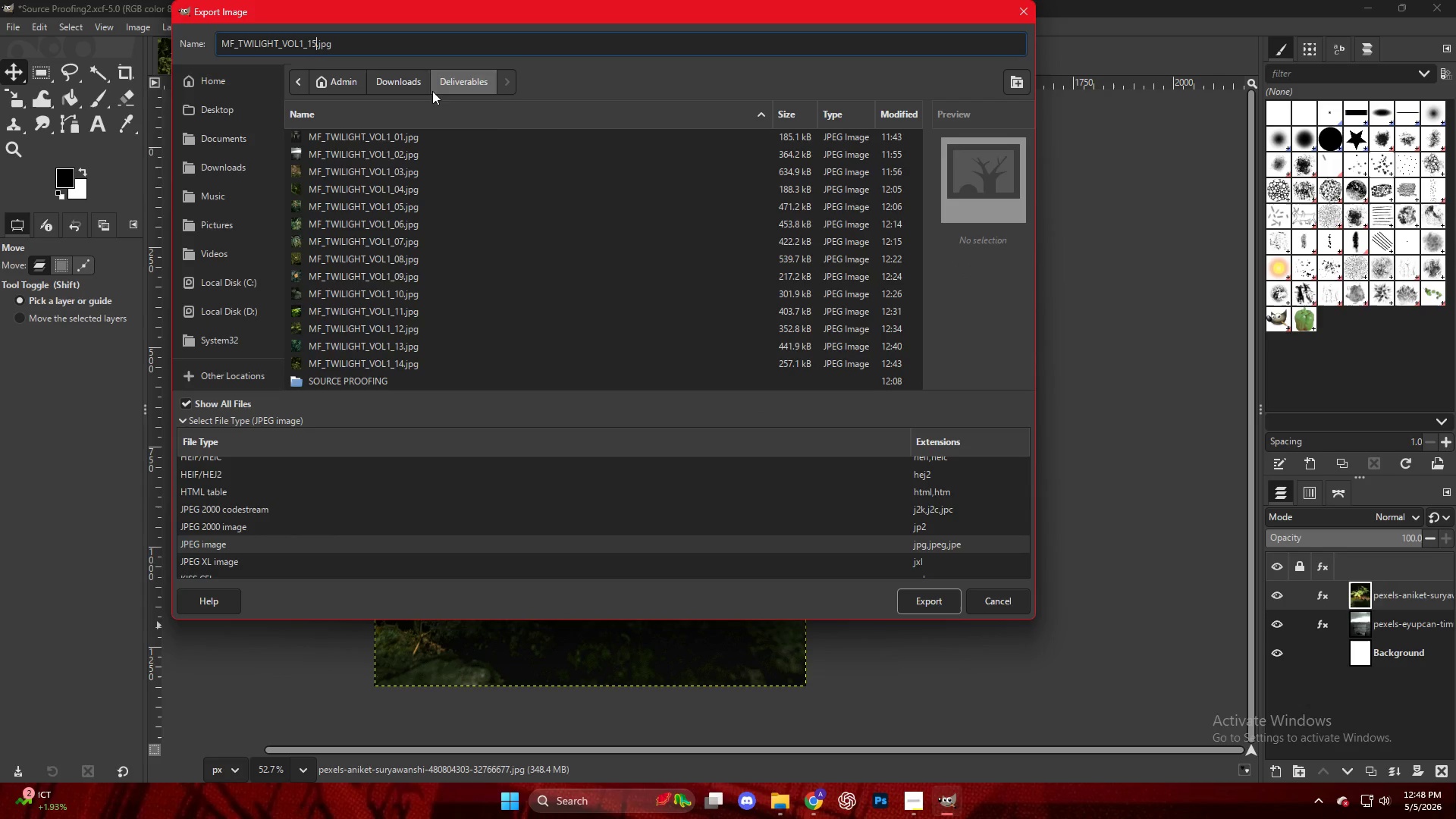 
scroll: coordinate [626, 378], scroll_direction: down, amount: 13.0
 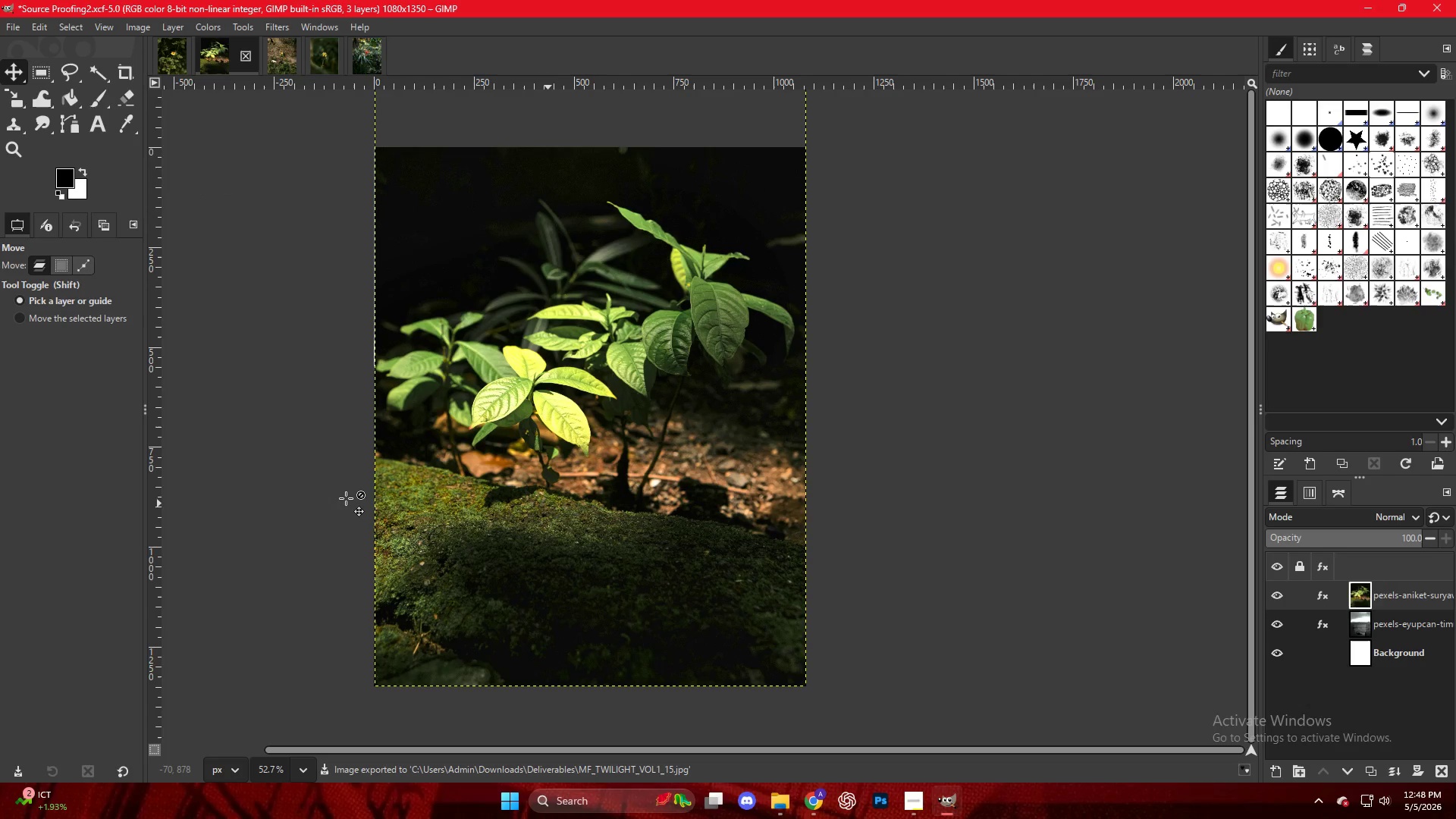 
wait(5.52)
 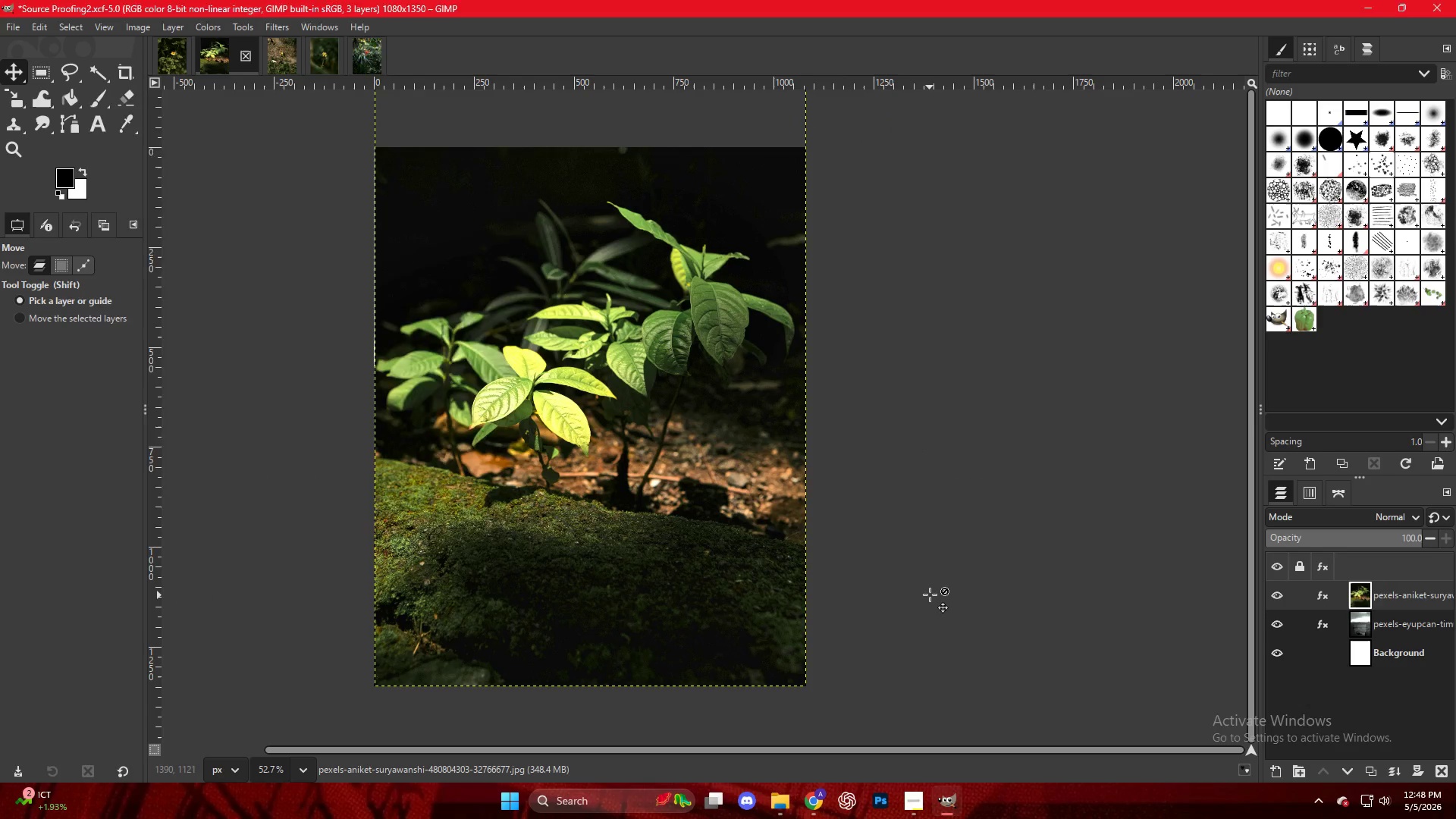 
left_click([814, 800])
 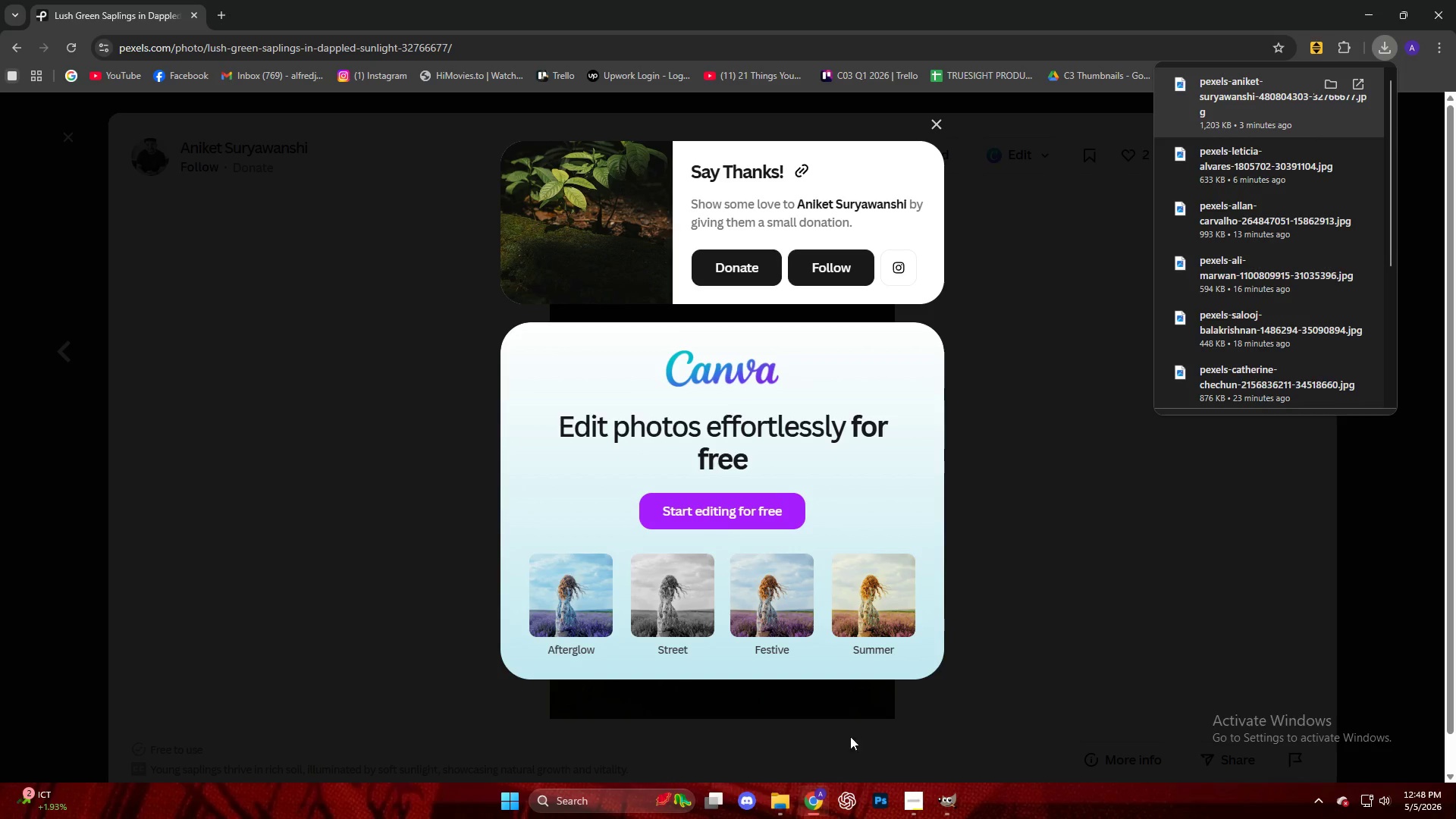 
left_click([1033, 500])
 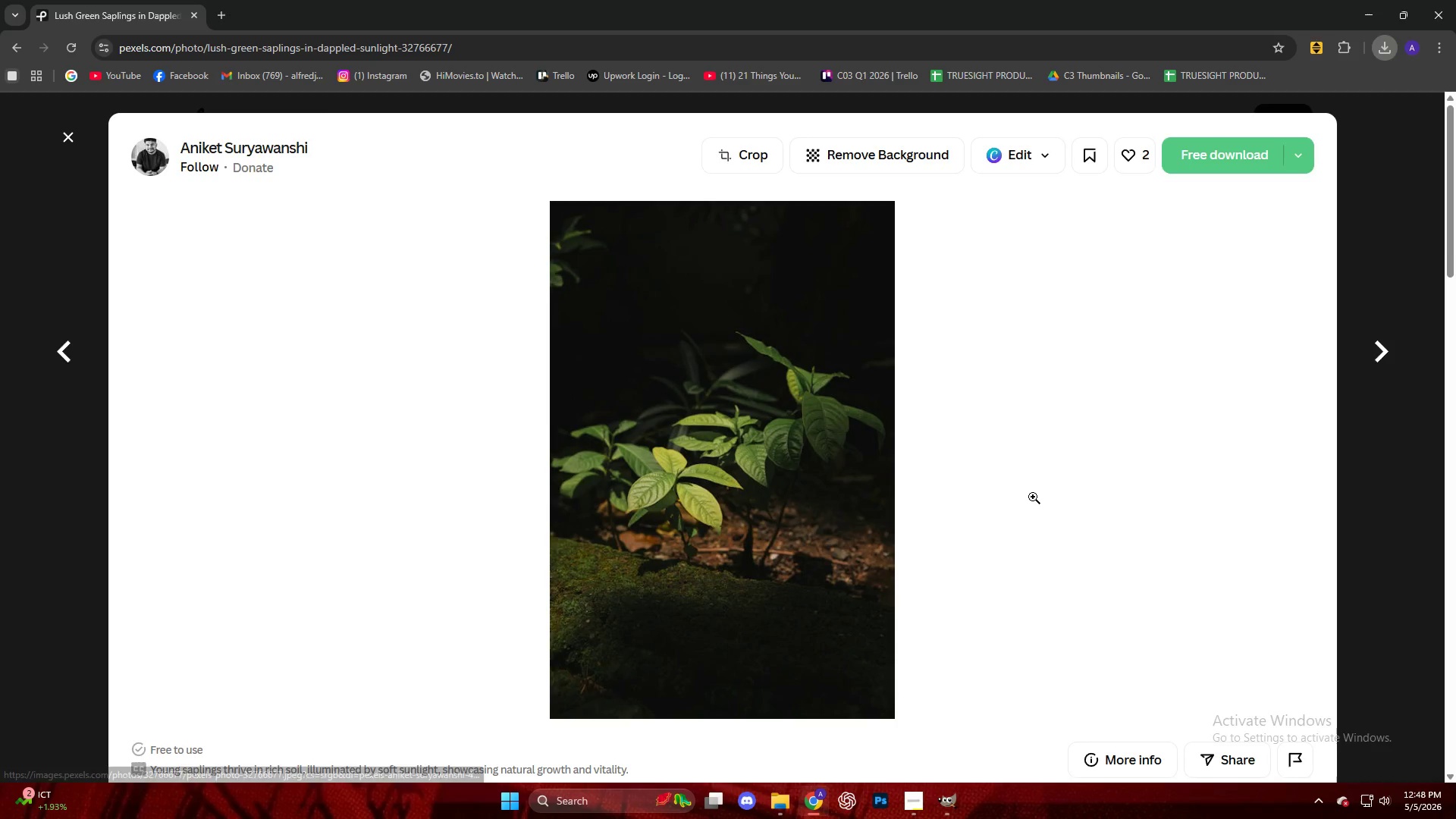 
scroll: coordinate [1032, 496], scroll_direction: down, amount: 11.0
 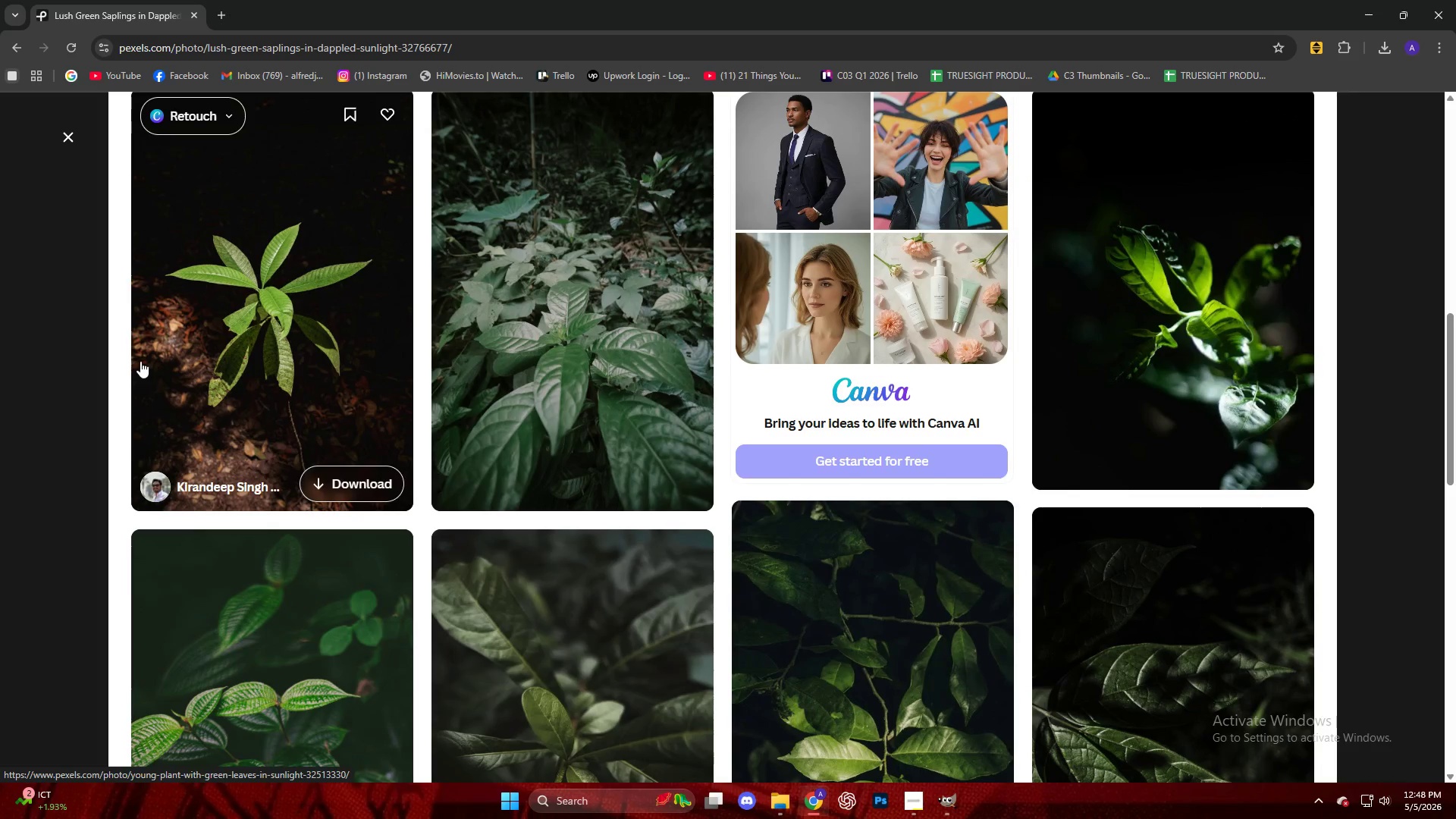 
left_click([248, 328])
 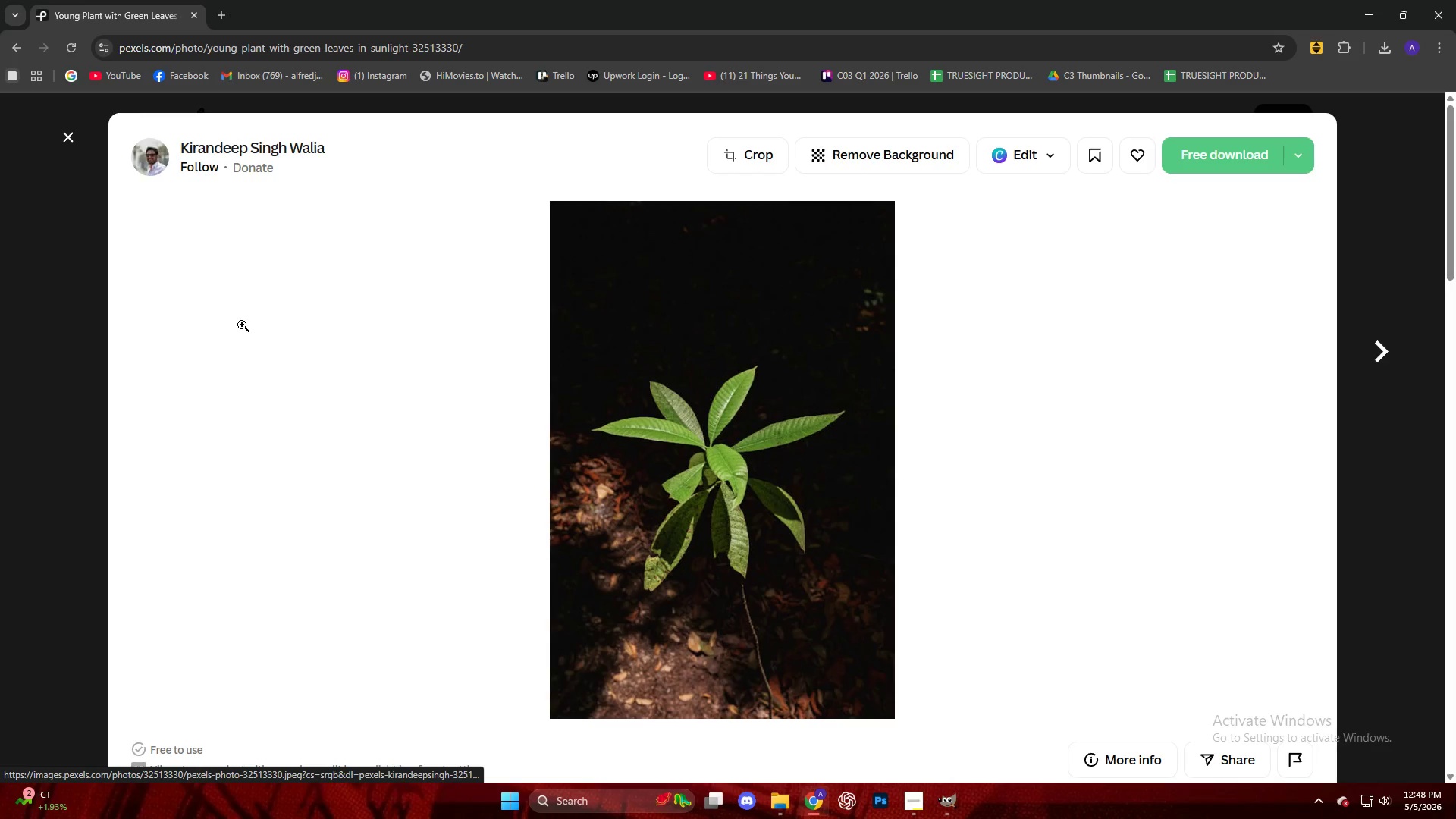 
key(Escape)
 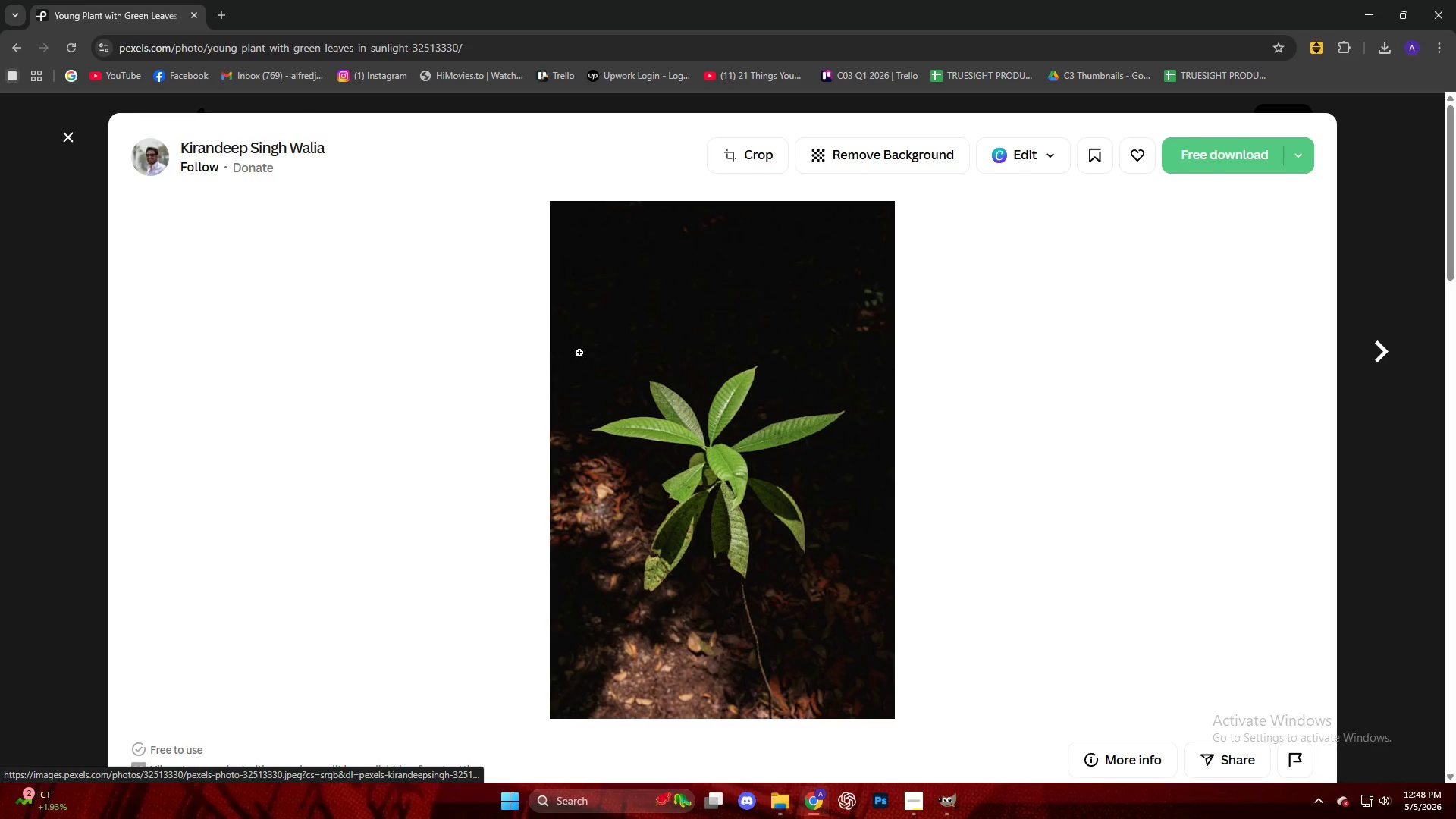 
scroll: coordinate [657, 378], scroll_direction: down, amount: 18.0
 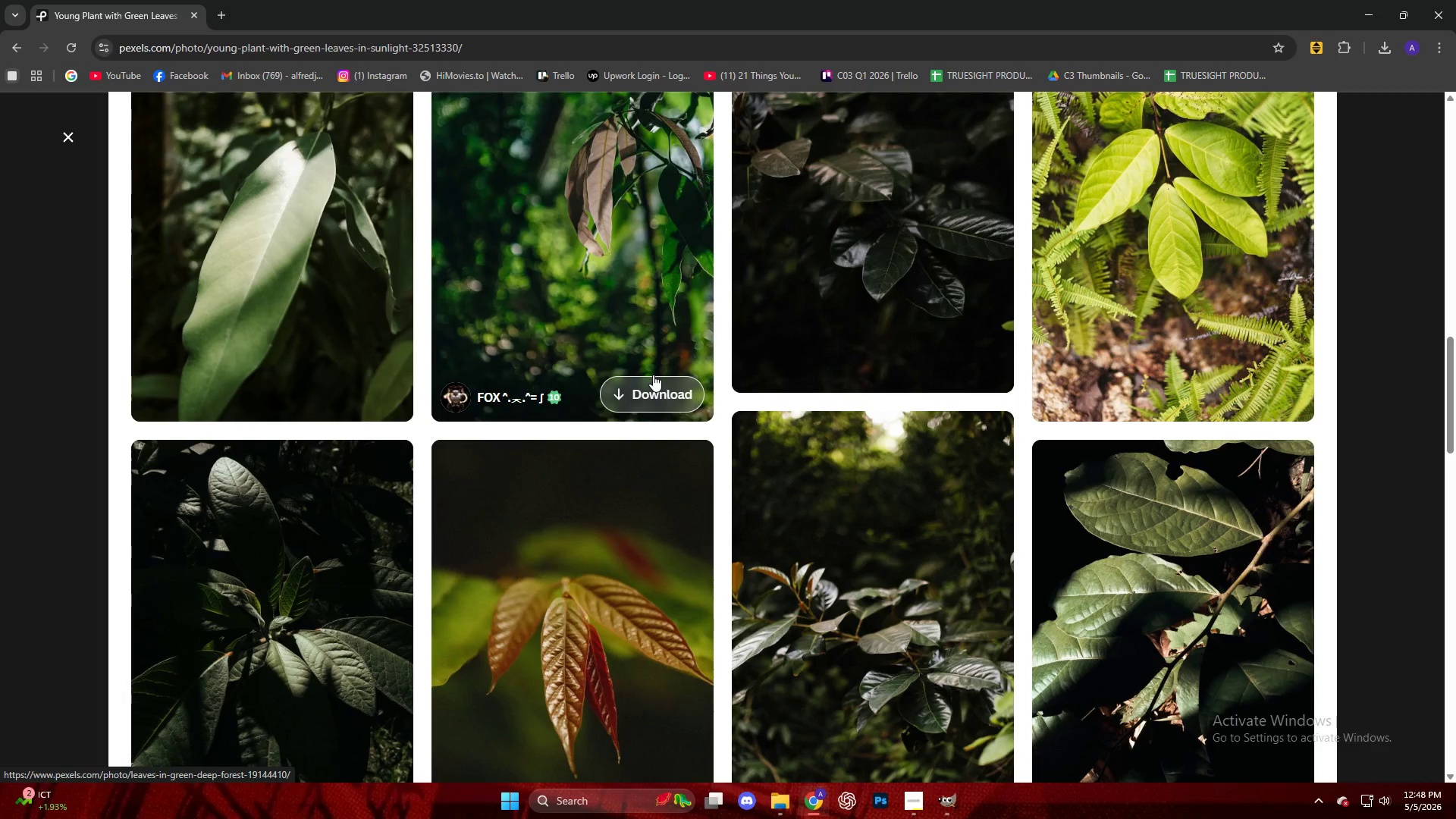 
left_click([751, 296])
 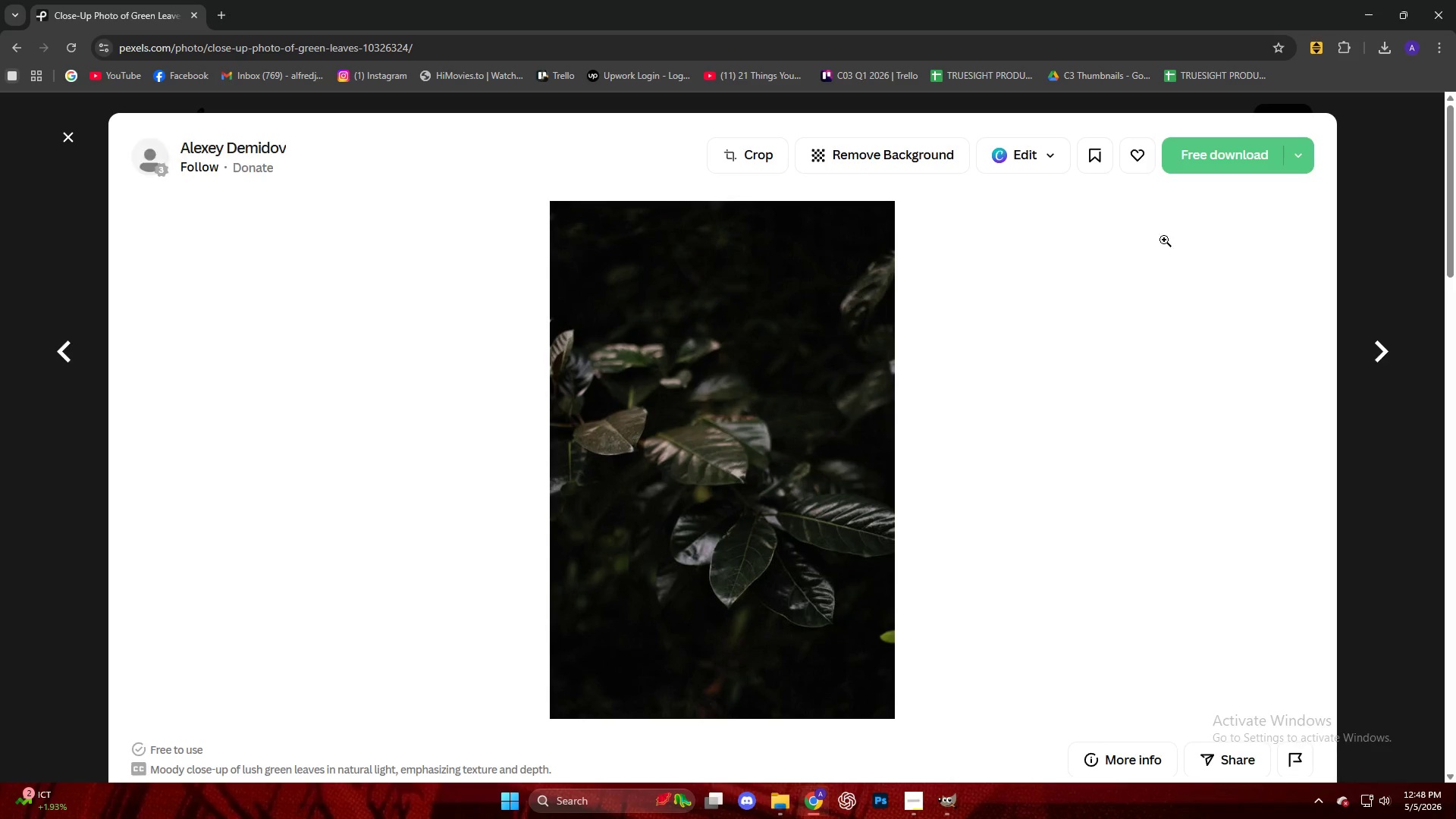 
scroll: coordinate [652, 374], scroll_direction: up, amount: 1.0
 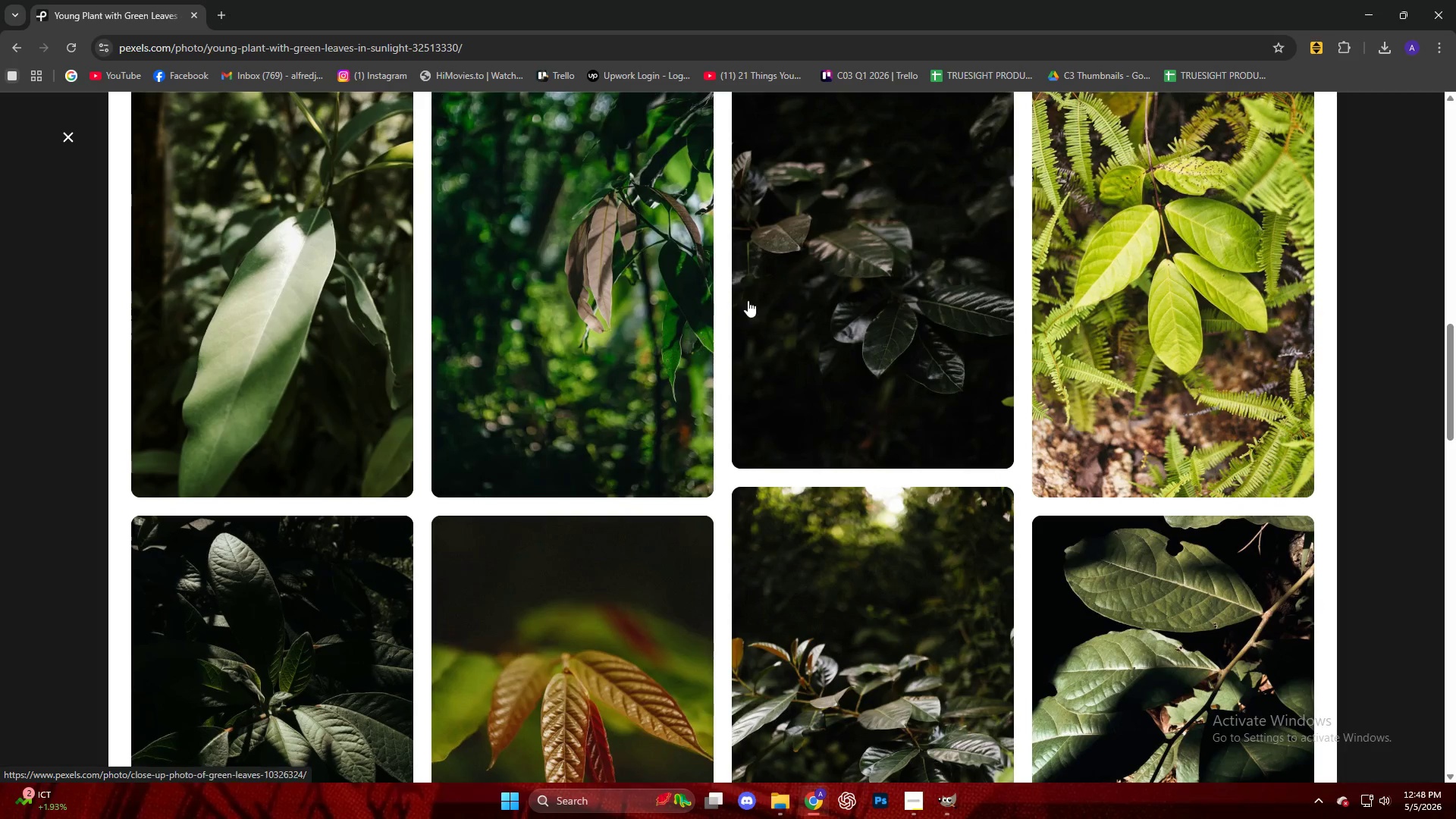 
left_click([1216, 162])
 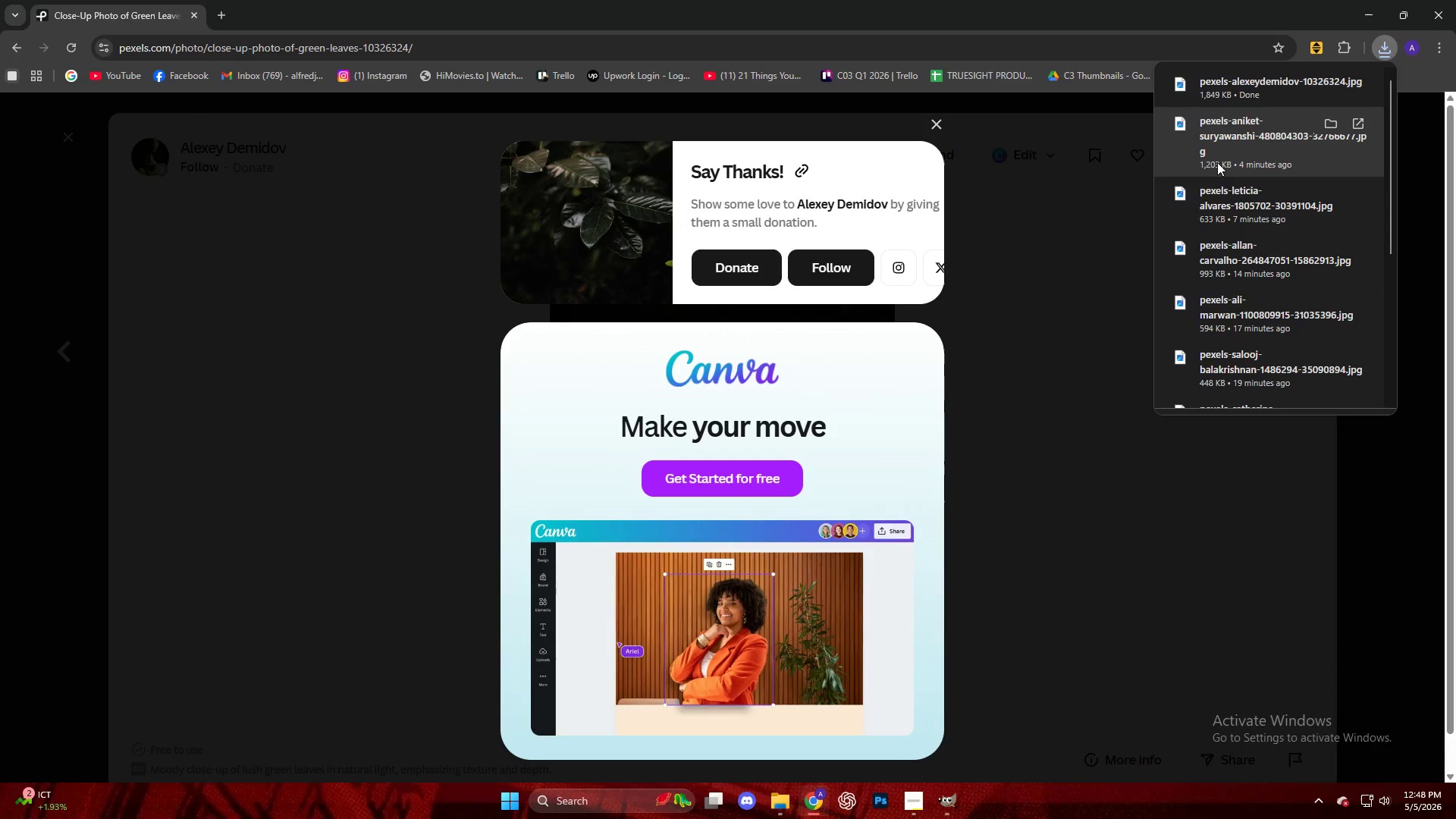 
left_click_drag(start_coordinate=[1246, 89], to_coordinate=[550, 300])
 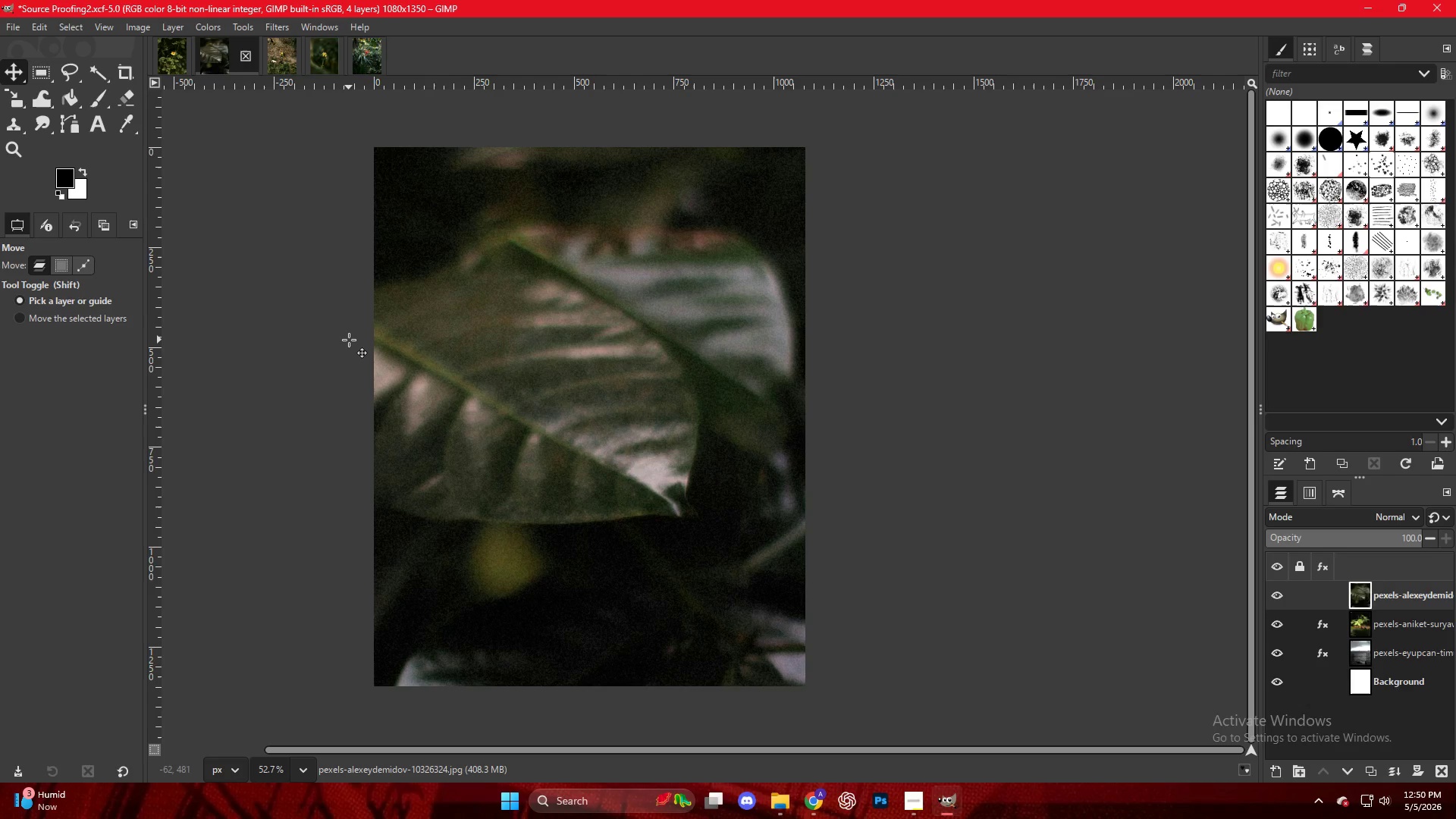 
wait(122.34)
 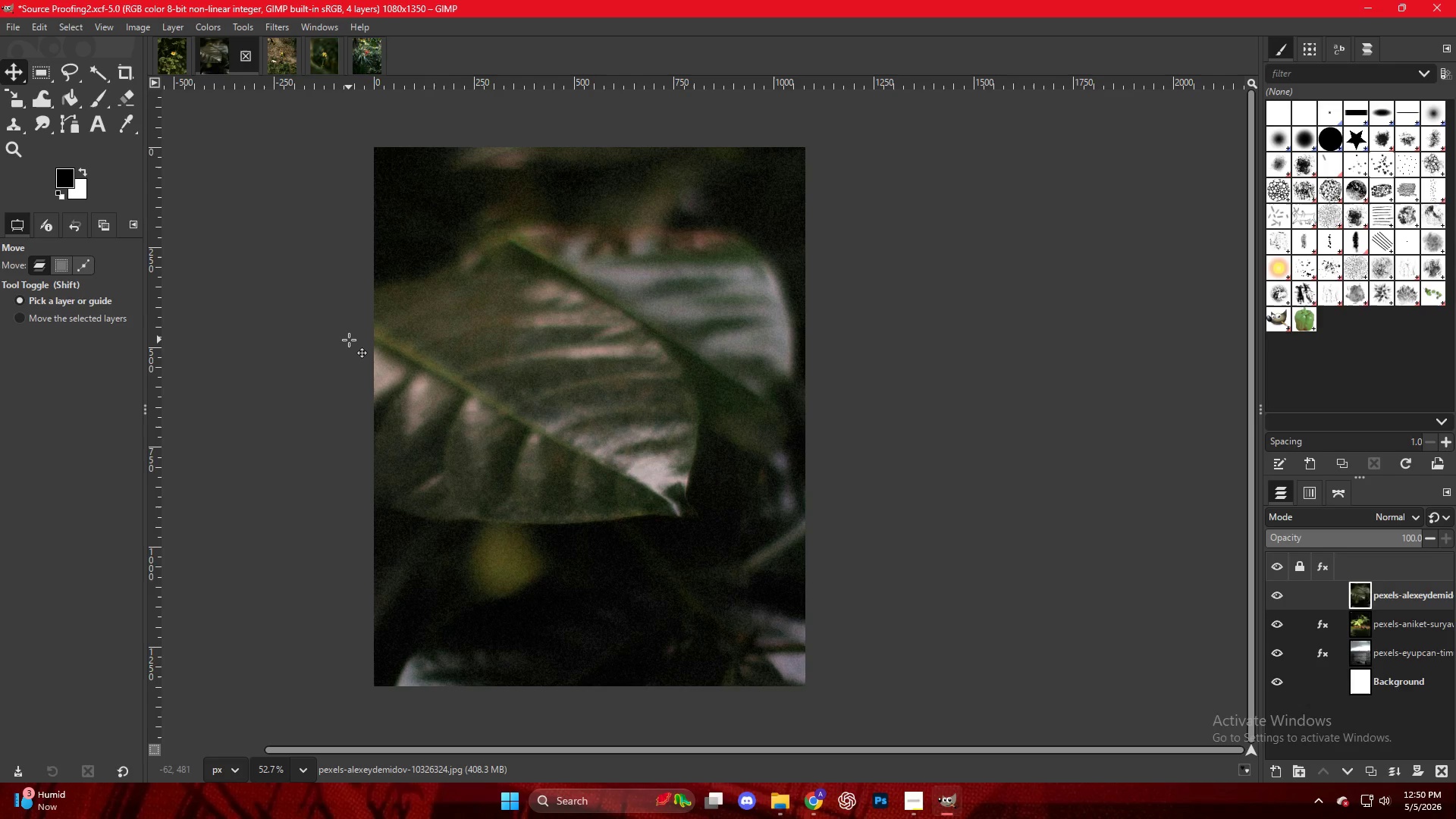 
key(Alt+AltLeft)
 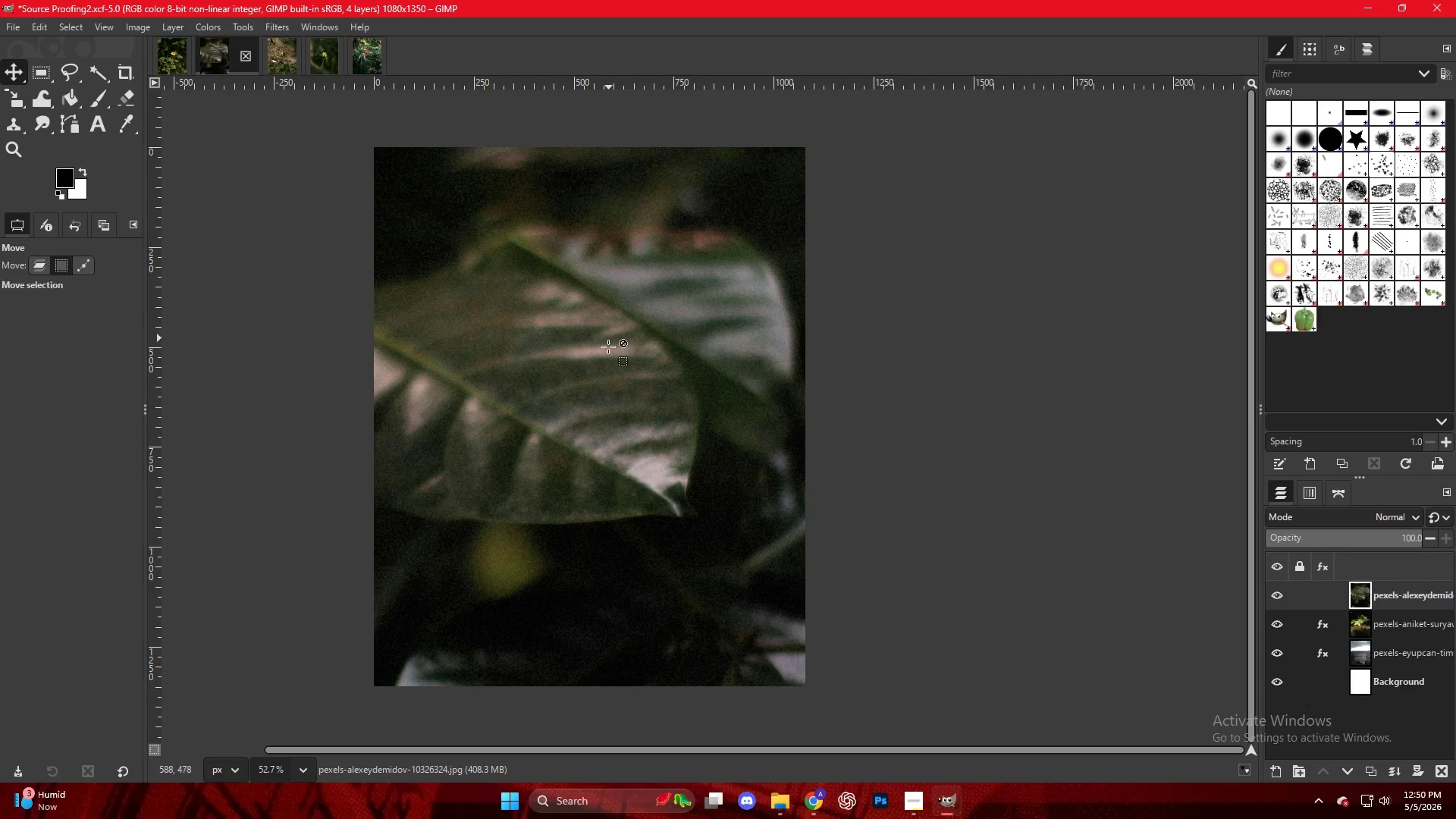 
scroll: coordinate [610, 362], scroll_direction: down, amount: 5.0
 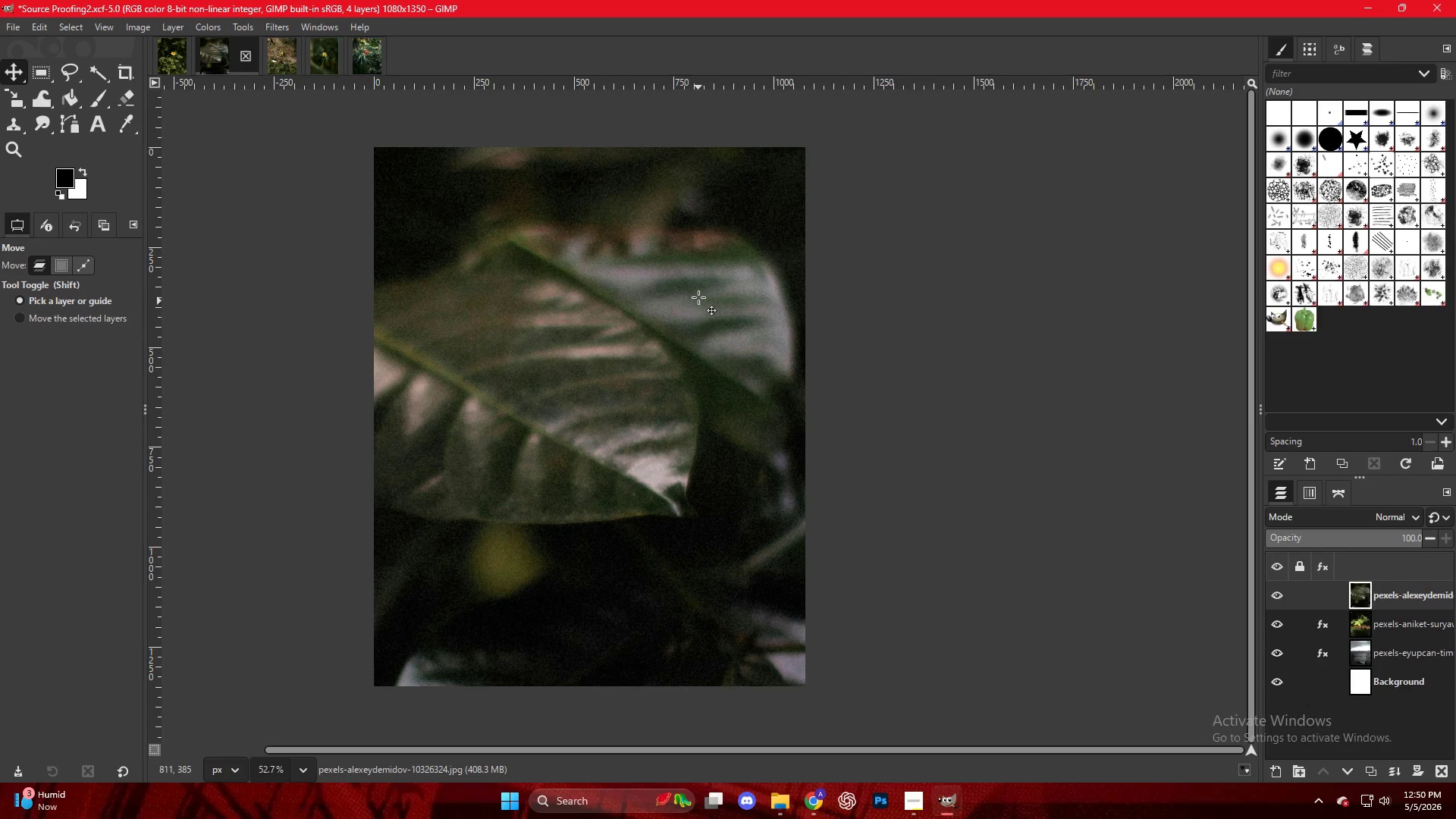 
key(Control+ControlLeft)
 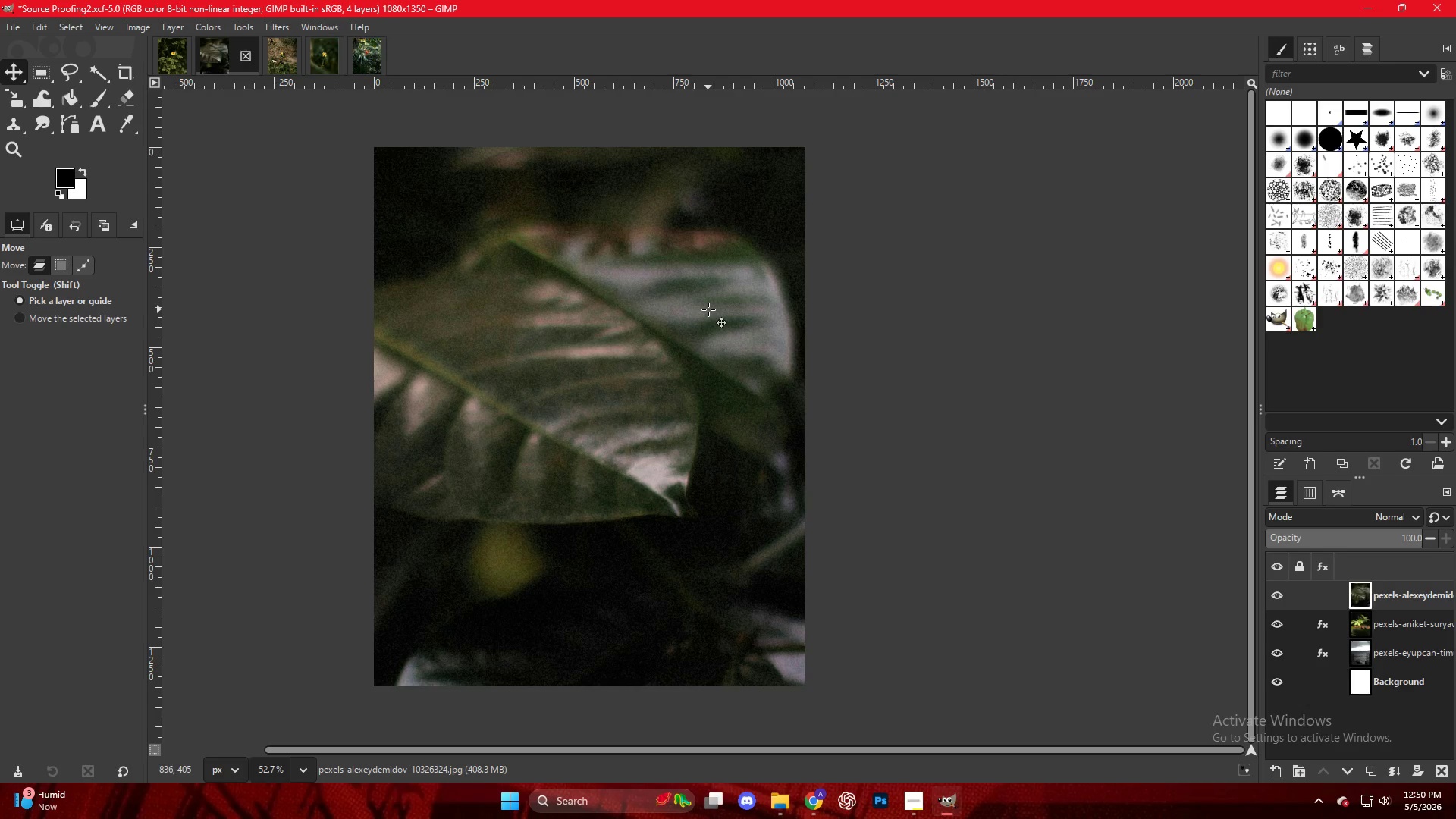 
key(Shift+S)
 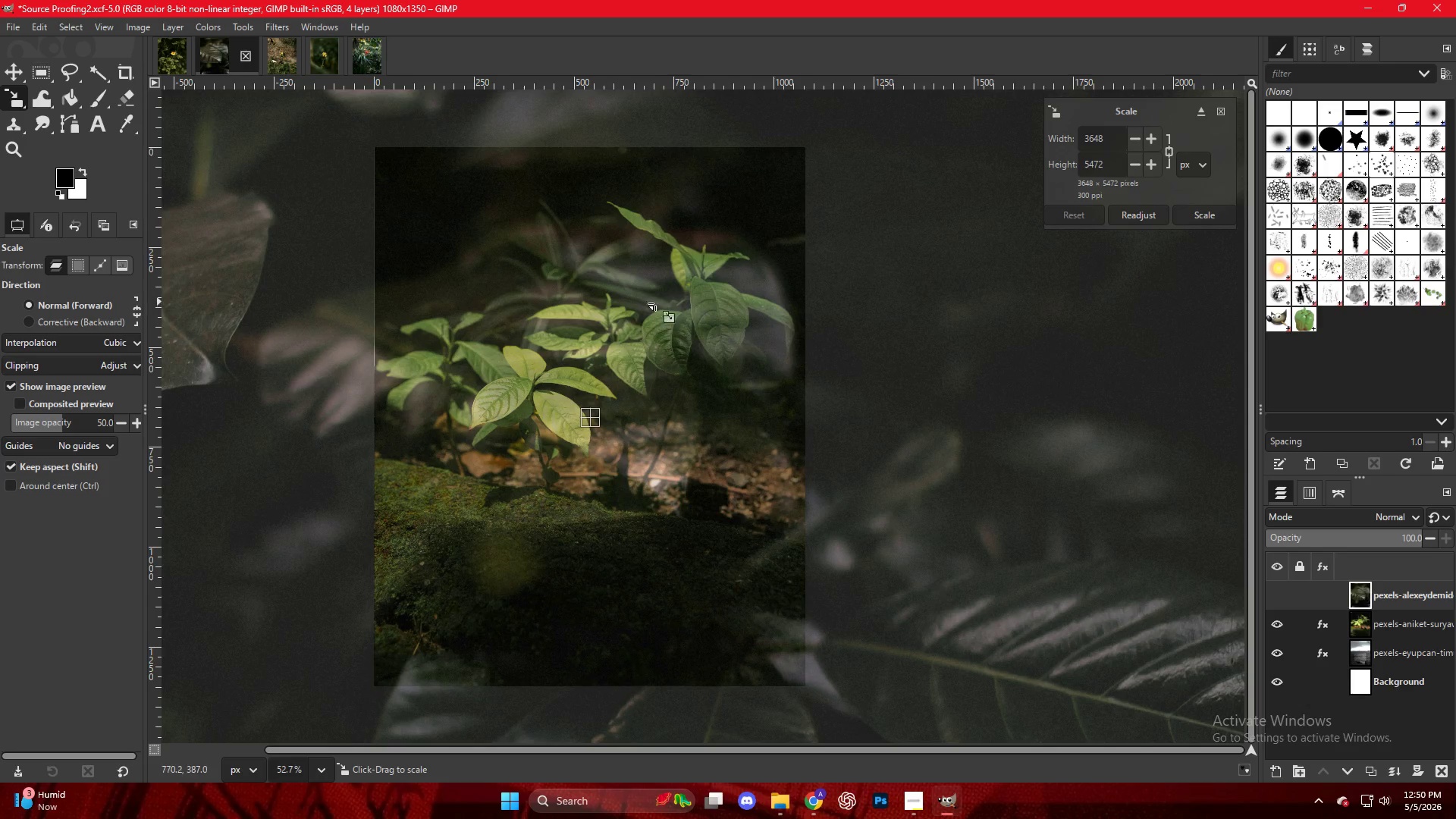 
hold_key(key=AltLeft, duration=0.31)
scroll: coordinate [605, 352], scroll_direction: down, amount: 7.0
 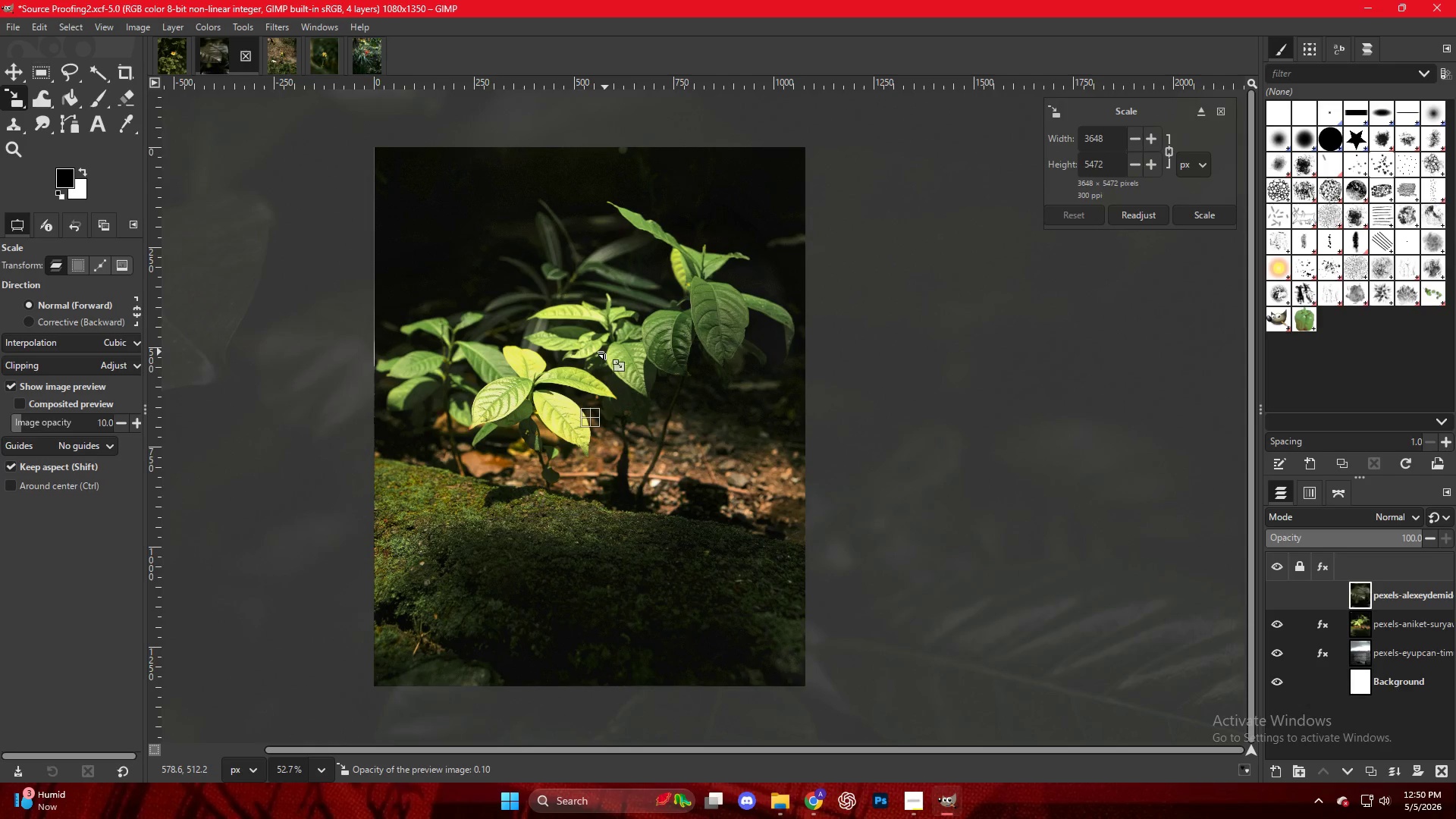 
hold_key(key=AltLeft, duration=0.92)
scroll: coordinate [605, 352], scroll_direction: up, amount: 4.0
 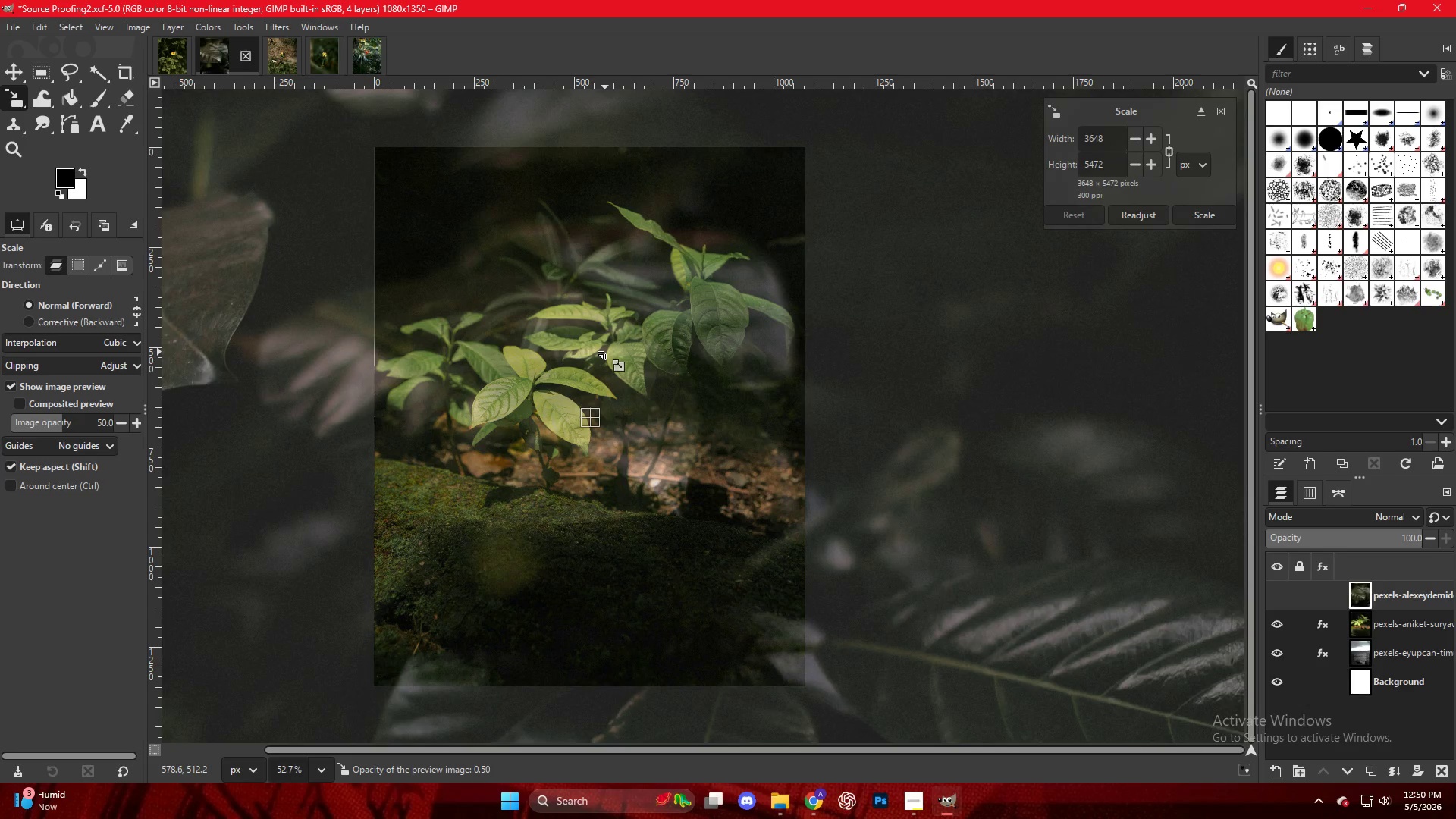 
hold_key(key=ControlLeft, duration=0.98)
scroll: coordinate [605, 350], scroll_direction: down, amount: 16.0
 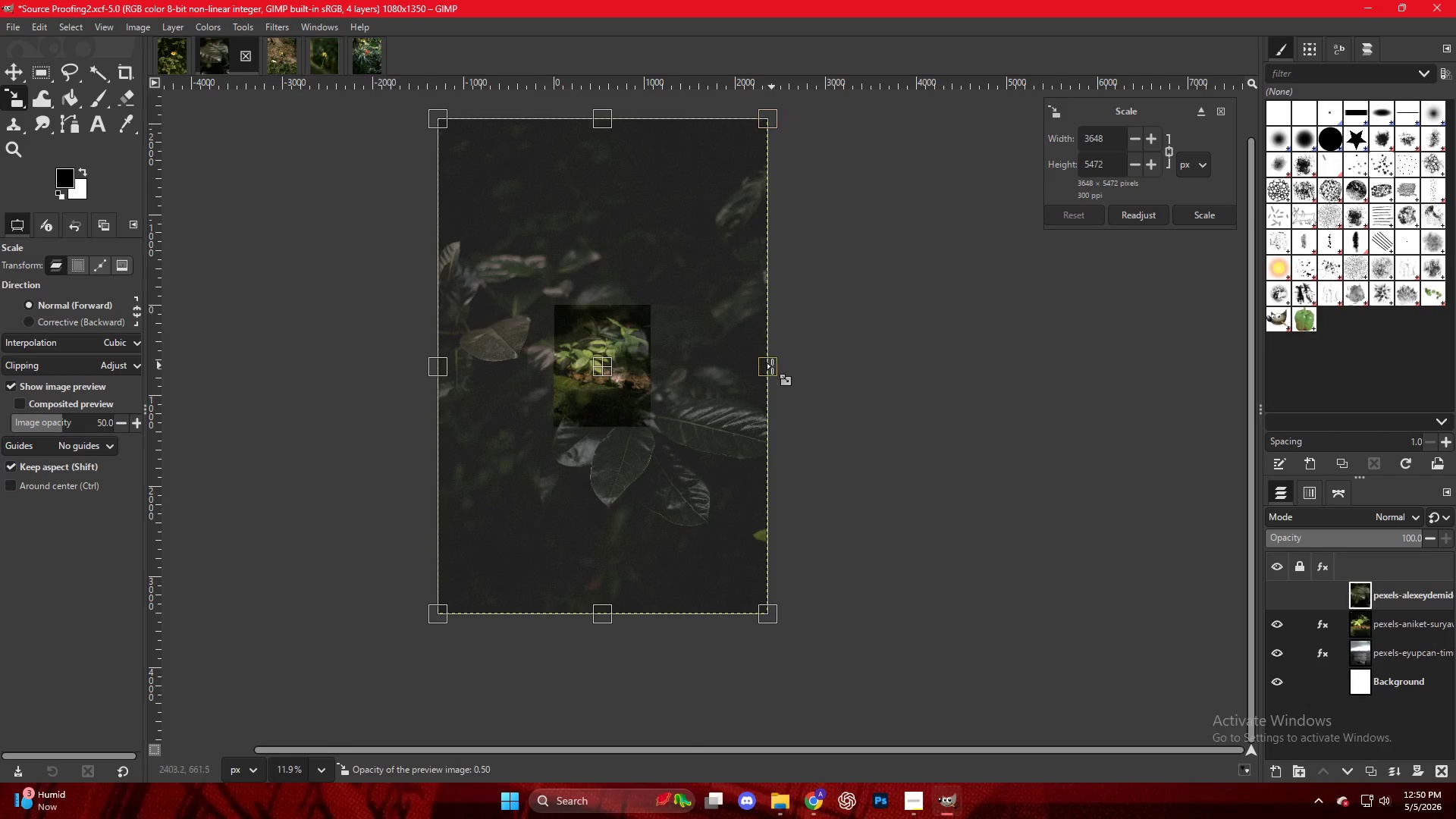 
left_click_drag(start_coordinate=[773, 367], to_coordinate=[651, 353])
 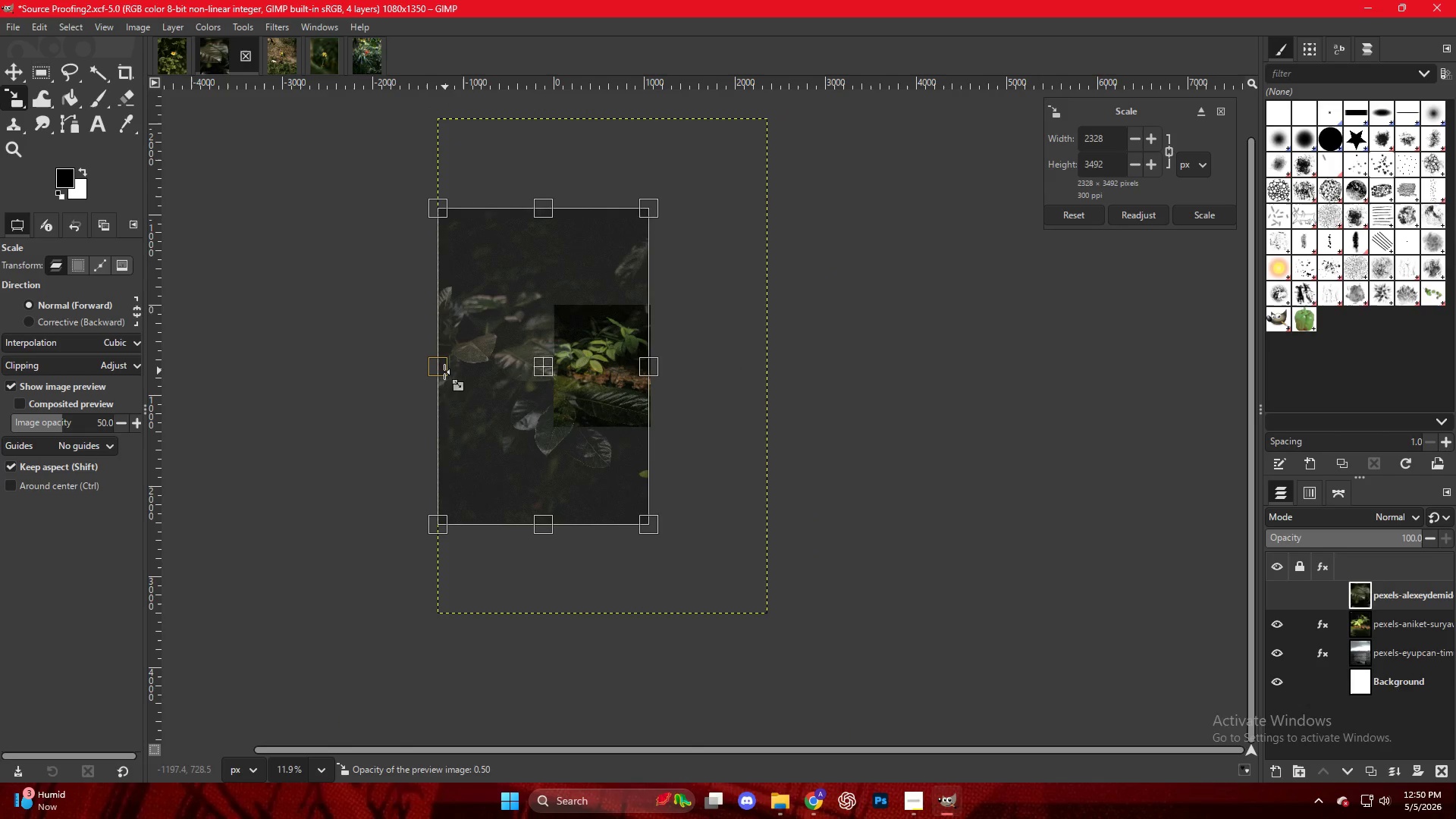 
left_click_drag(start_coordinate=[444, 372], to_coordinate=[569, 369])
 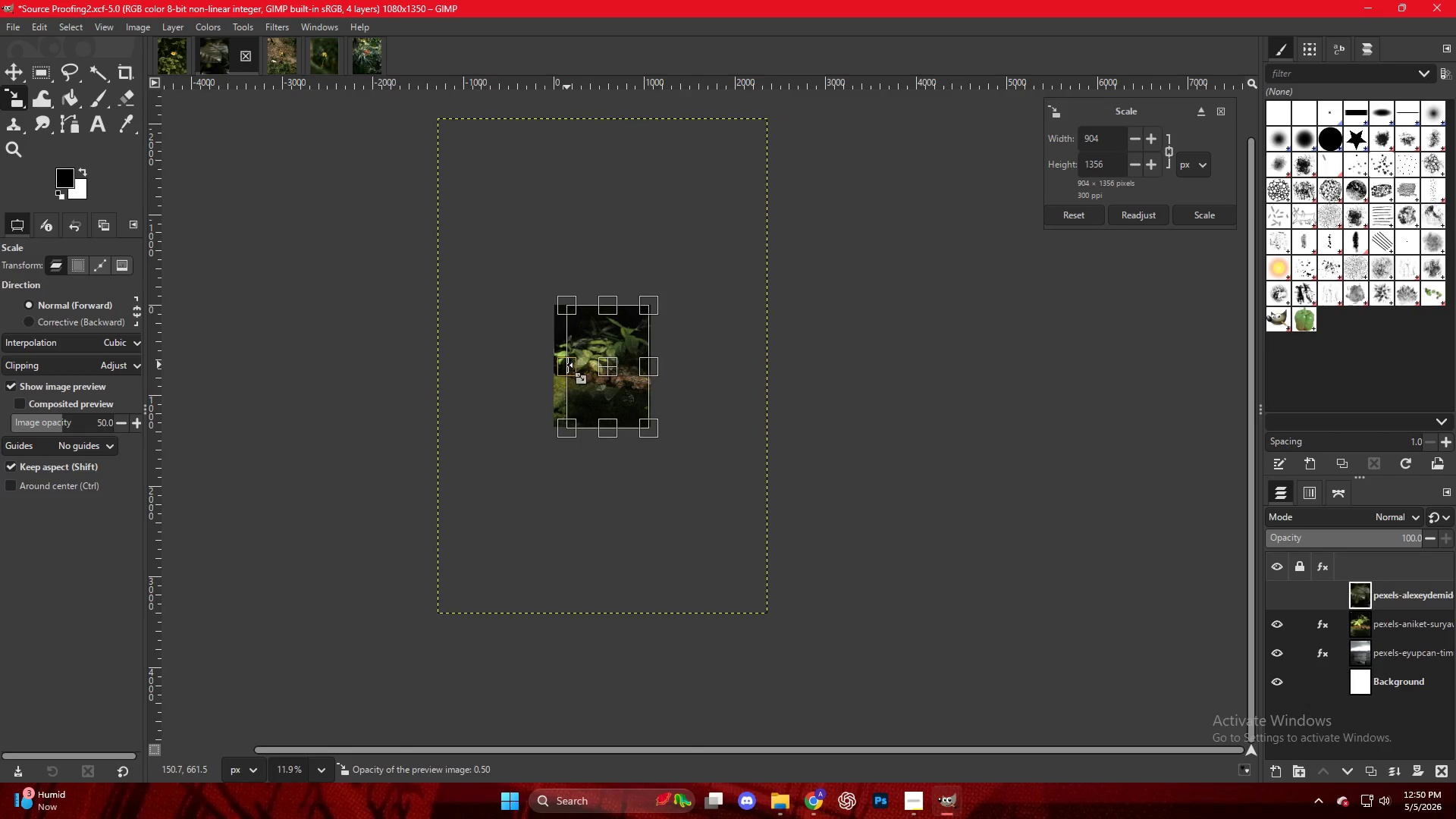 
hold_key(key=ControlLeft, duration=0.89)
scroll: coordinate [588, 362], scroll_direction: up, amount: 17.0
 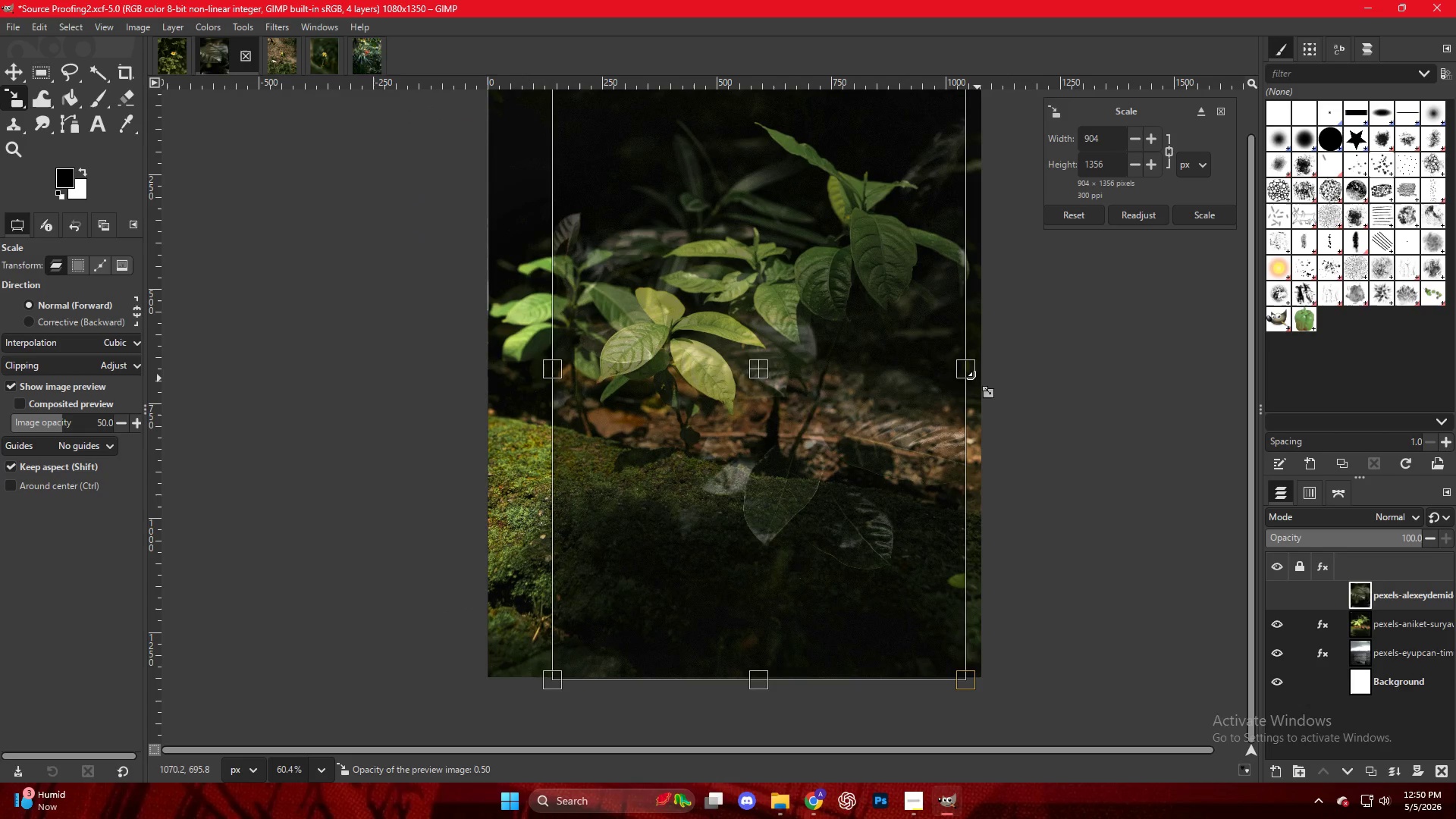 
left_click_drag(start_coordinate=[973, 376], to_coordinate=[991, 376])
 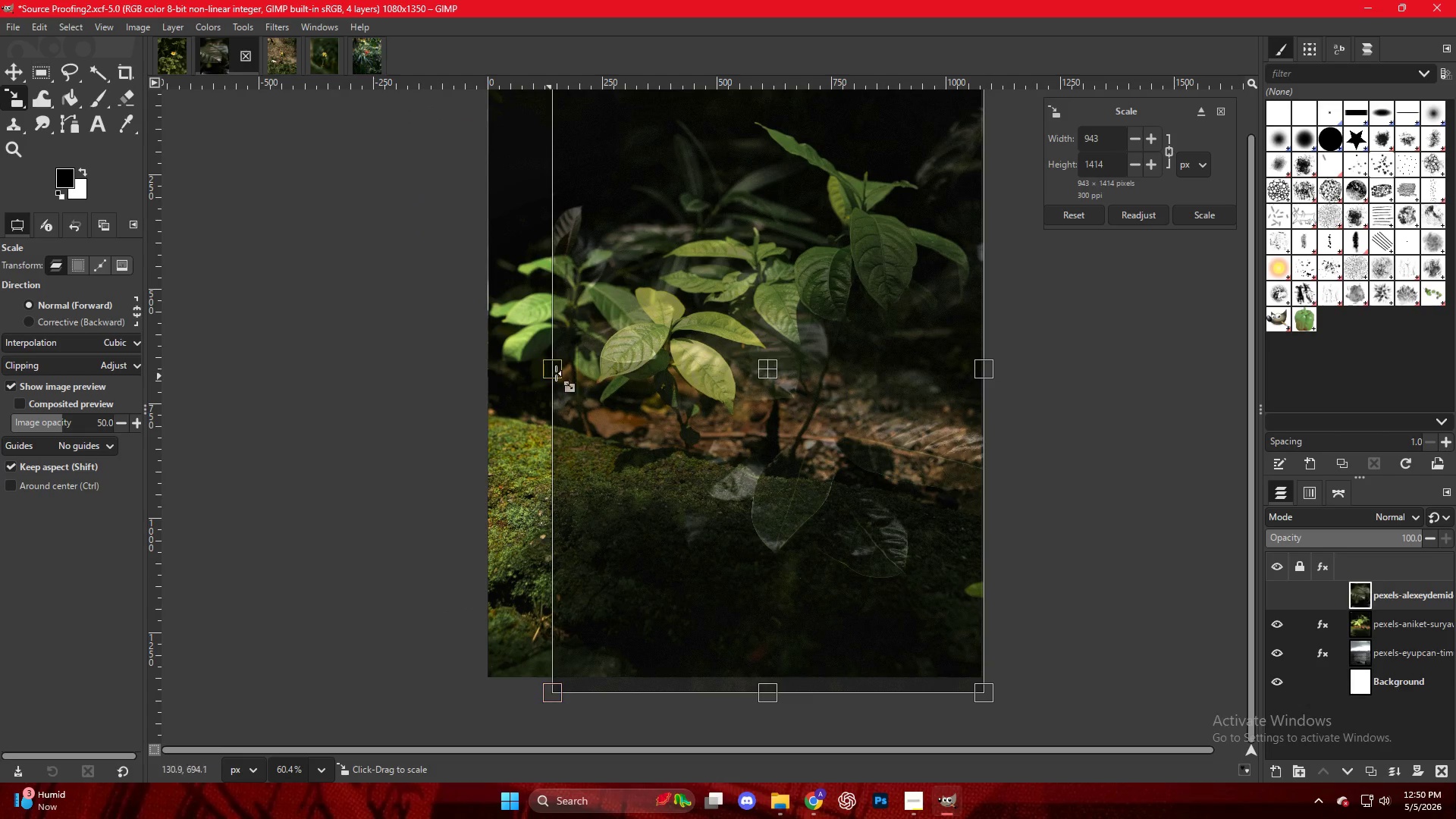 
left_click_drag(start_coordinate=[557, 372], to_coordinate=[494, 375])
 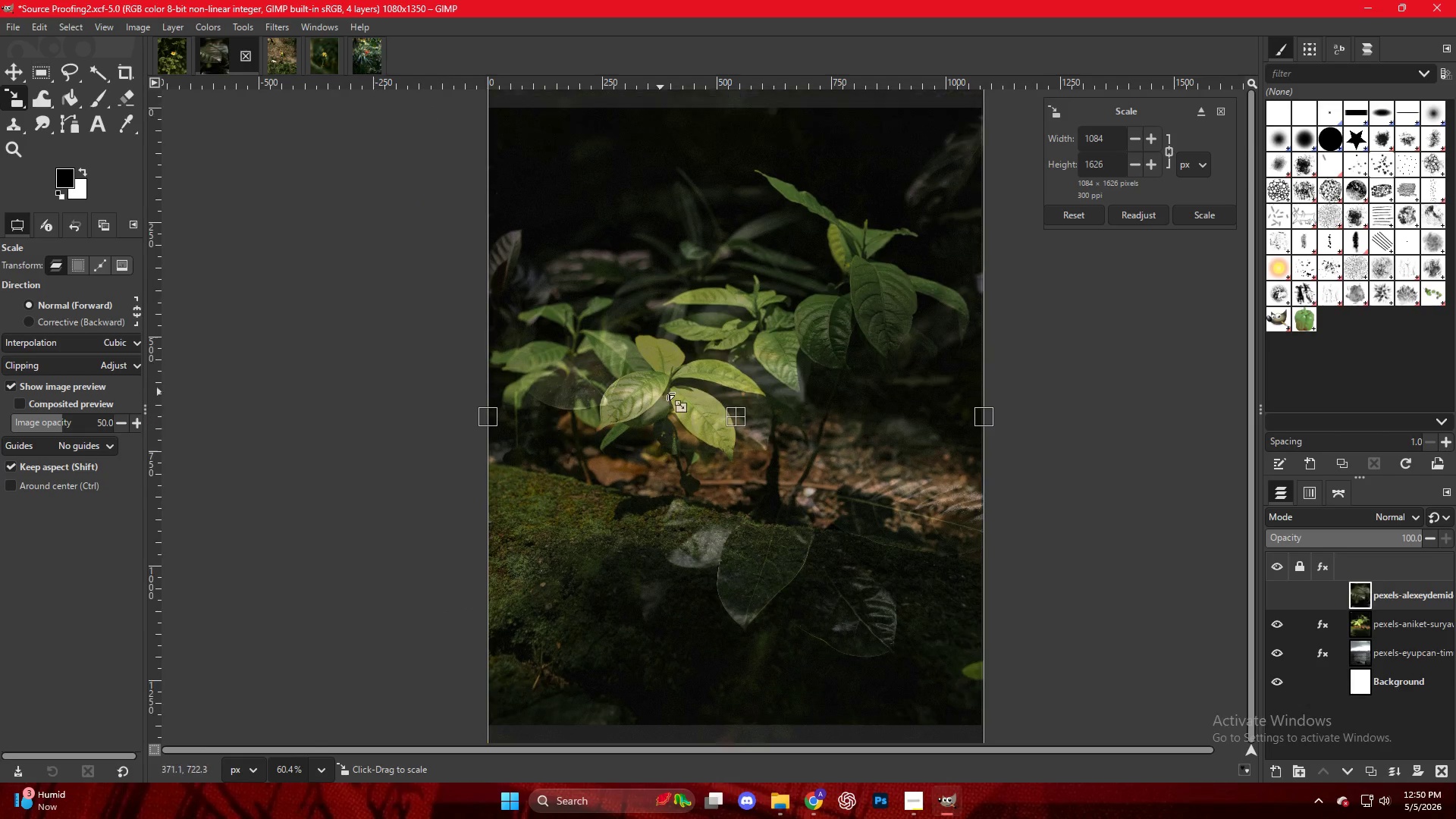 
scroll: coordinate [740, 410], scroll_direction: up, amount: 6.0
 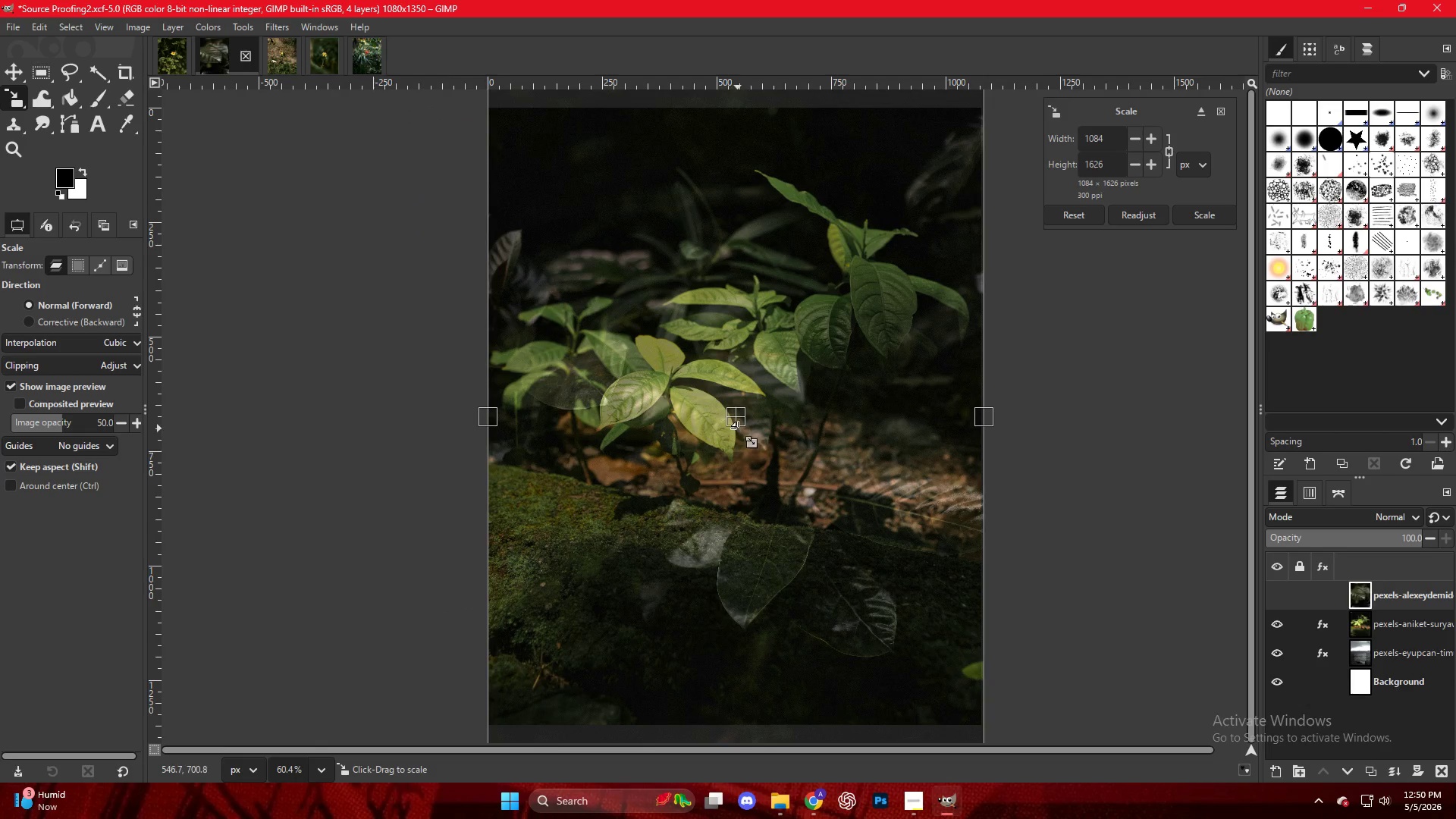 
left_click_drag(start_coordinate=[738, 425], to_coordinate=[737, 416])
 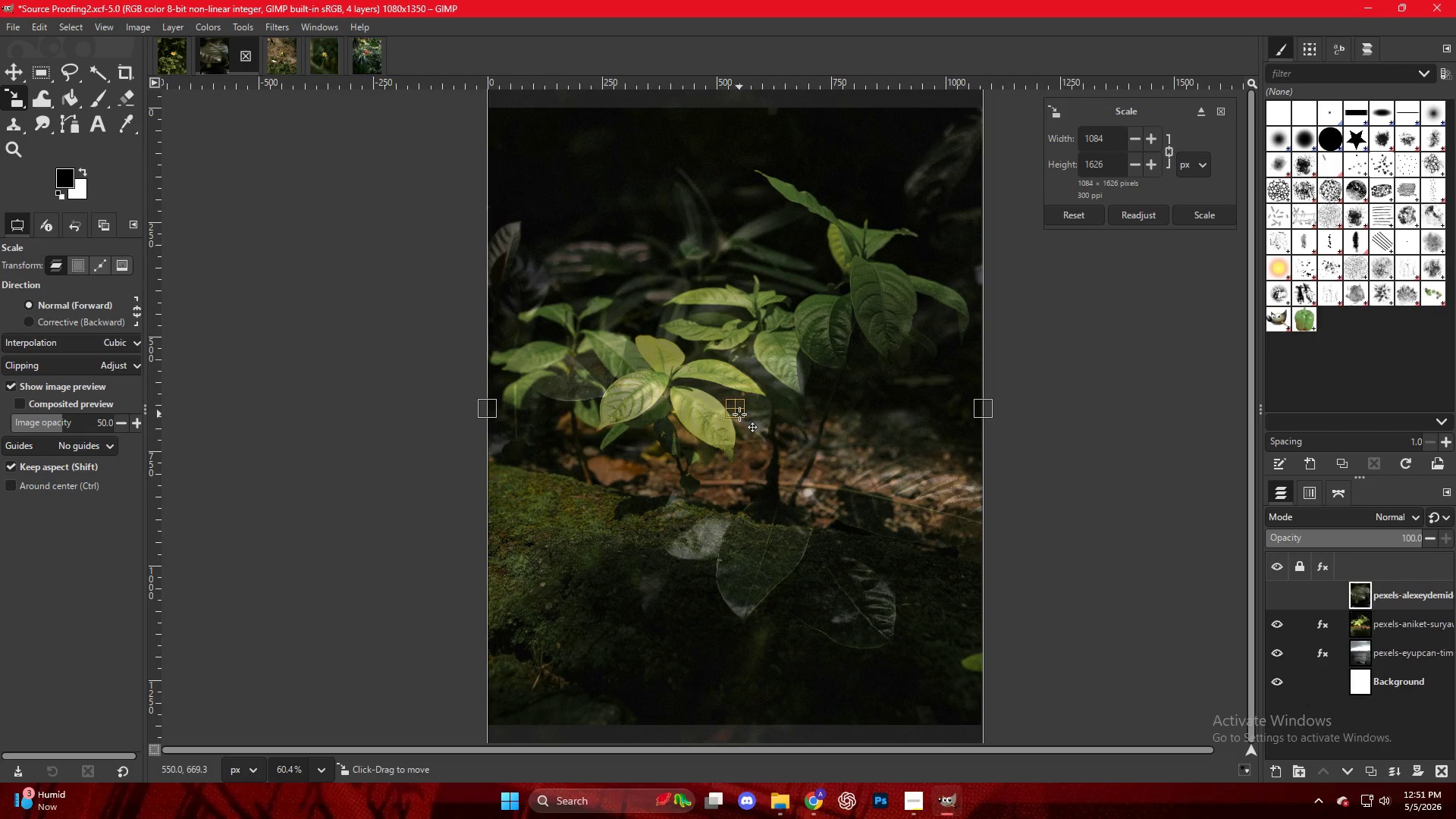 
key(Control+ControlLeft)
 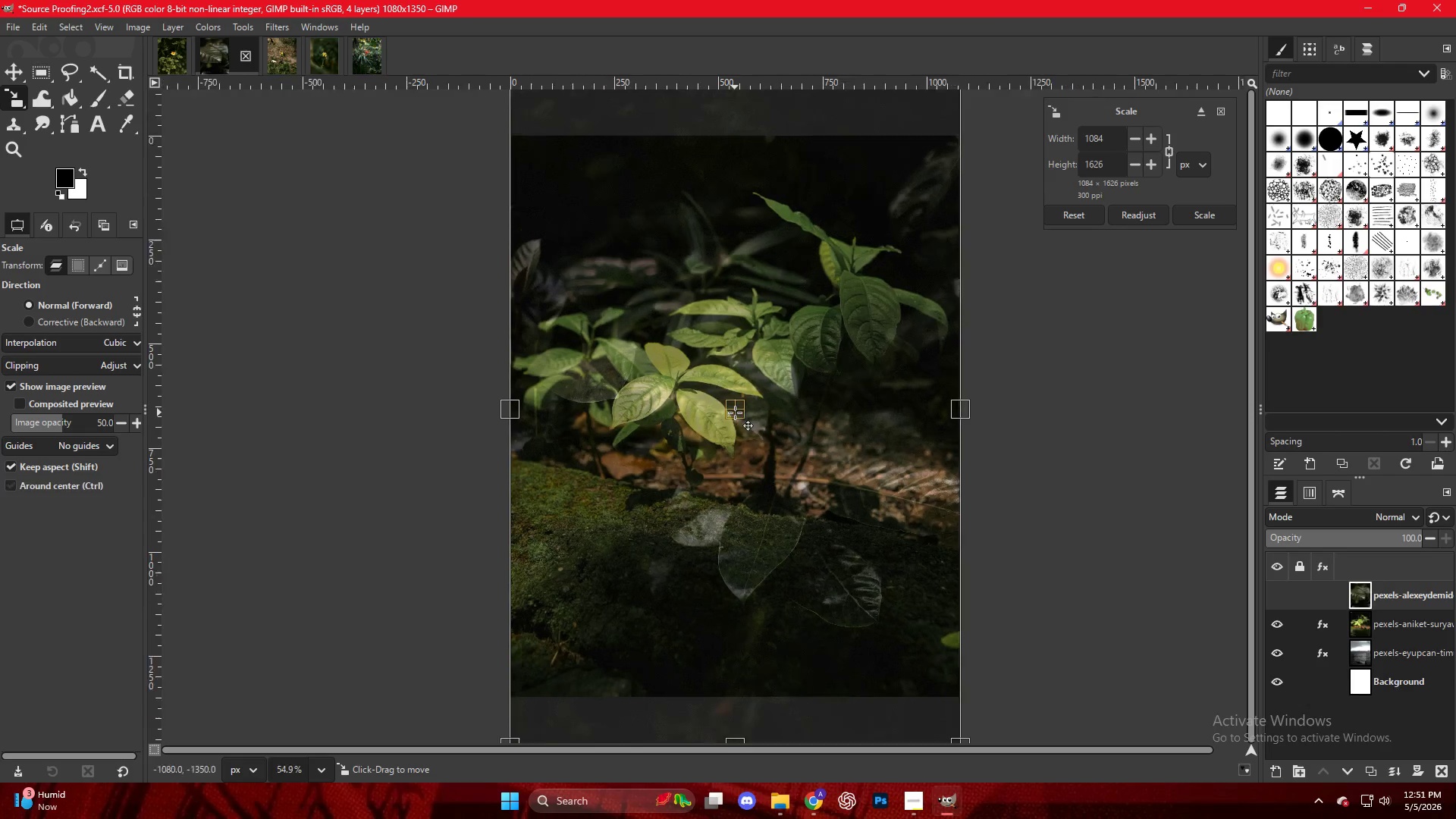 
scroll: coordinate [735, 413], scroll_direction: down, amount: 6.0
 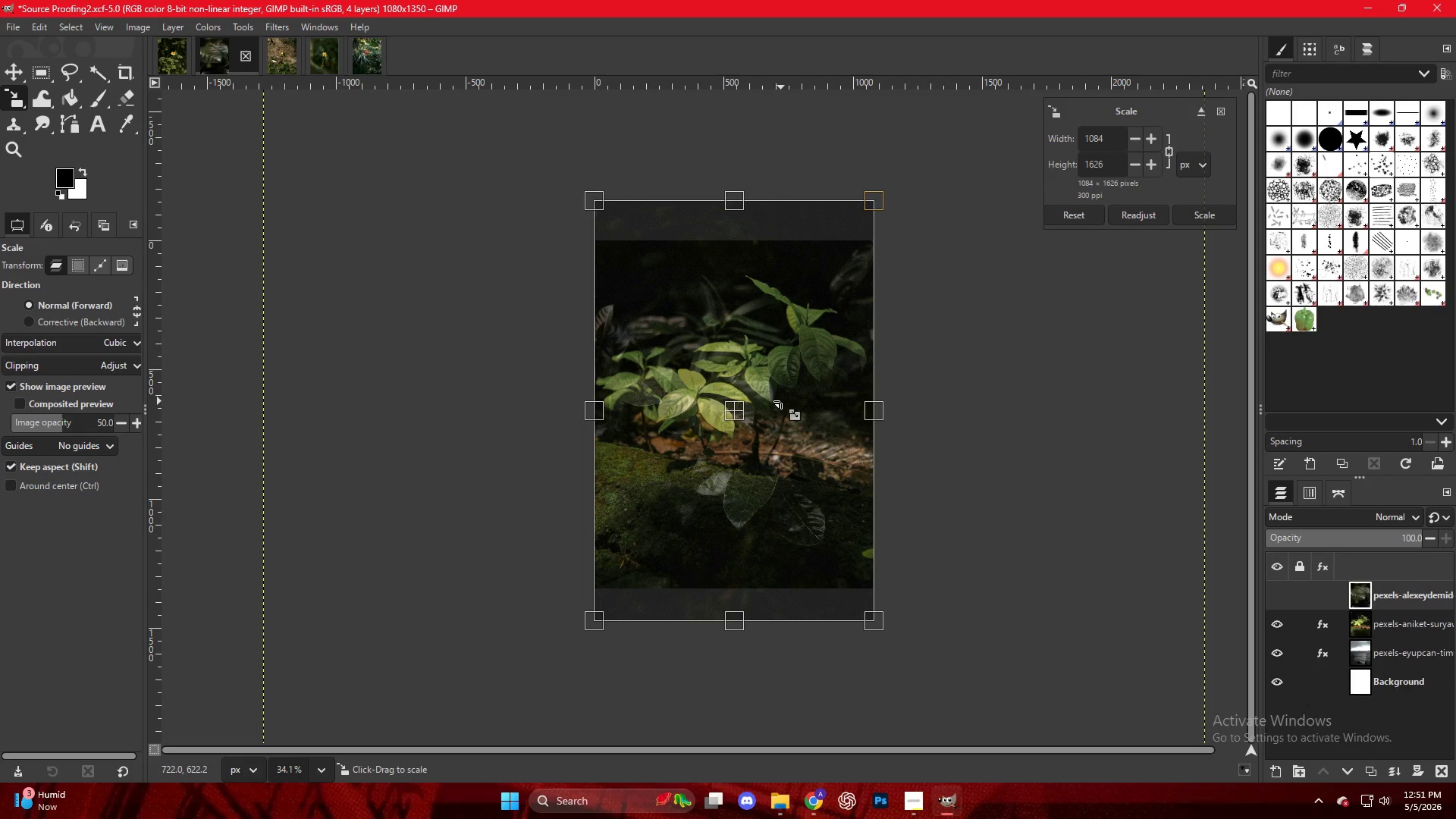 
key(M)
 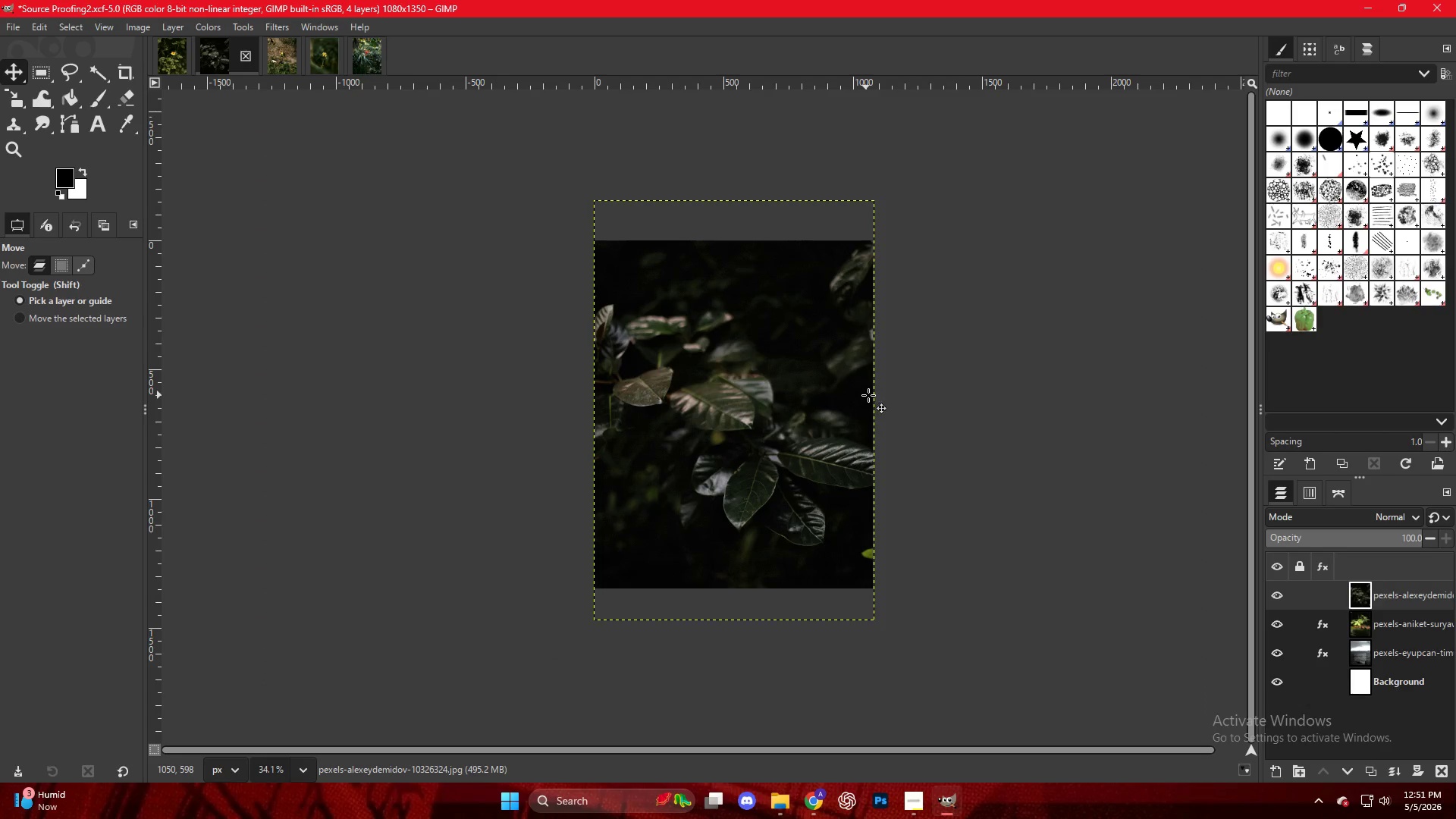 
hold_key(key=ControlLeft, duration=0.34)
scroll: coordinate [869, 398], scroll_direction: up, amount: 6.0
 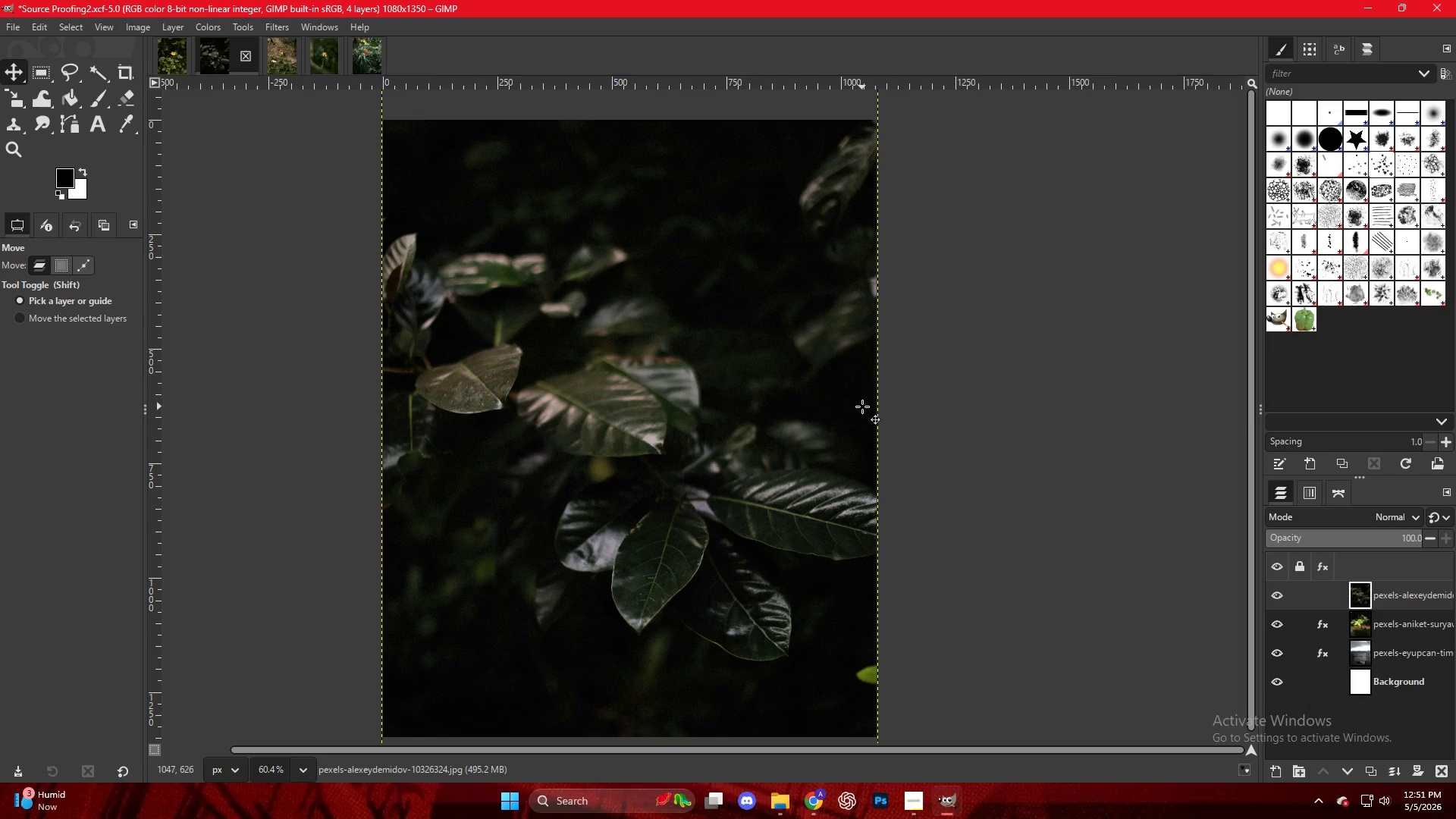 
scroll: coordinate [851, 397], scroll_direction: down, amount: 6.0
 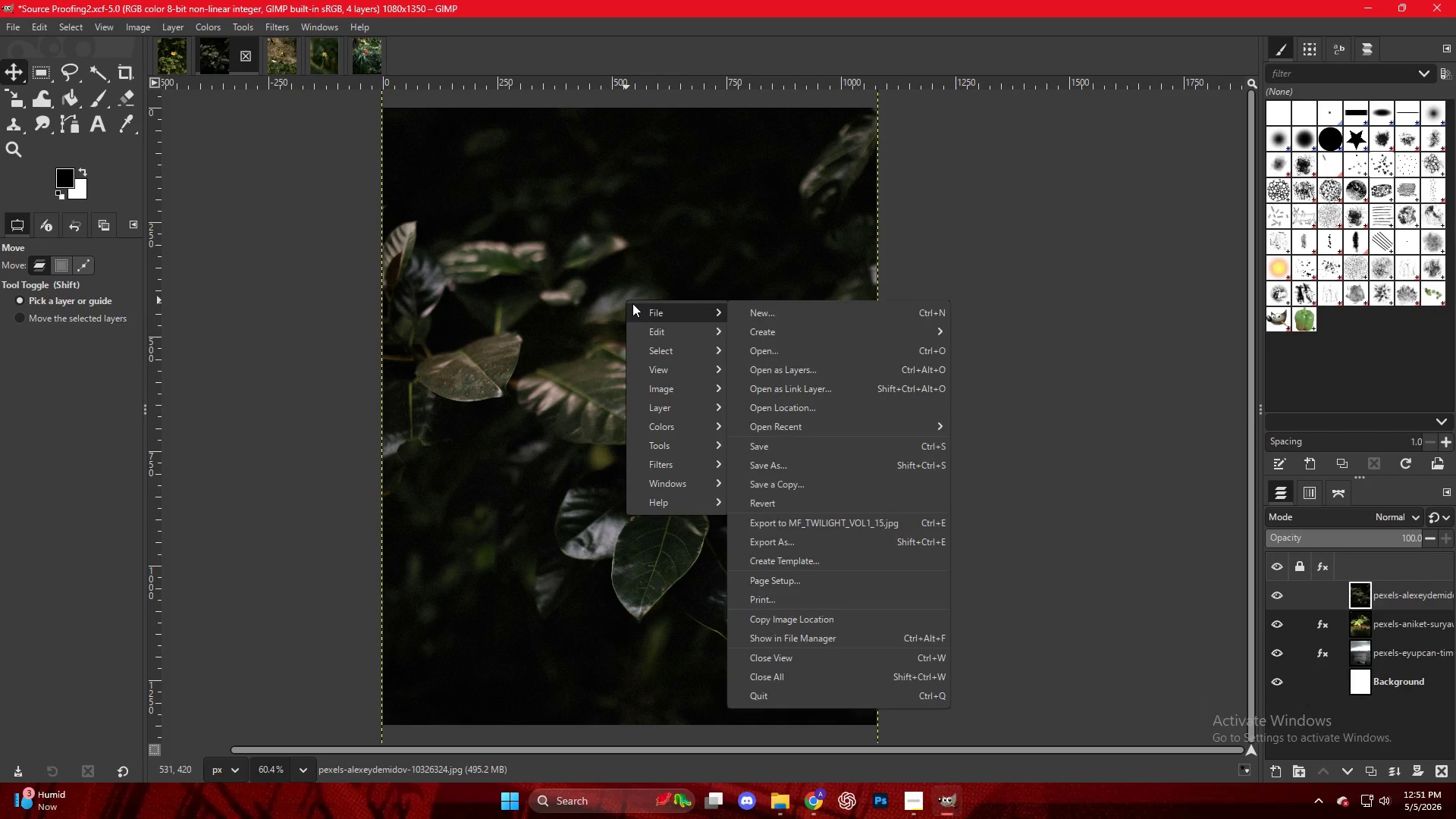 
left_click([687, 427])
 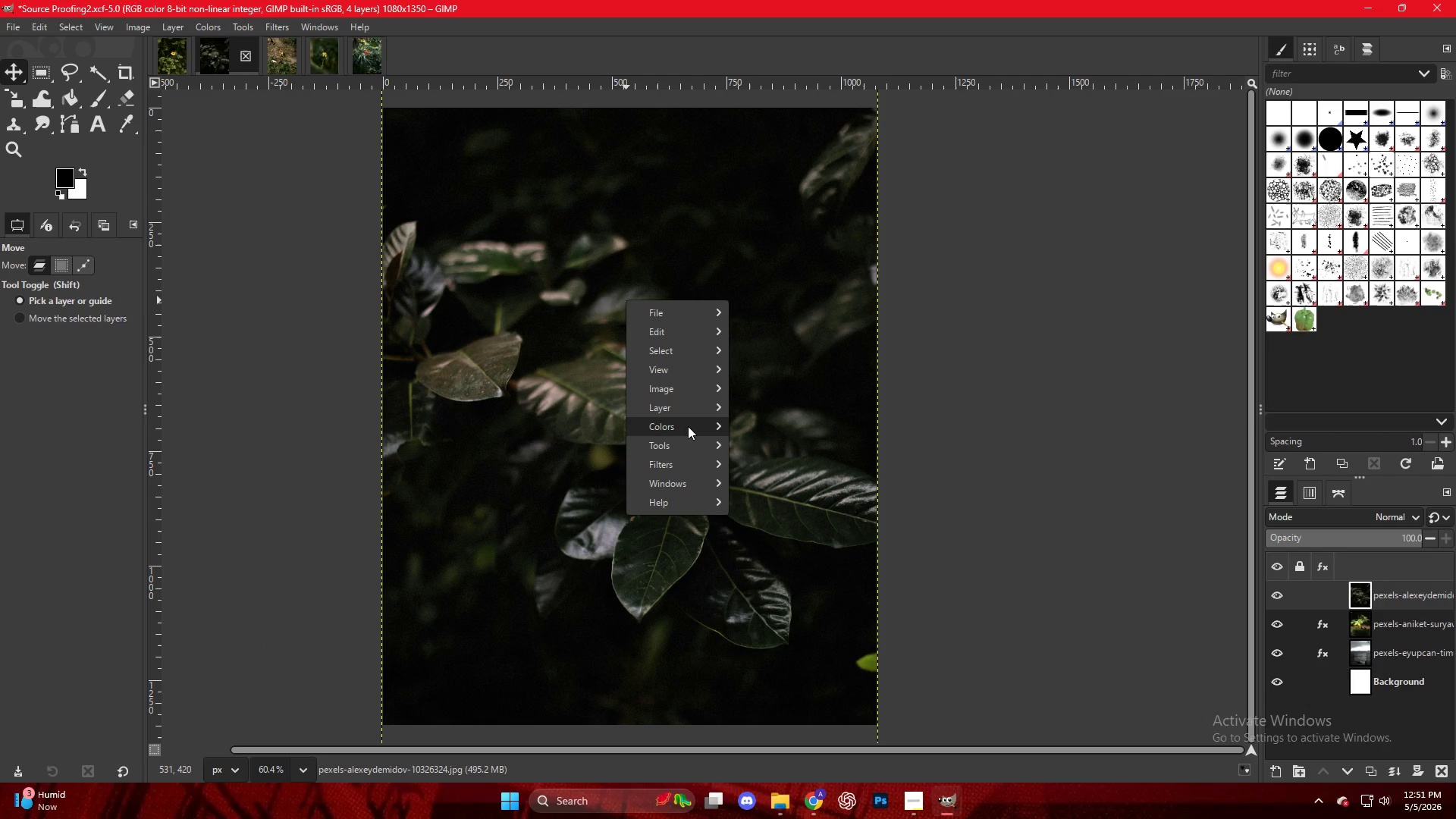 
left_click([688, 426])
 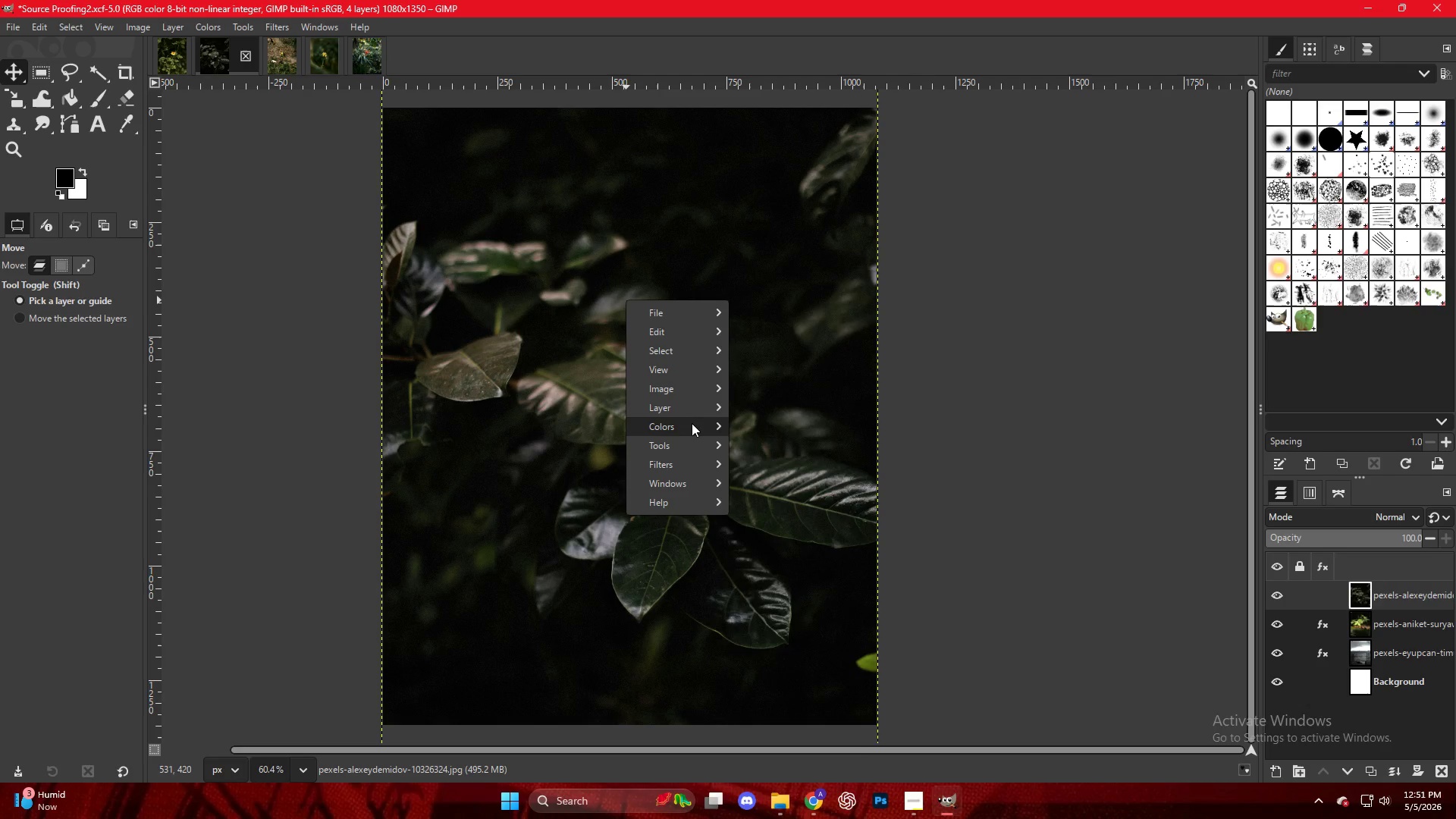 
left_click([692, 423])
 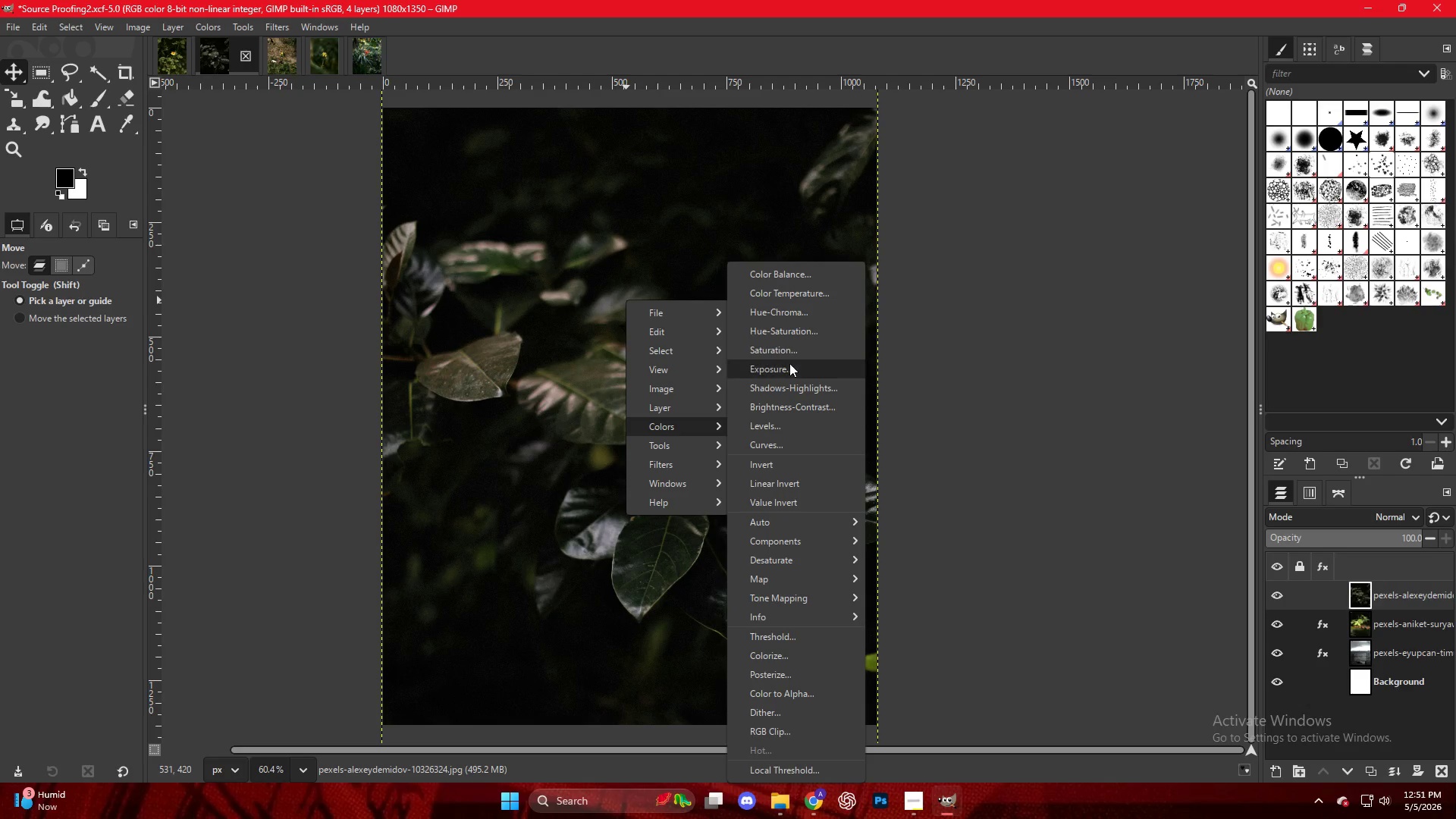 
left_click([792, 371])
 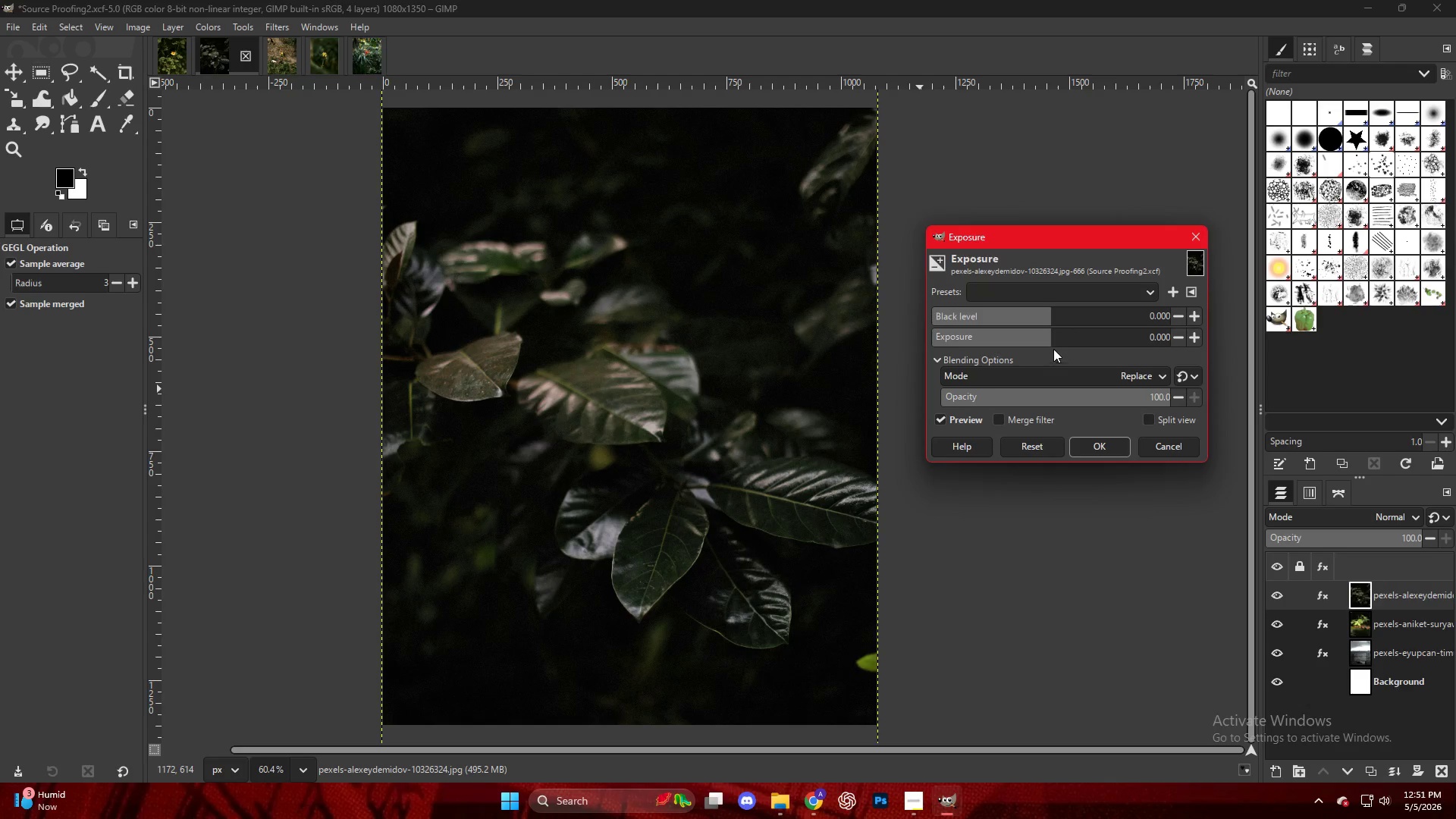 
left_click_drag(start_coordinate=[1054, 339], to_coordinate=[1068, 345])
 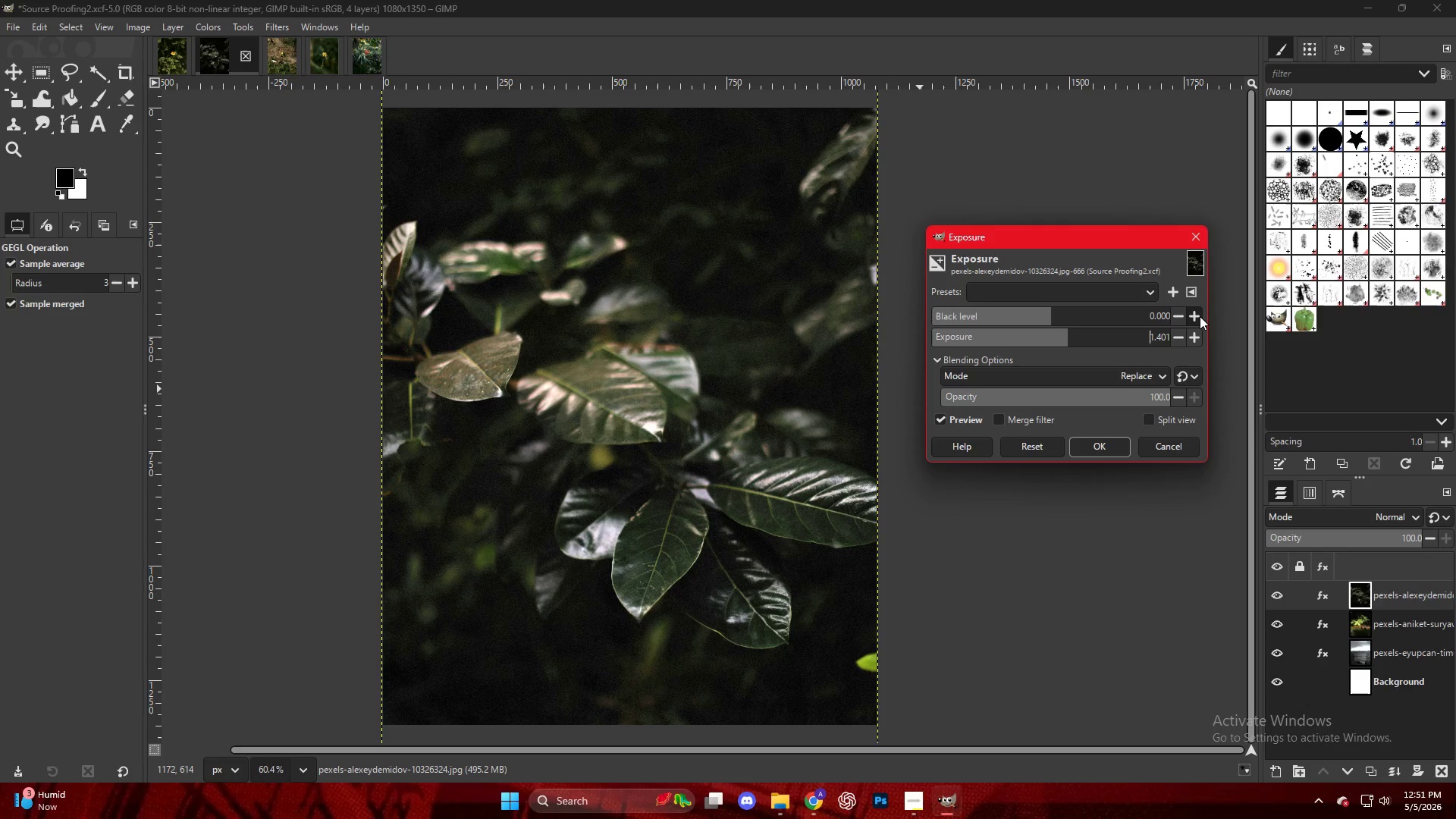 
left_click([1200, 316])
 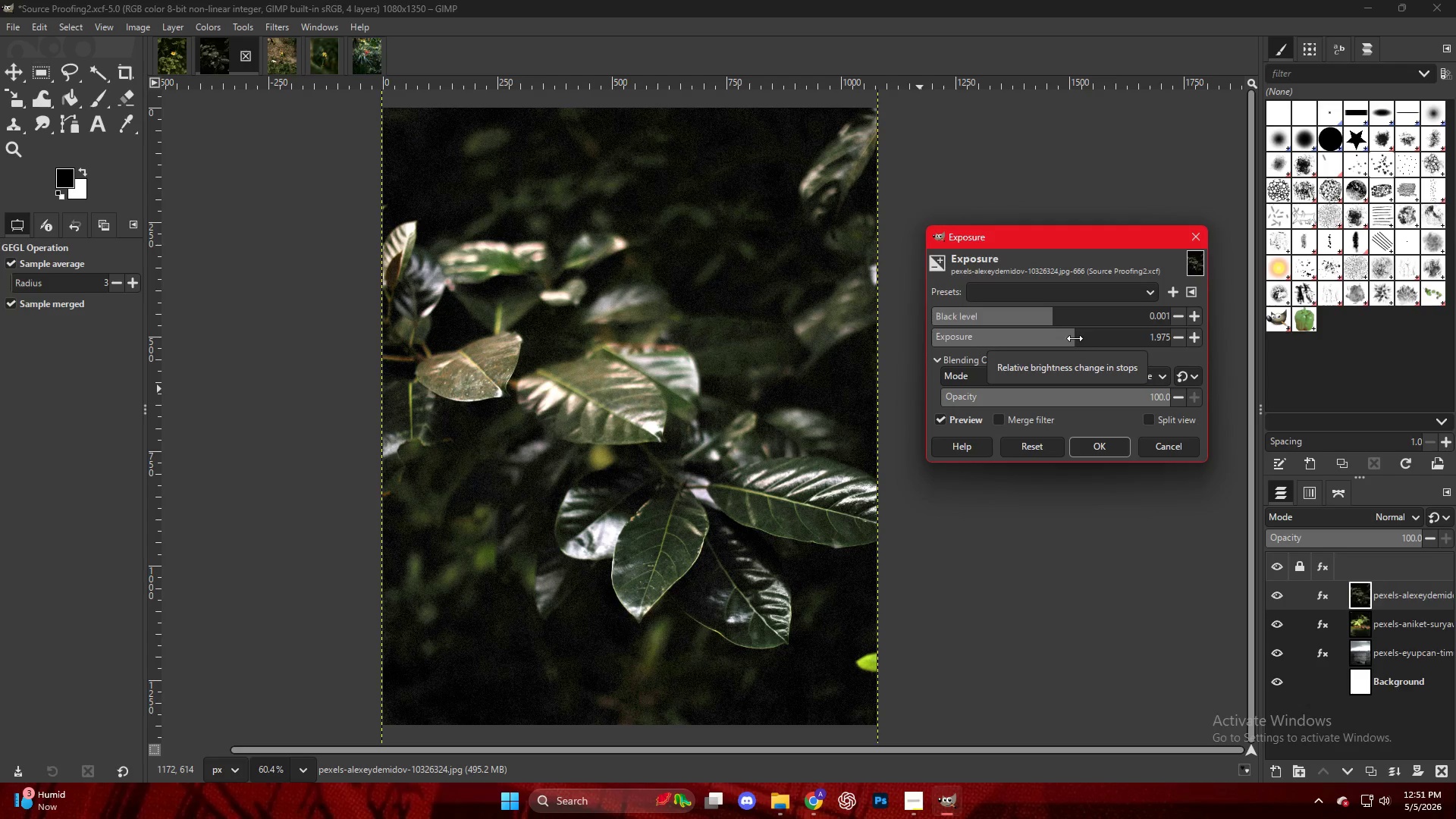 
key(NumpadEnter)
 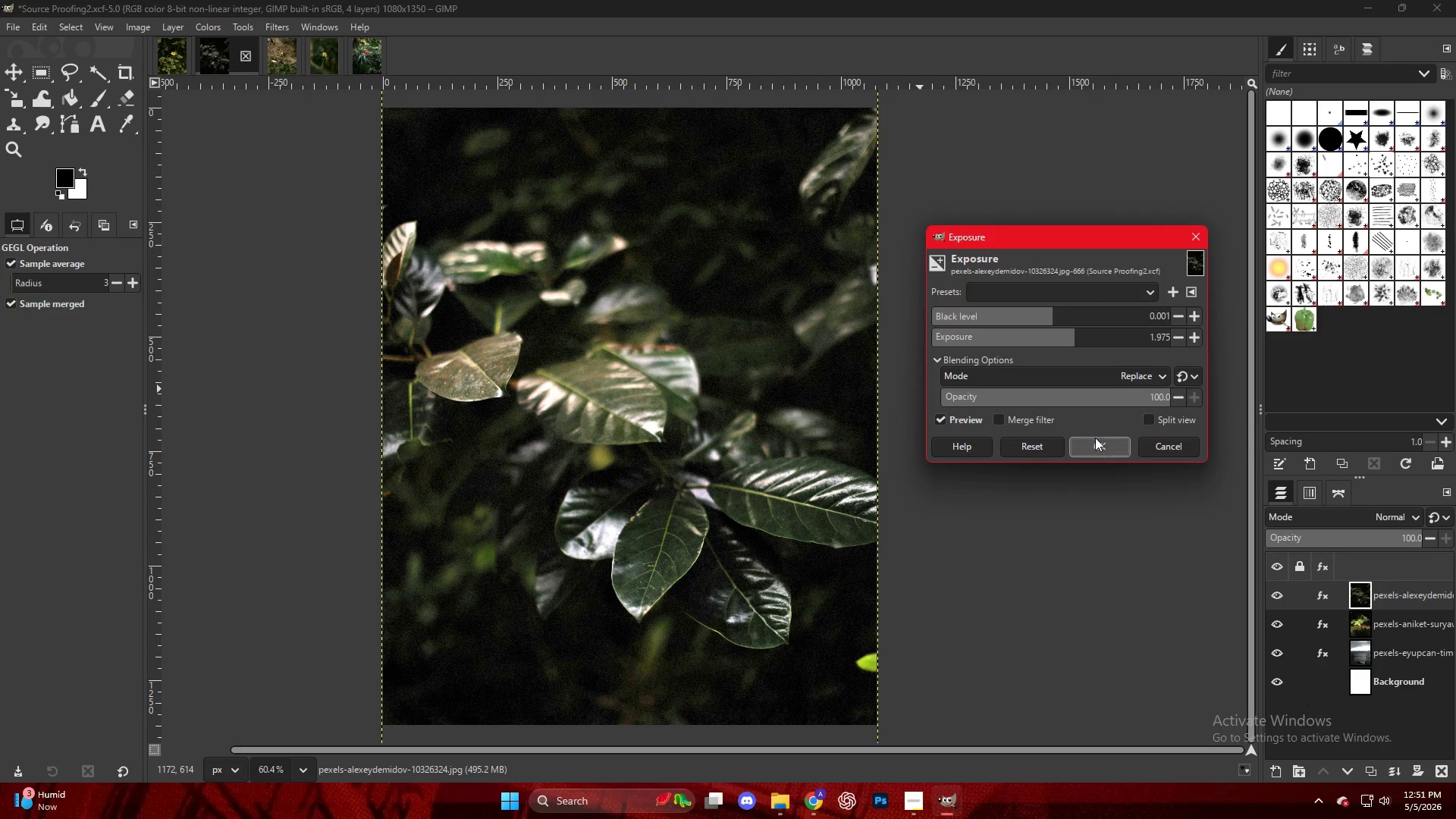 
right_click([578, 289])
 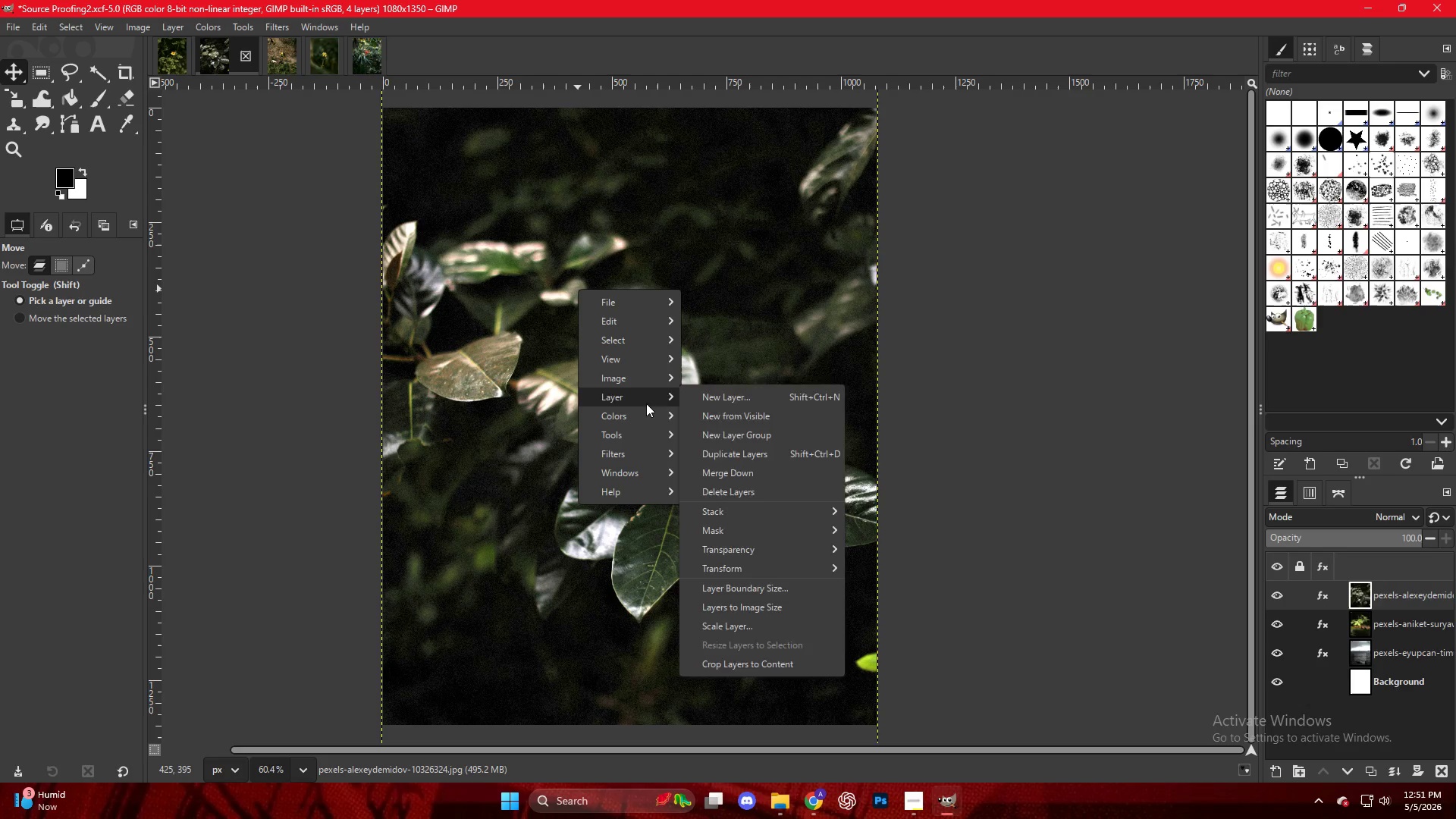 
left_click([643, 414])
 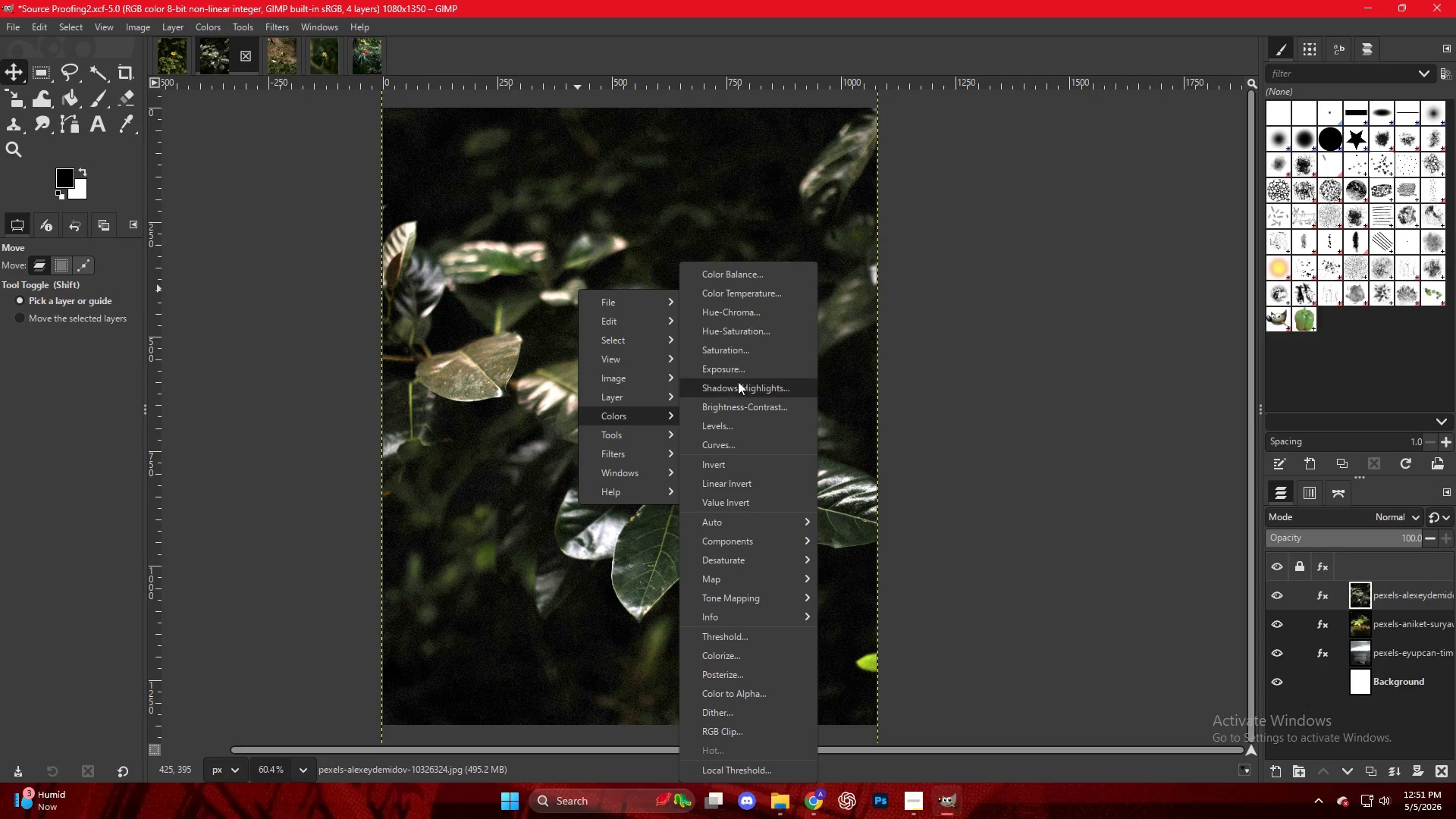 
left_click([740, 389])
 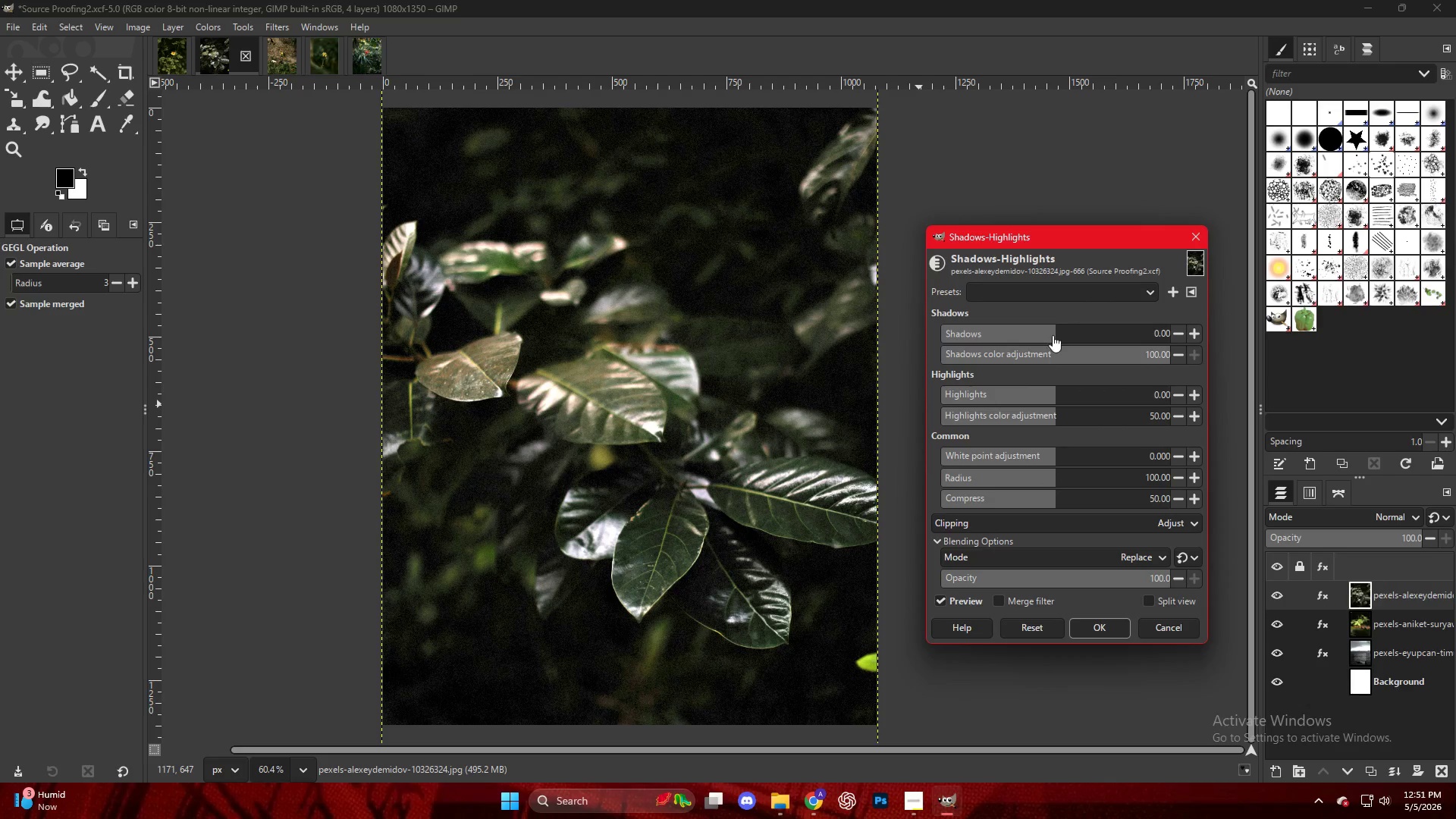 
left_click_drag(start_coordinate=[1053, 325], to_coordinate=[1097, 333])
 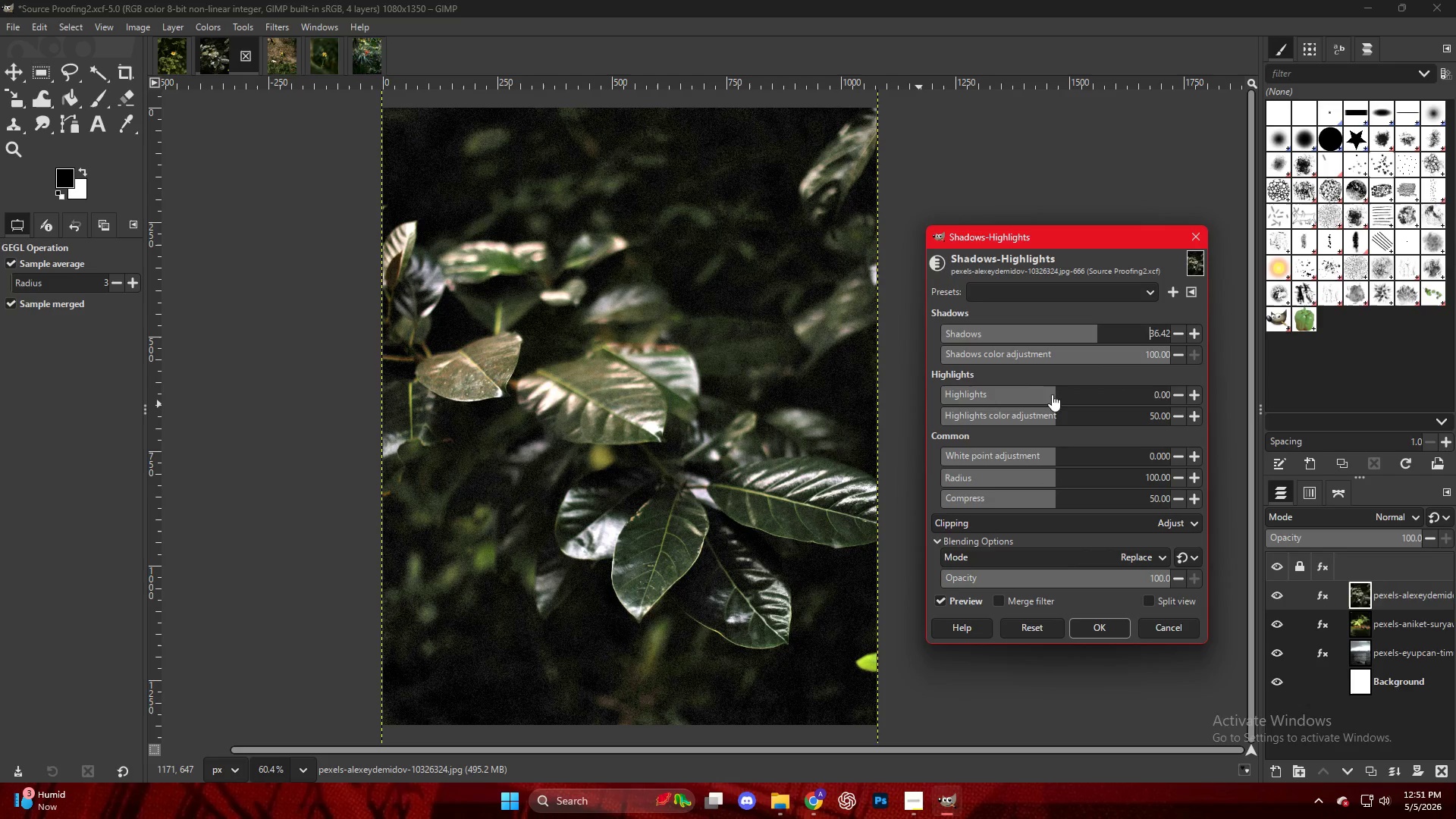 
left_click_drag(start_coordinate=[1052, 394], to_coordinate=[1032, 398])
 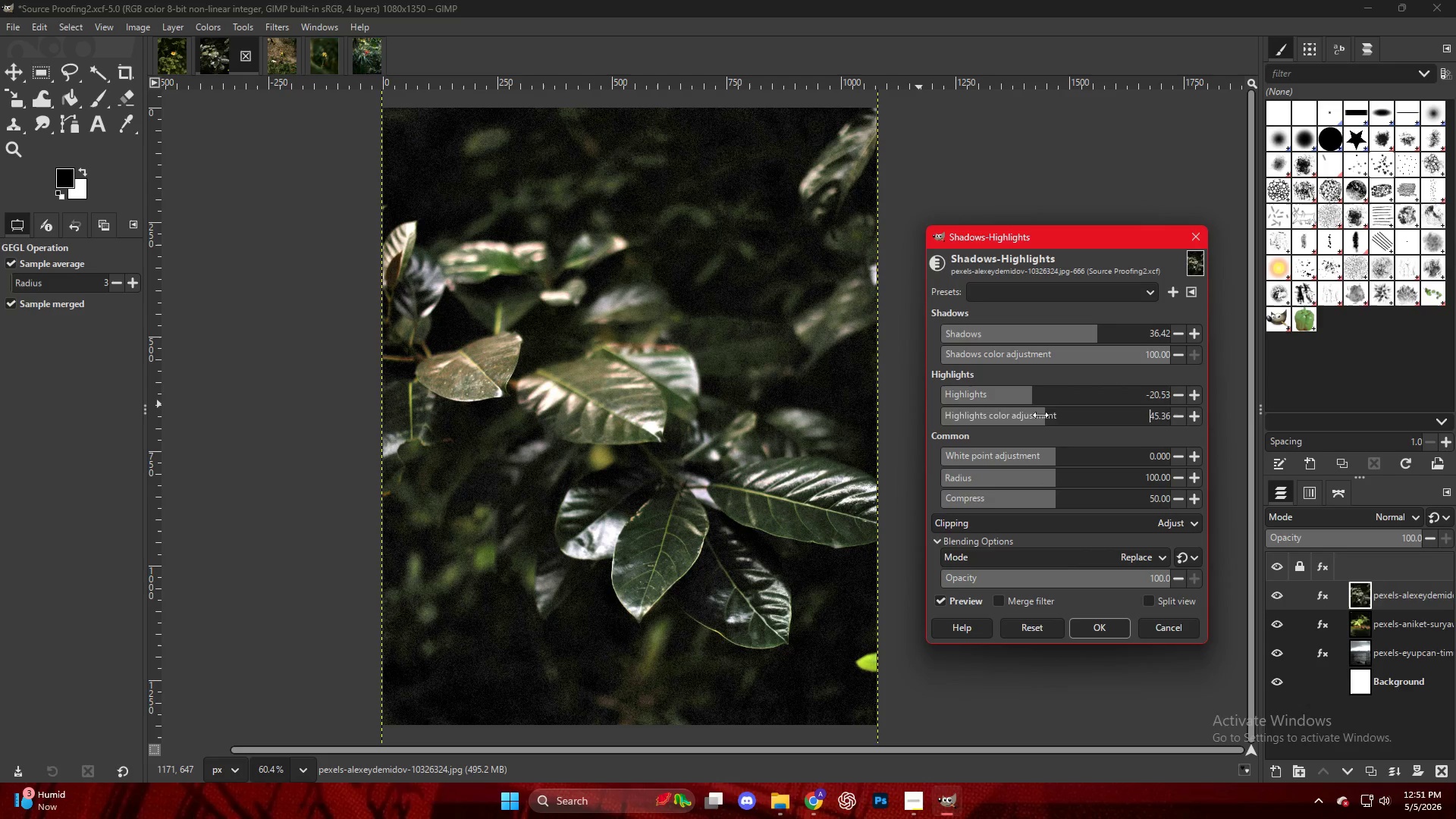 
left_click_drag(start_coordinate=[1045, 416], to_coordinate=[996, 415])
 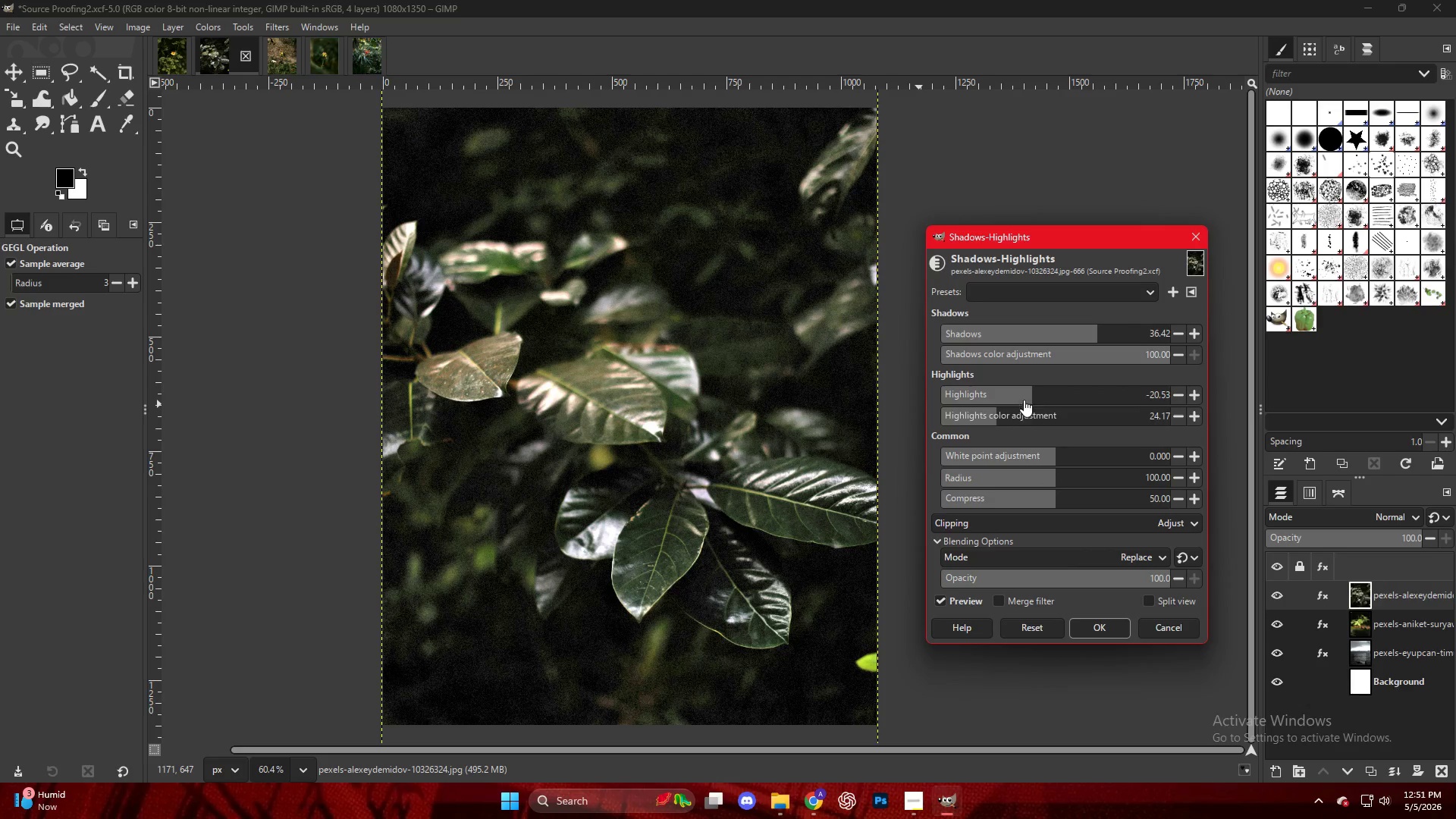 
left_click_drag(start_coordinate=[1024, 392], to_coordinate=[1054, 401])
 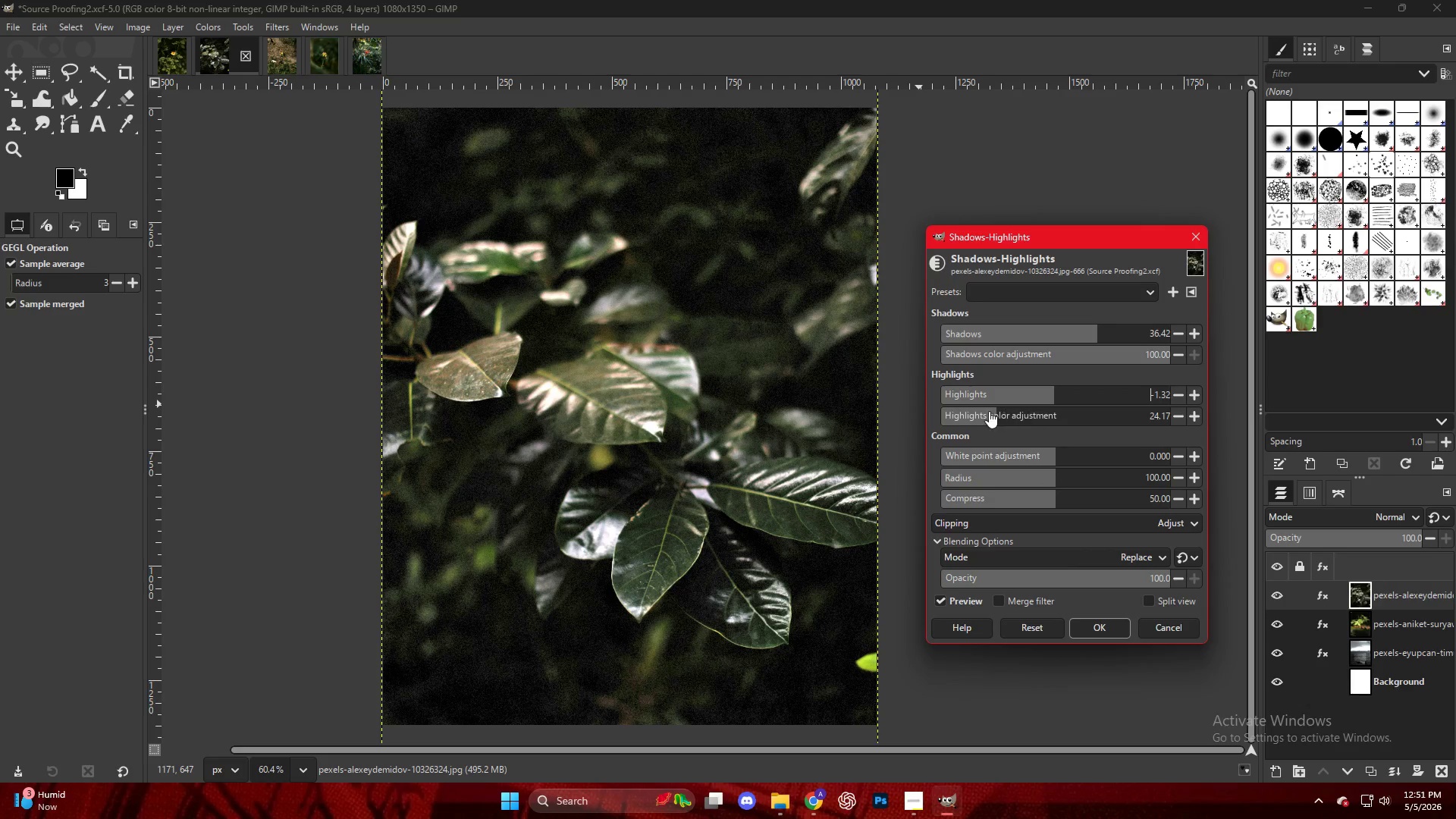 
left_click_drag(start_coordinate=[996, 412], to_coordinate=[1018, 413])
 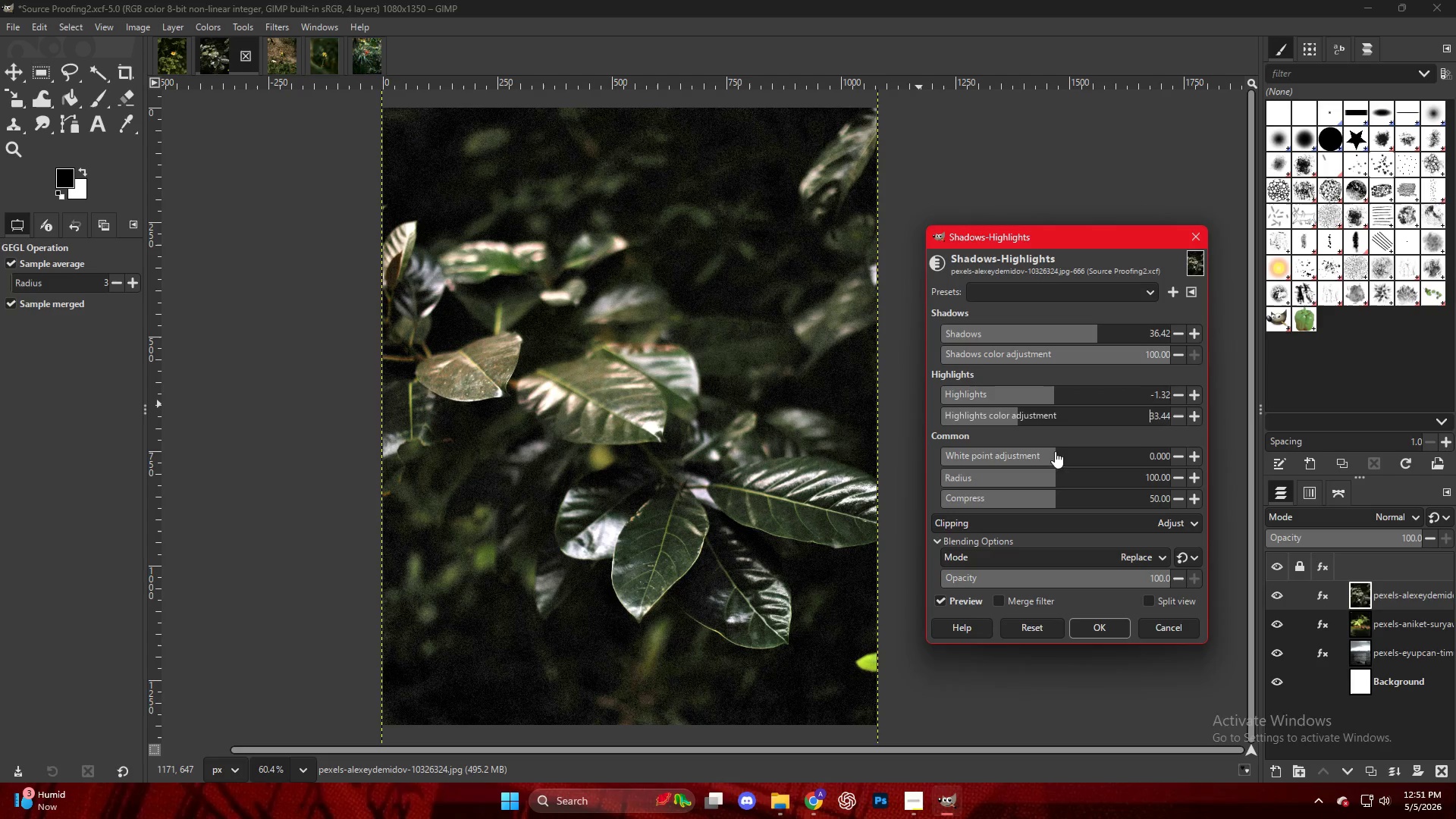 
left_click_drag(start_coordinate=[1054, 451], to_coordinate=[1098, 468])
 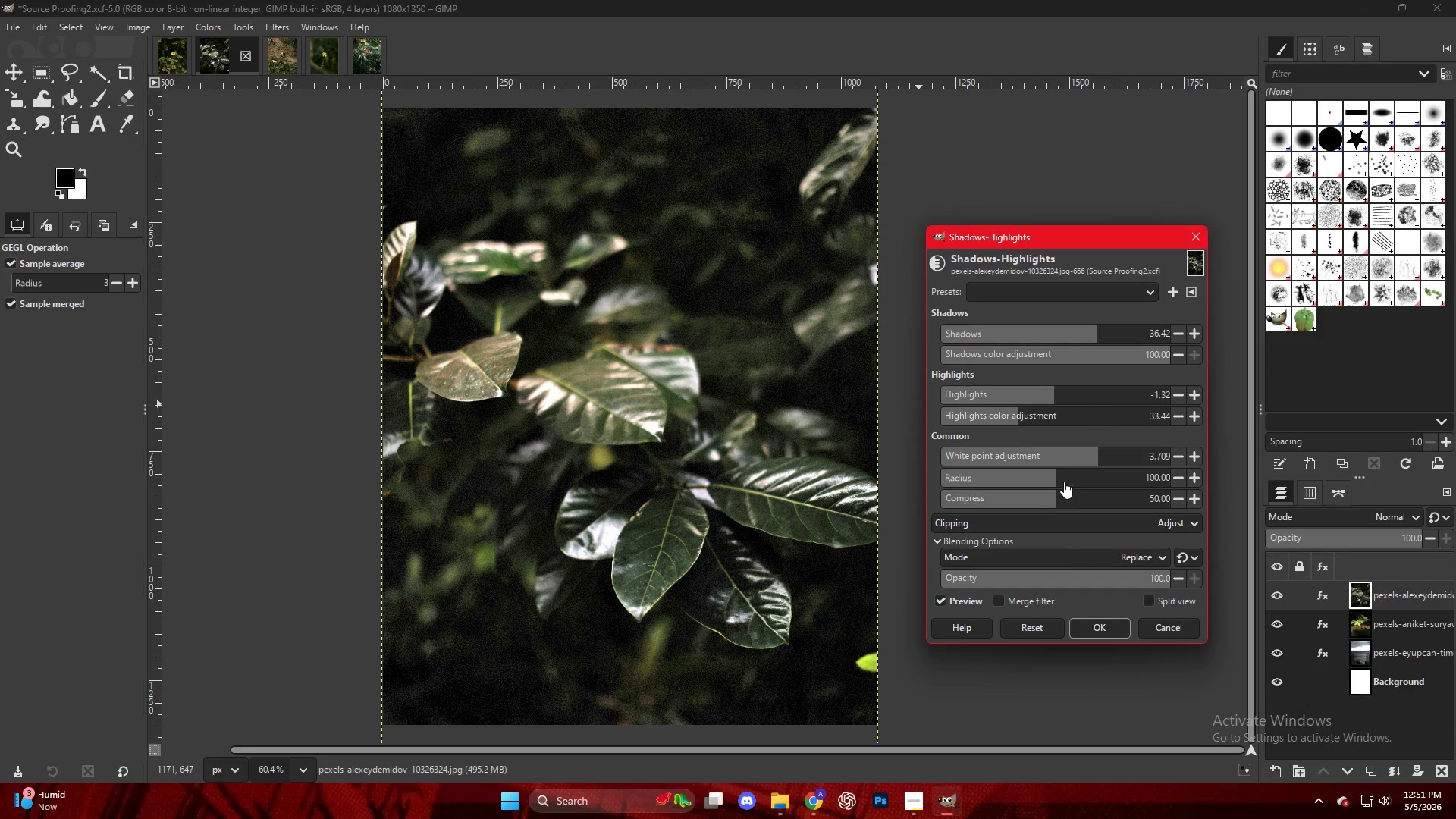 
left_click_drag(start_coordinate=[1052, 476], to_coordinate=[1034, 481])
 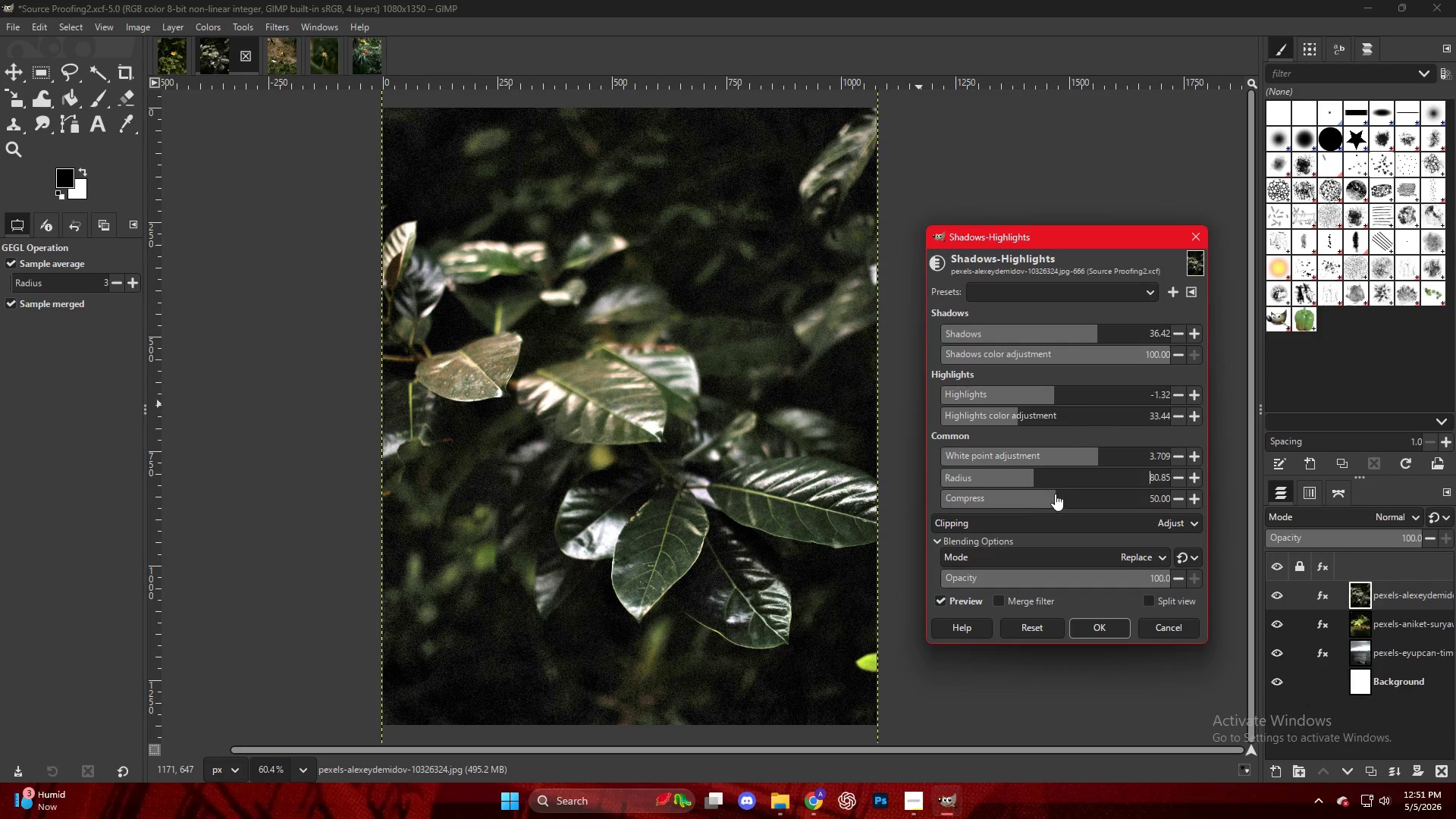 
left_click_drag(start_coordinate=[1053, 493], to_coordinate=[1028, 493])
 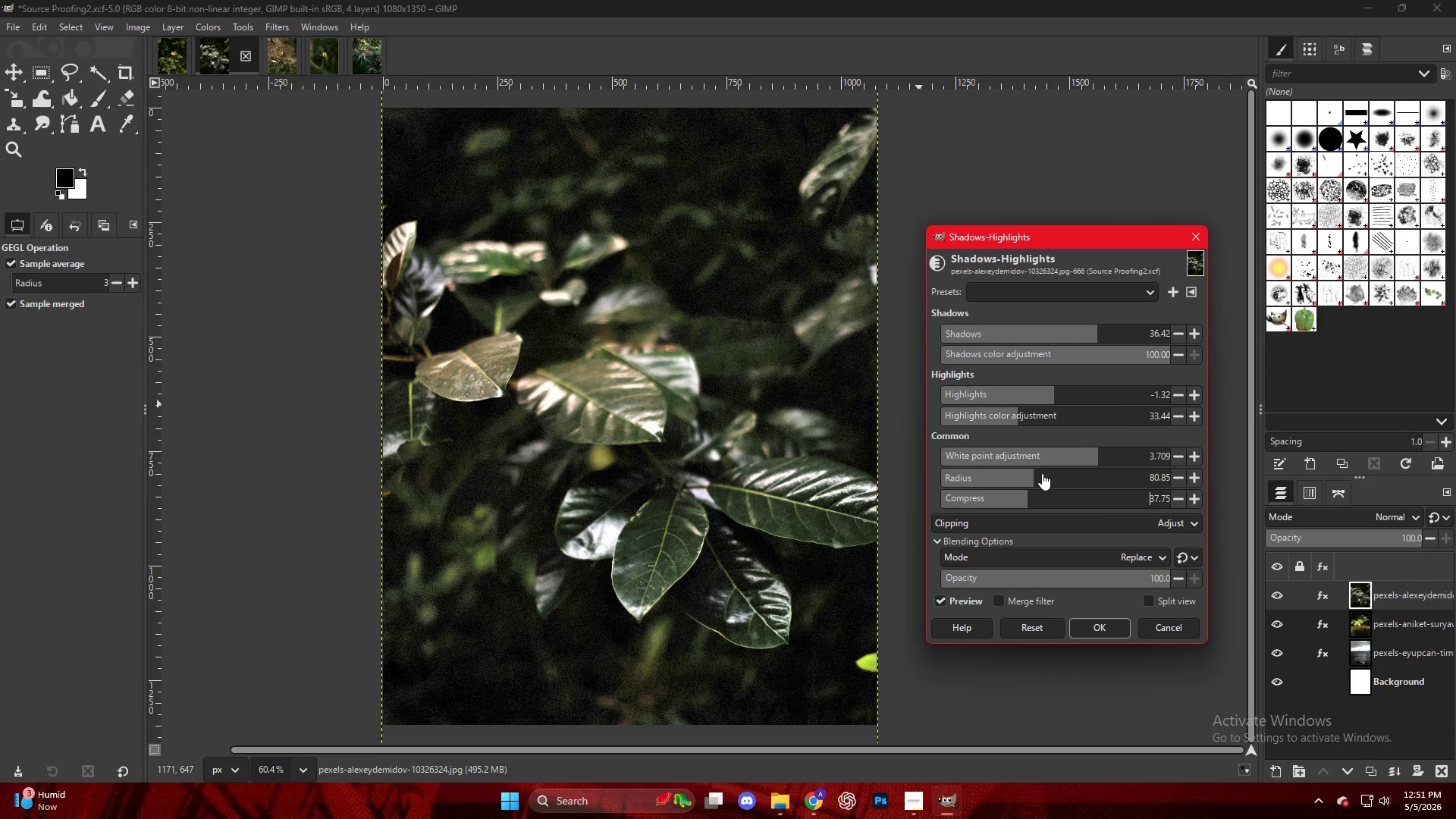 
key(NumpadEnter)
 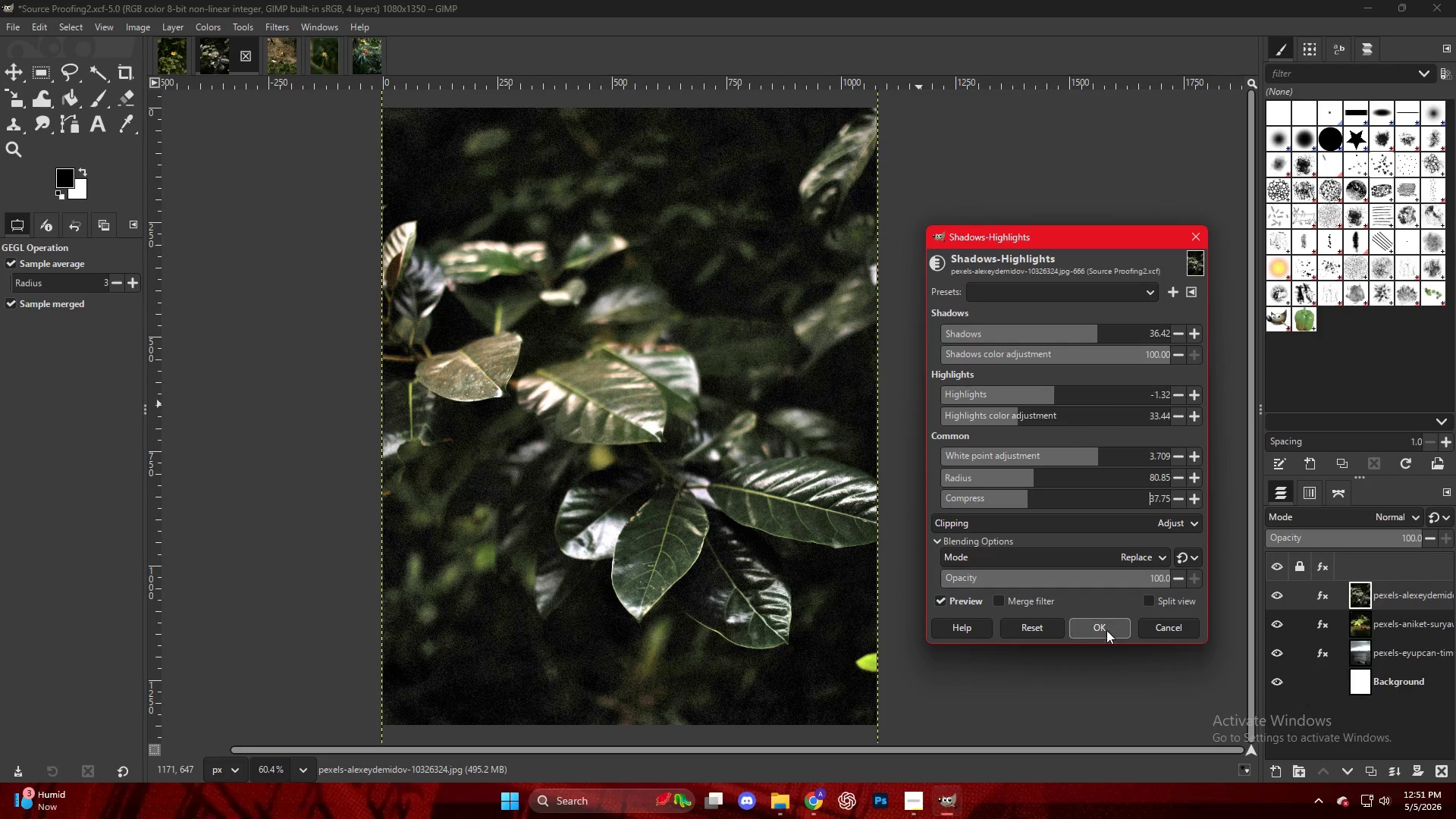 
hold_key(key=ControlLeft, duration=0.53)
hold_key(key=ControlLeft, duration=0.53)
scroll: coordinate [646, 415], scroll_direction: none, amount: 0.0
 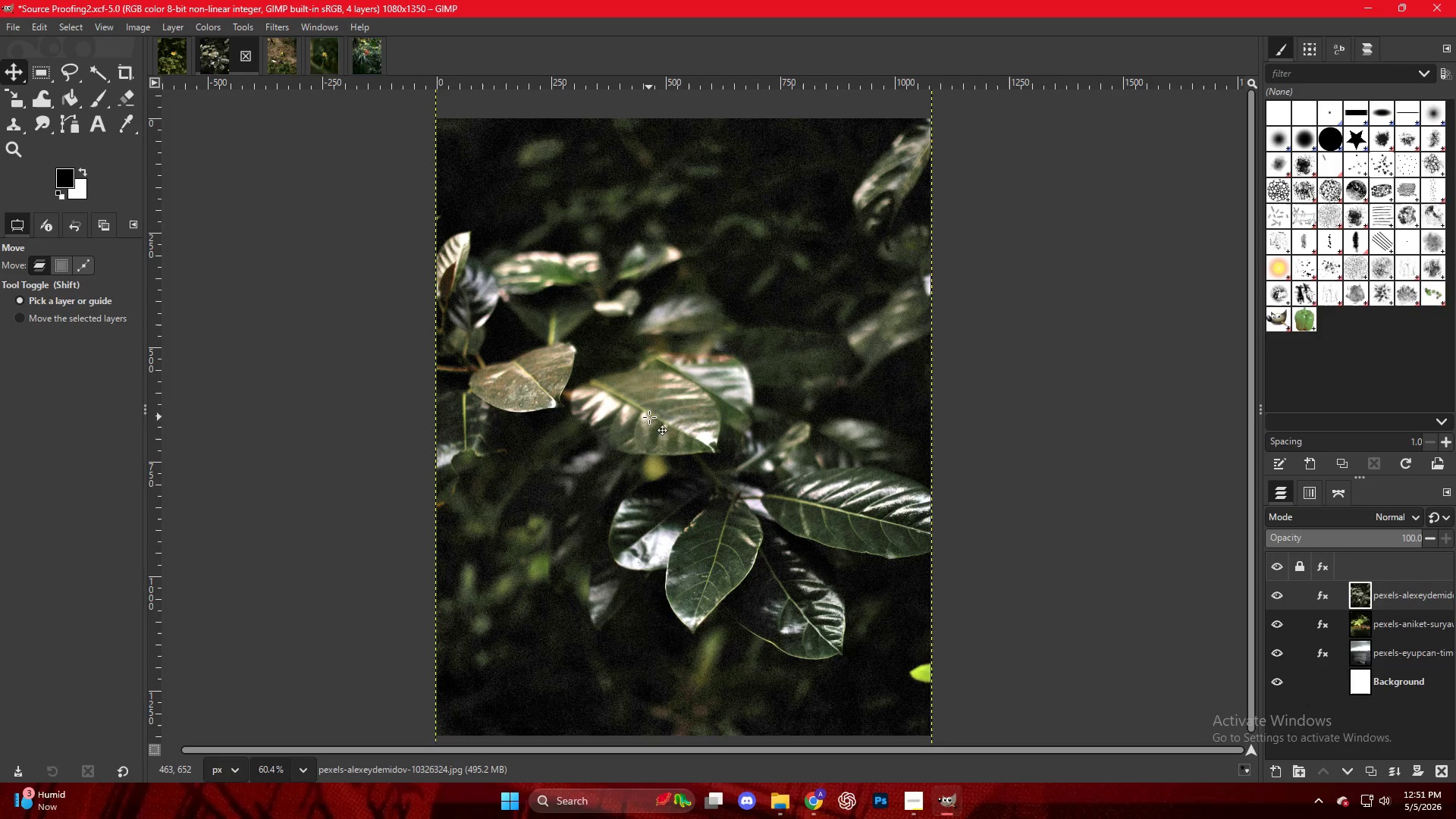 
key(Control+Shift+E)
 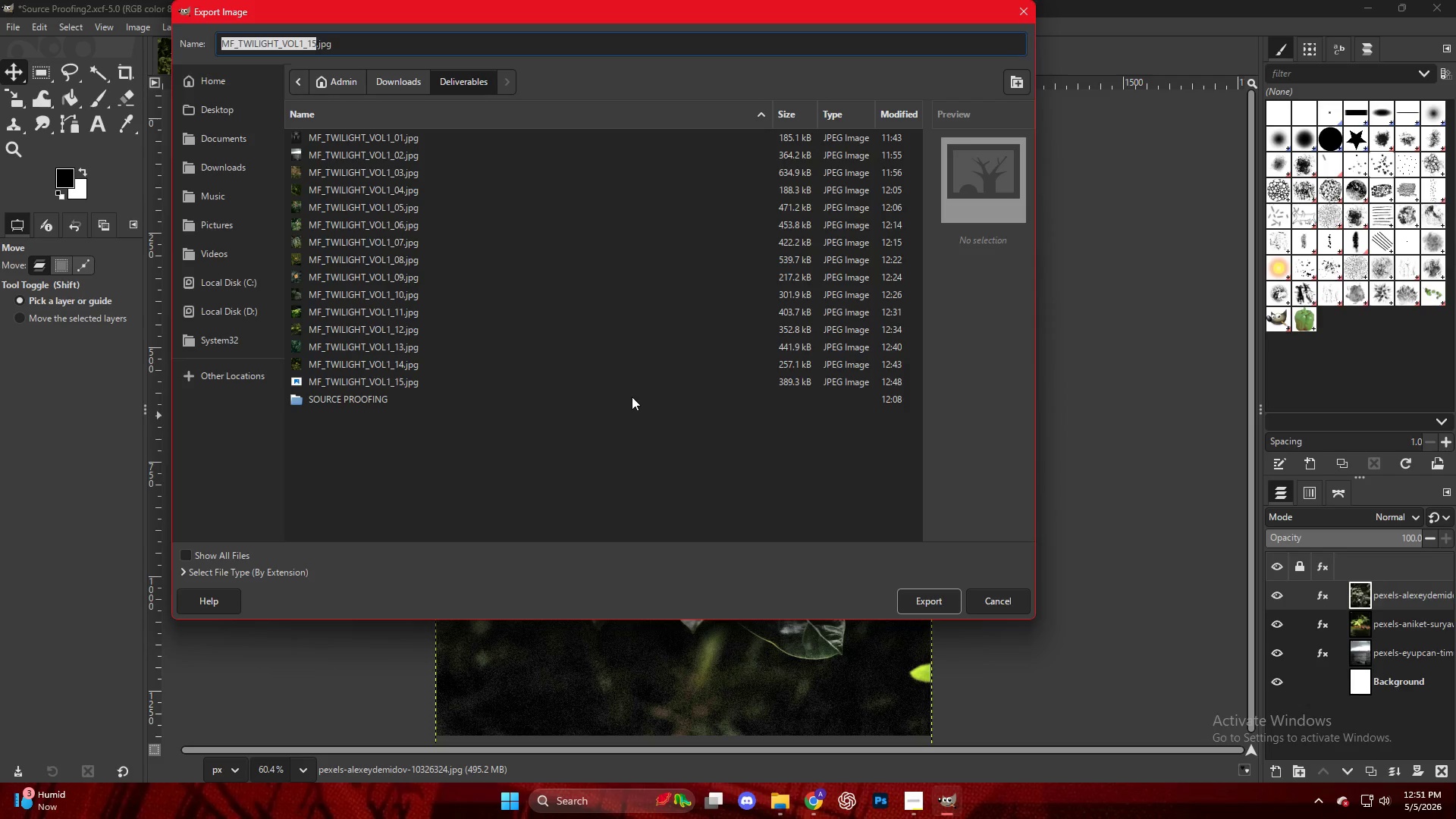 
wait(20.36)
 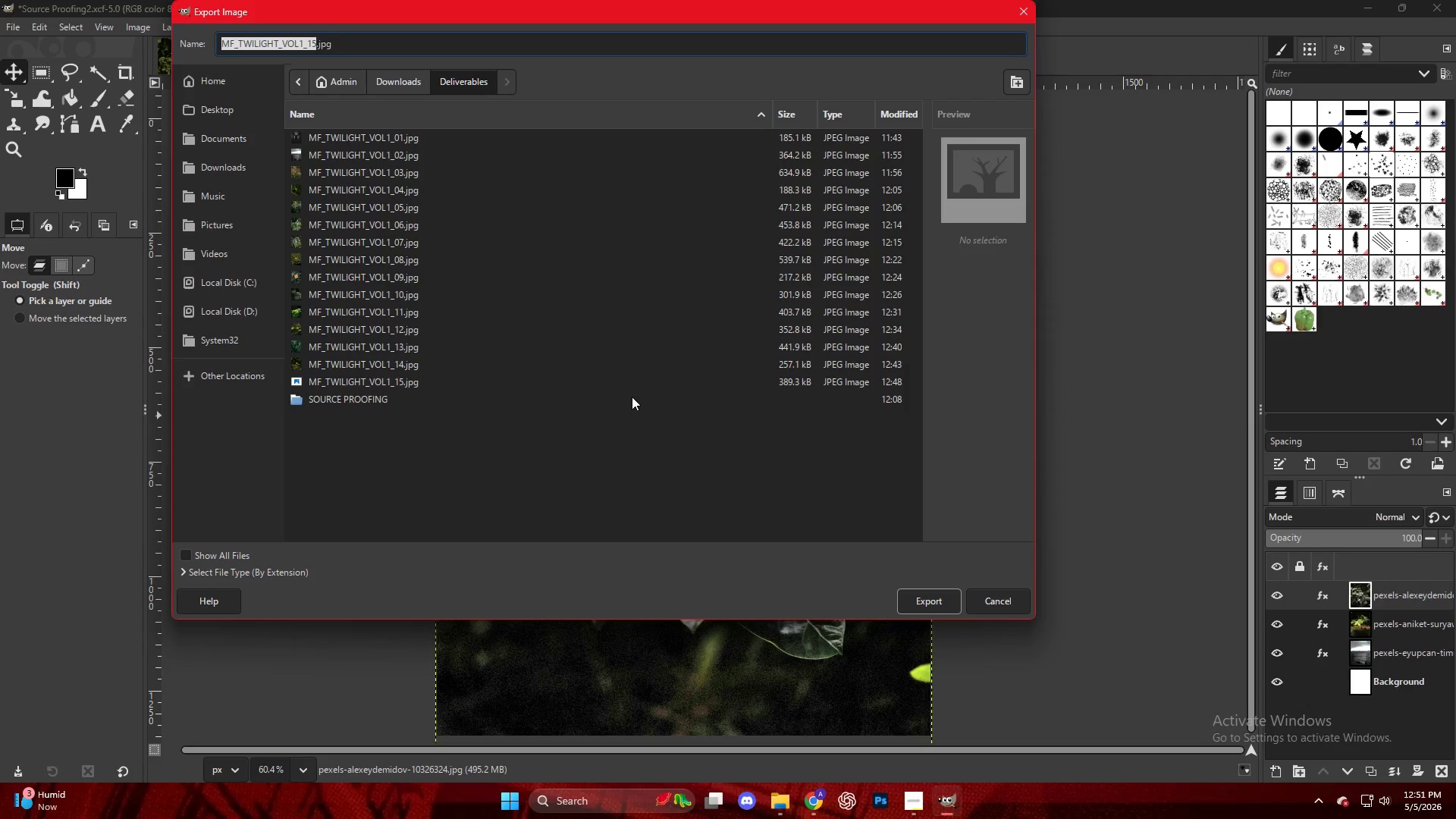 
left_click_drag(start_coordinate=[256, 570], to_coordinate=[259, 572])
 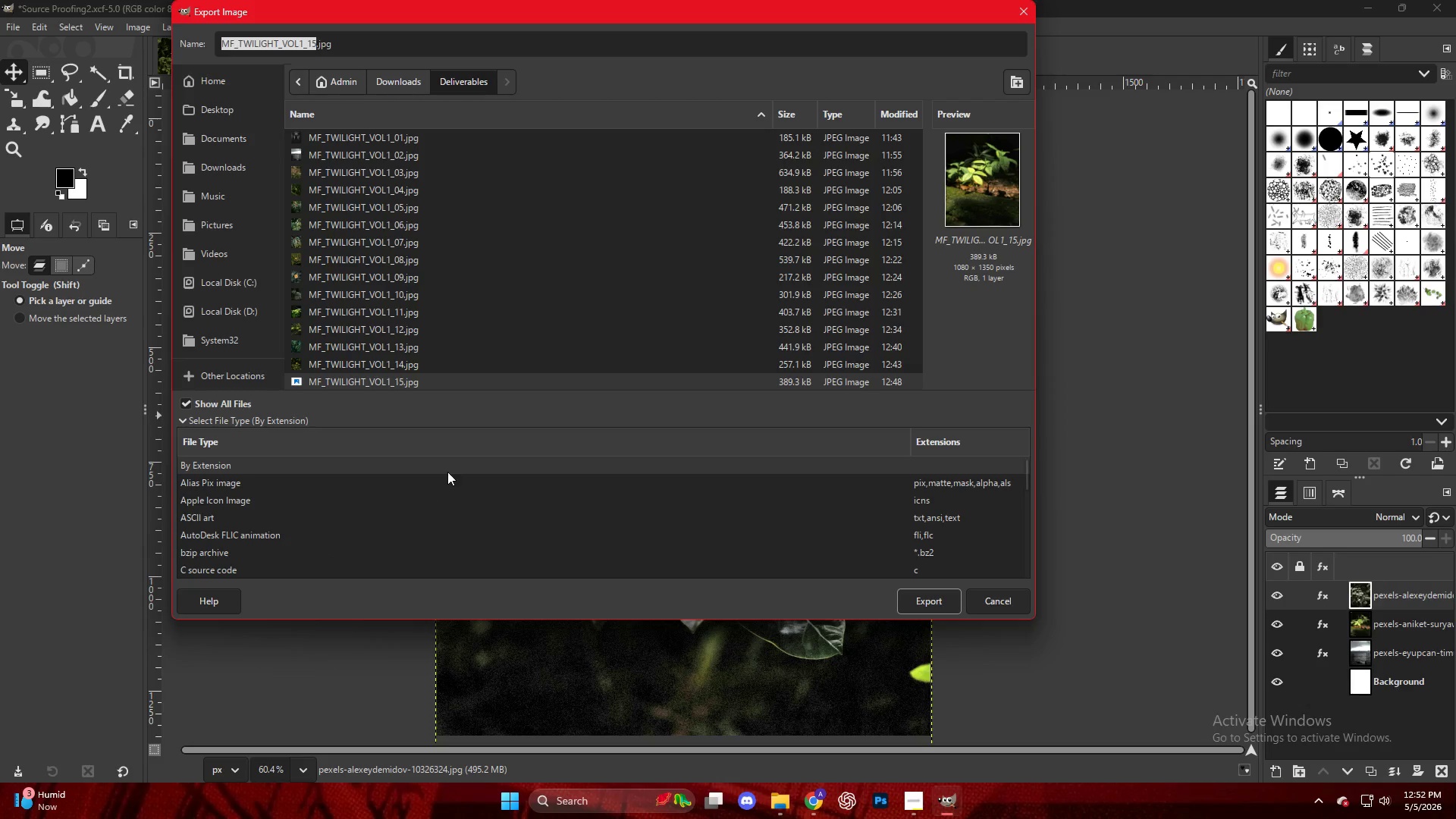 
scroll: coordinate [297, 554], scroll_direction: down, amount: 16.0
 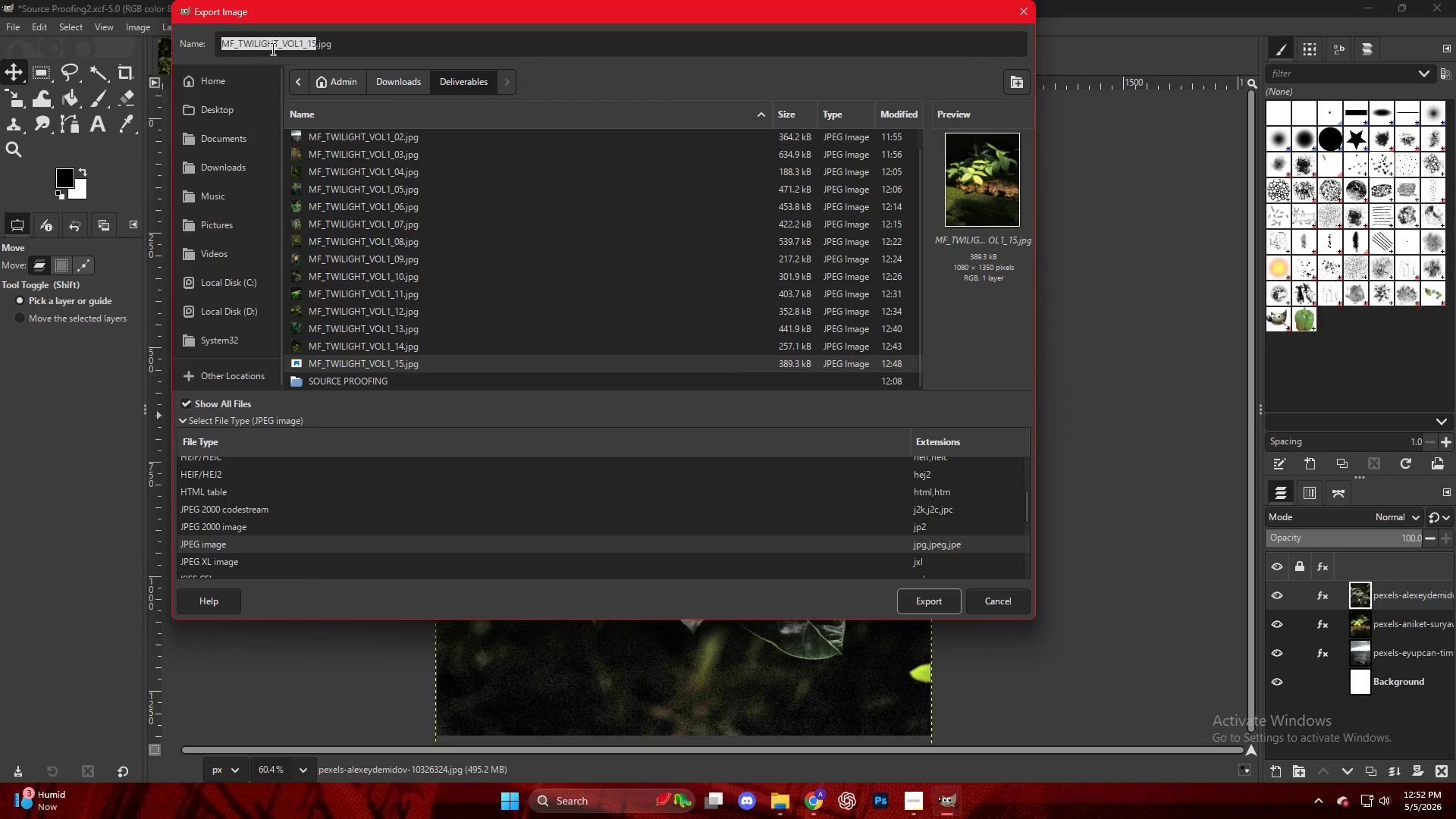 
left_click([314, 39])
 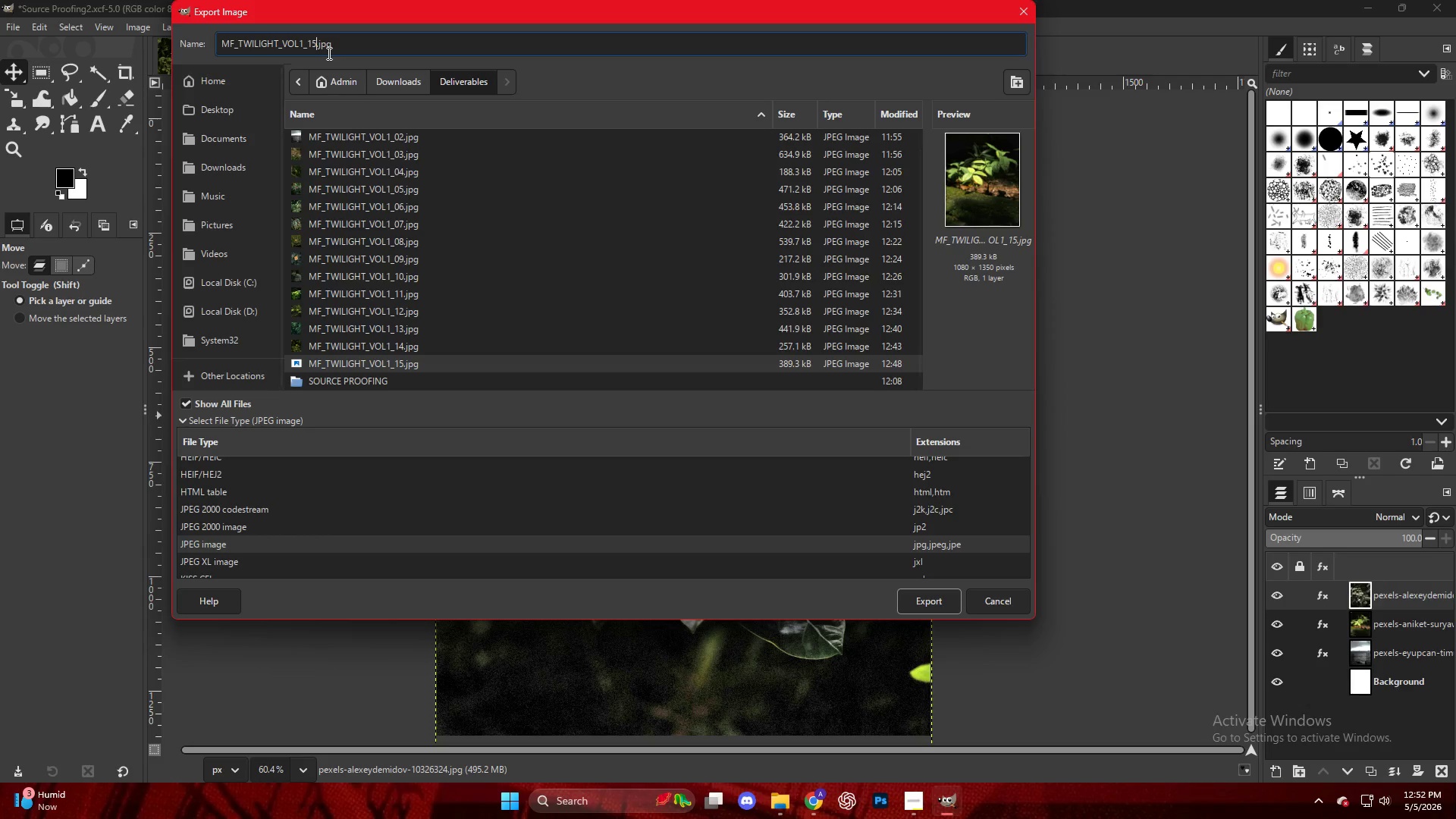 
key(Backspace)
 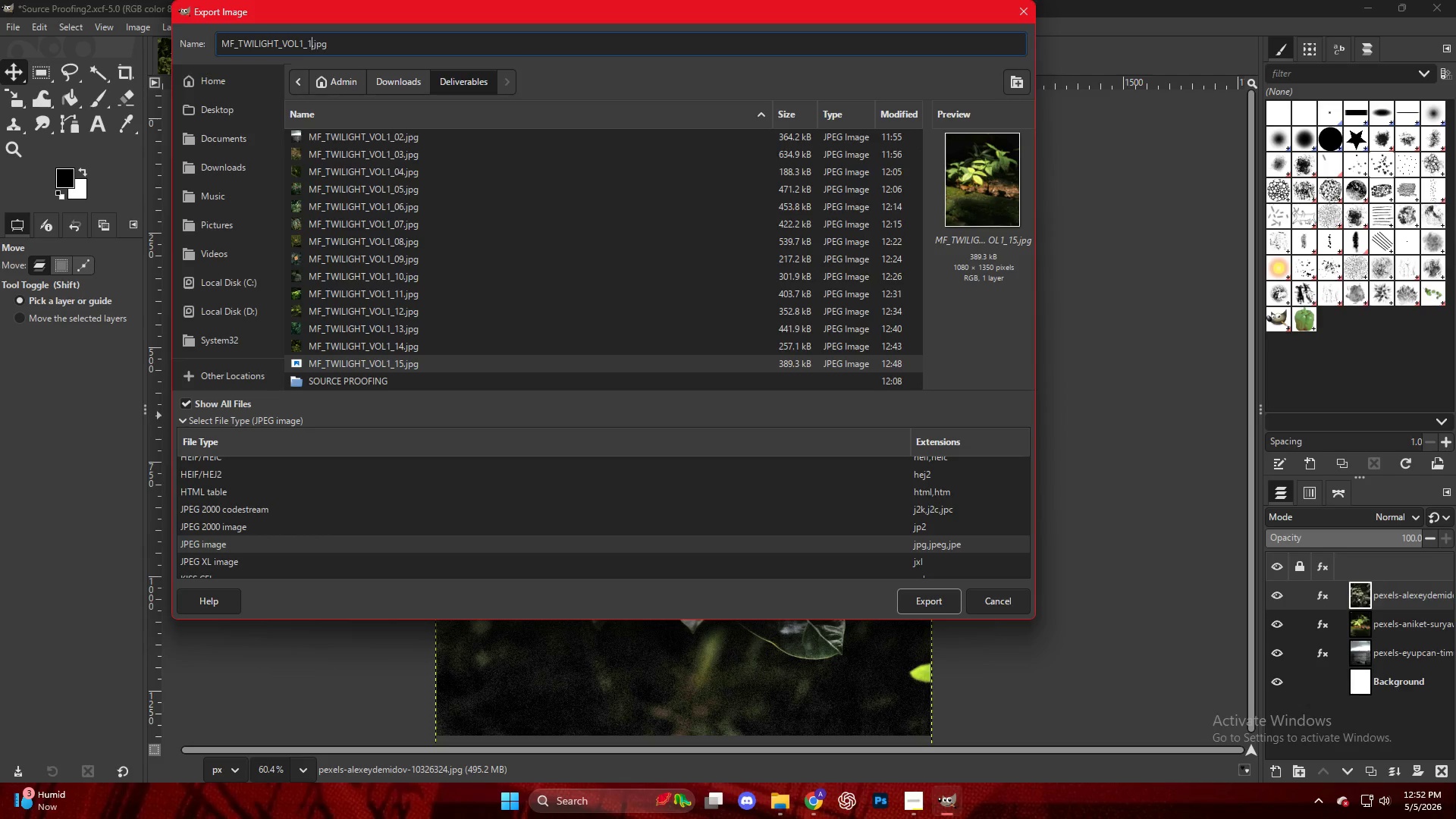 
key(6)
 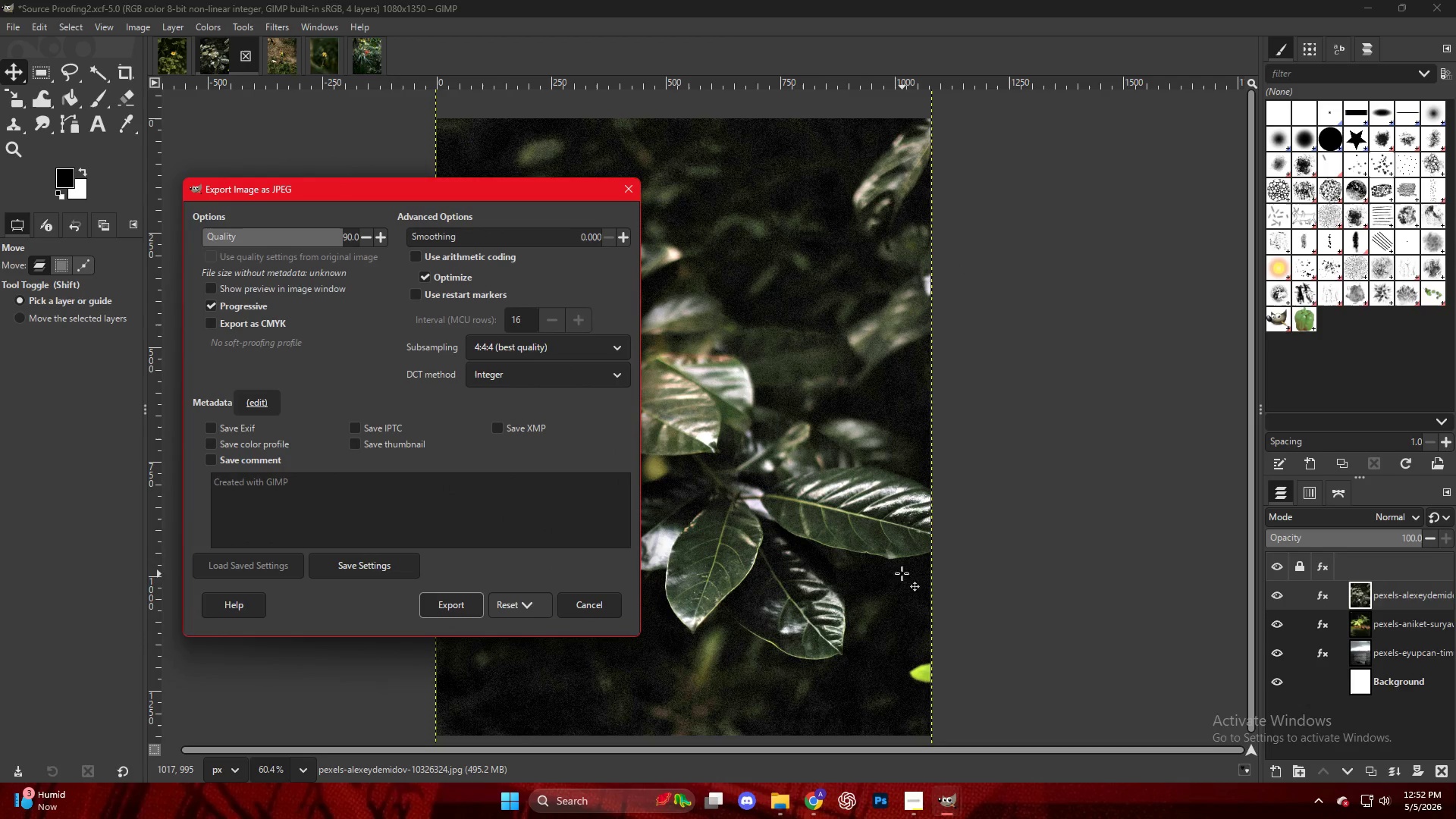 
left_click([460, 610])
 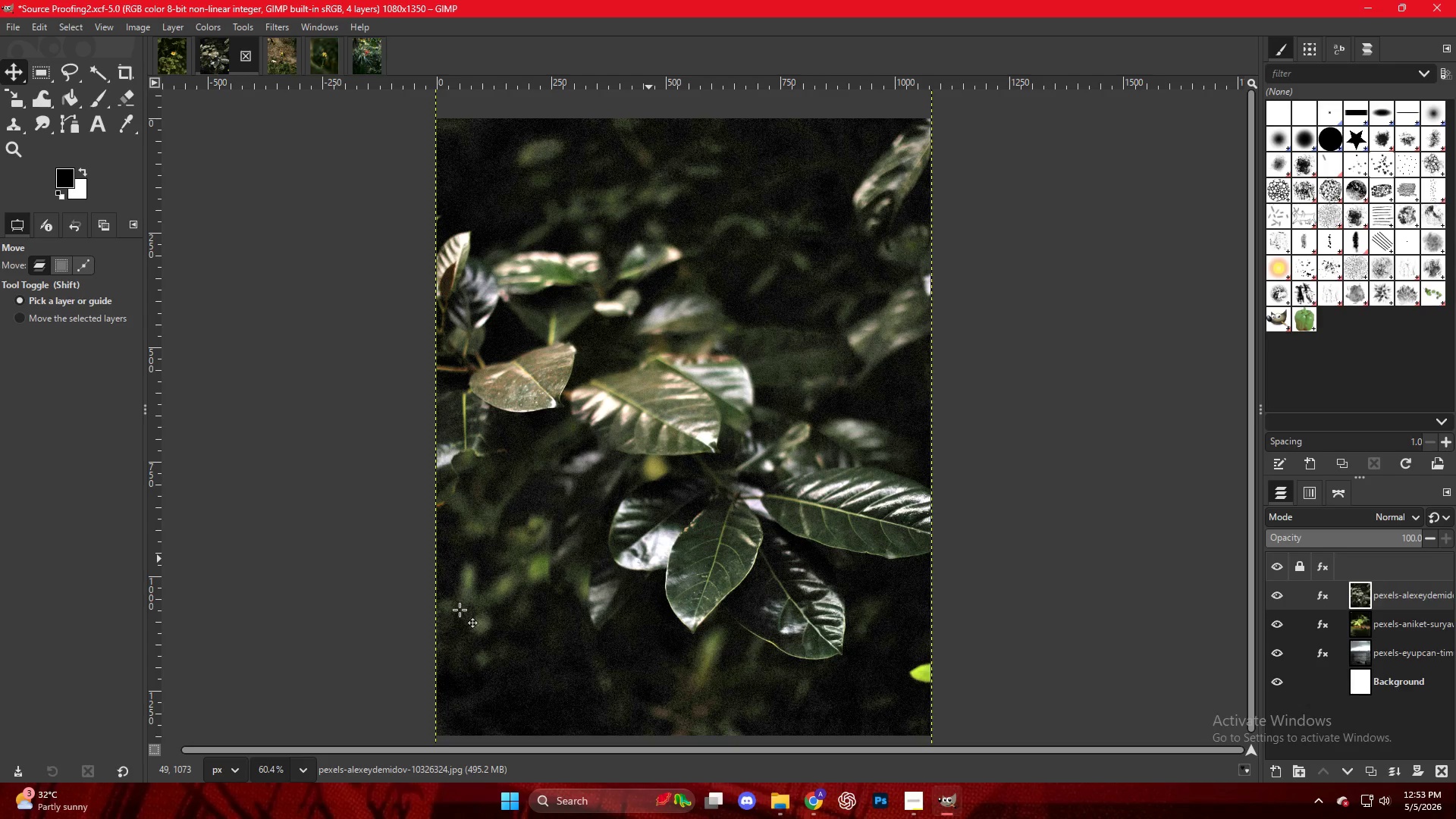 
wait(76.05)
 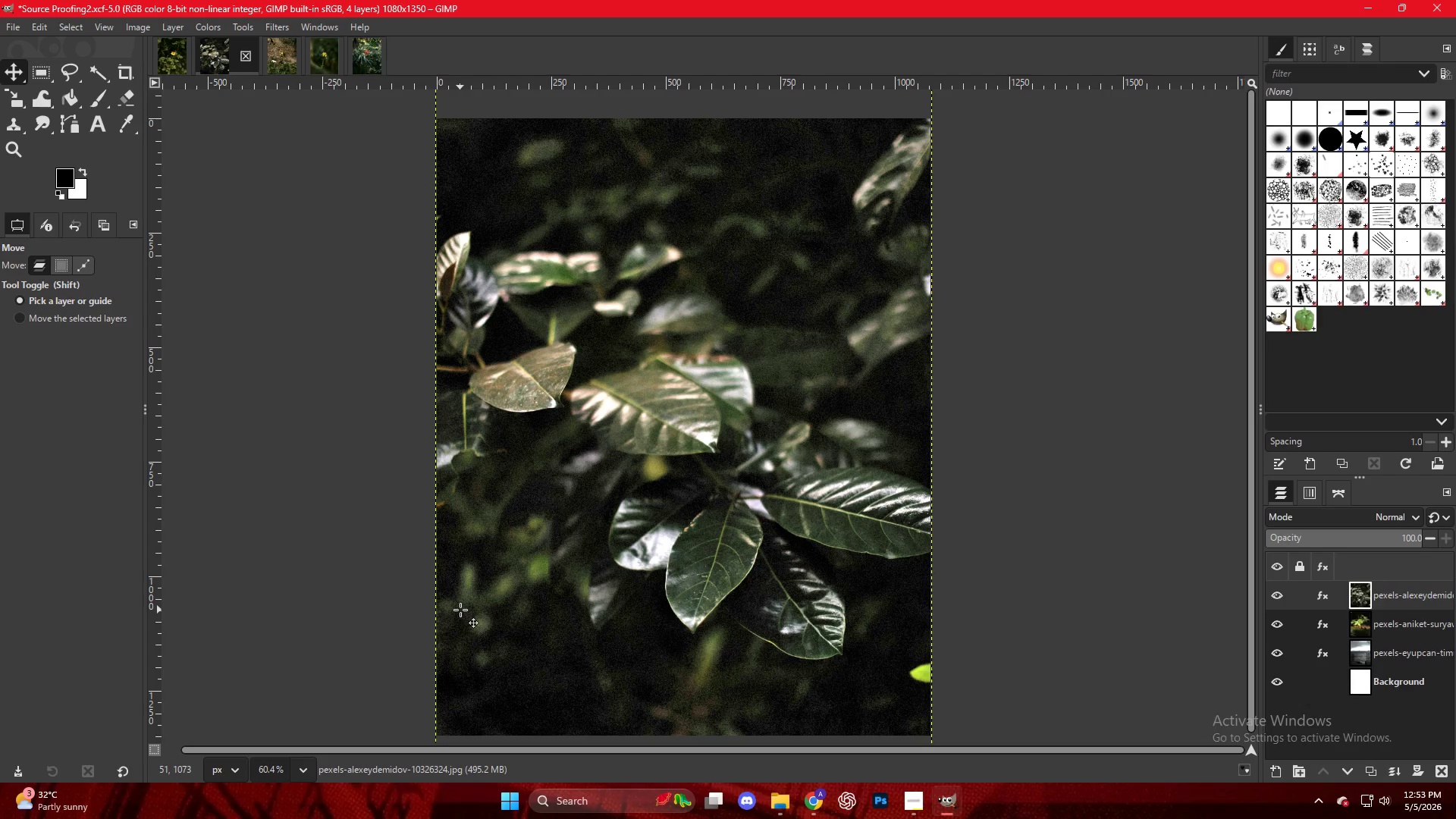 
key(Control+Shift+E)
 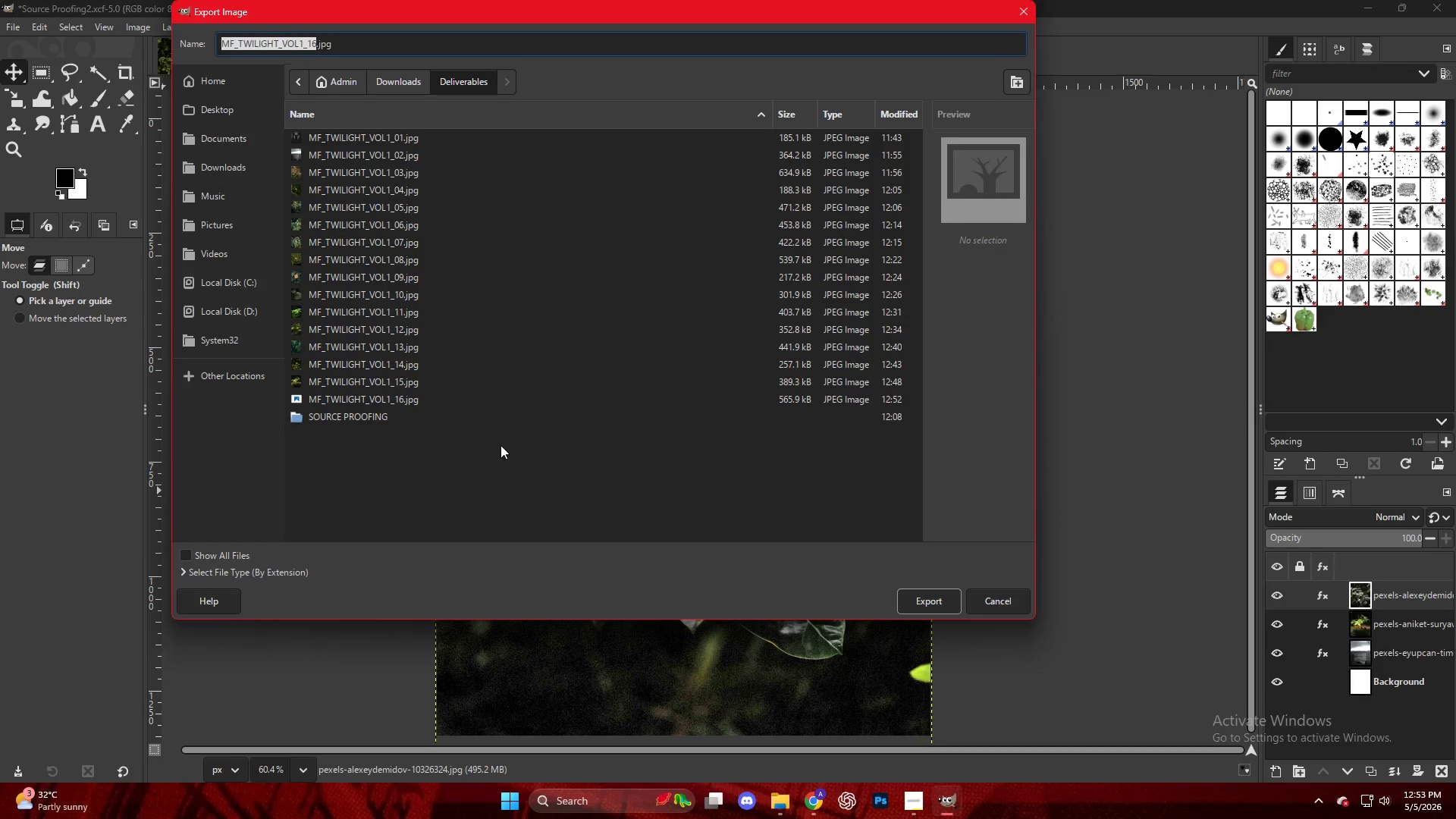 
key(Escape)
 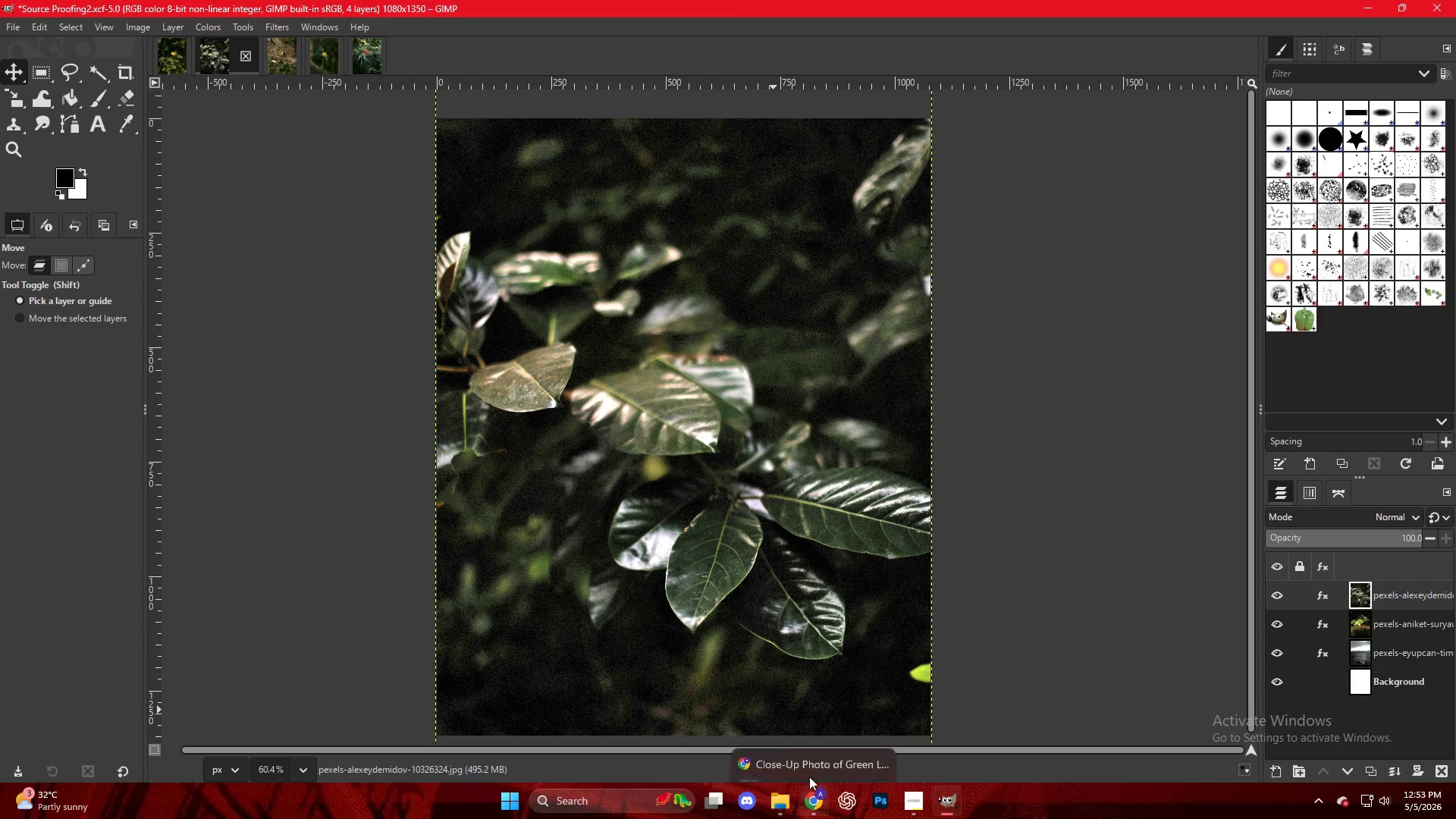 
hold_key(key=ControlLeft, duration=0.5)
hold_key(key=ControlLeft, duration=0.31)
hold_key(key=ControlLeft, duration=0.56)
scroll: coordinate [729, 474], scroll_direction: down, amount: 7.0
 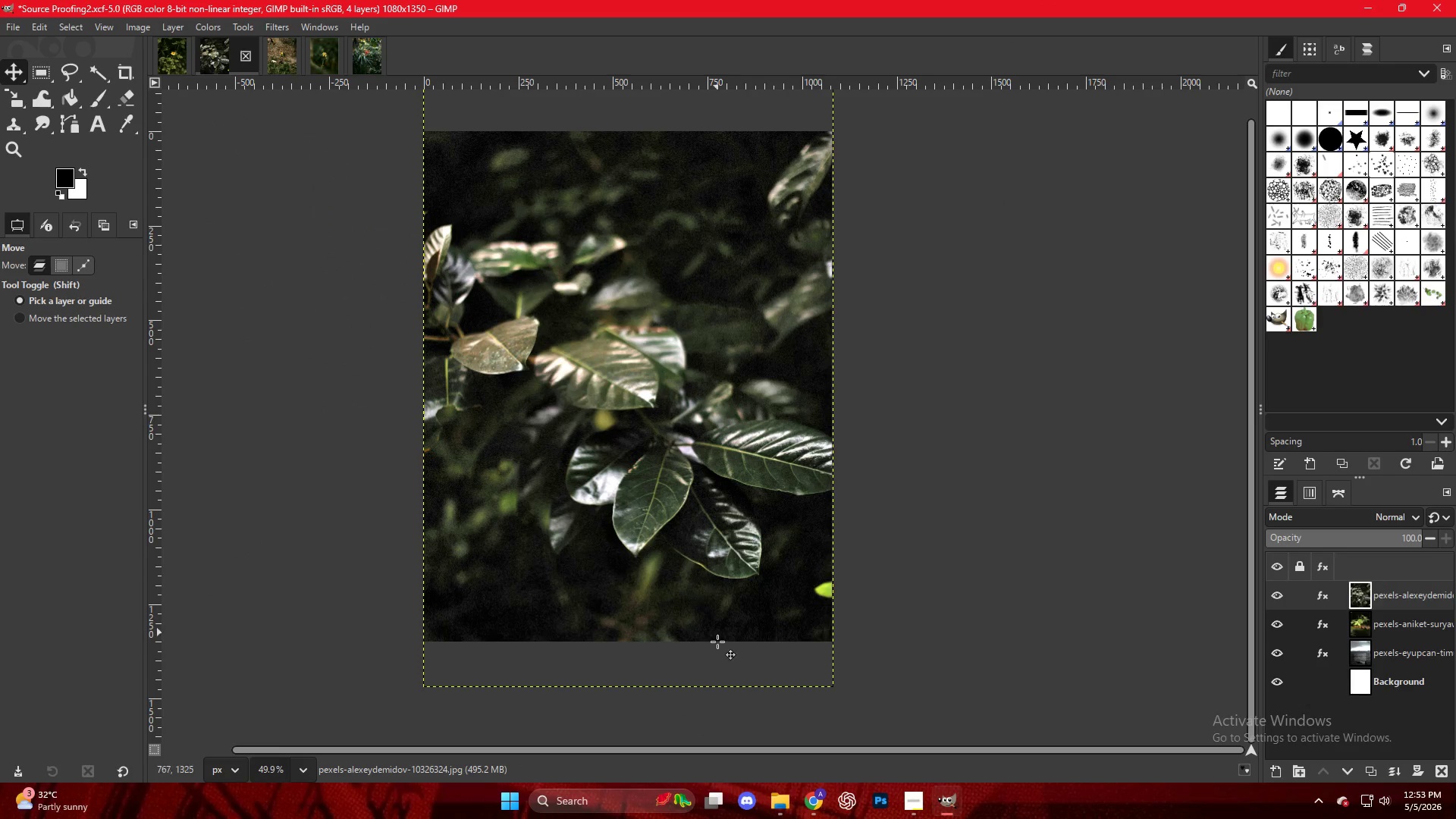 
left_click([814, 799])
 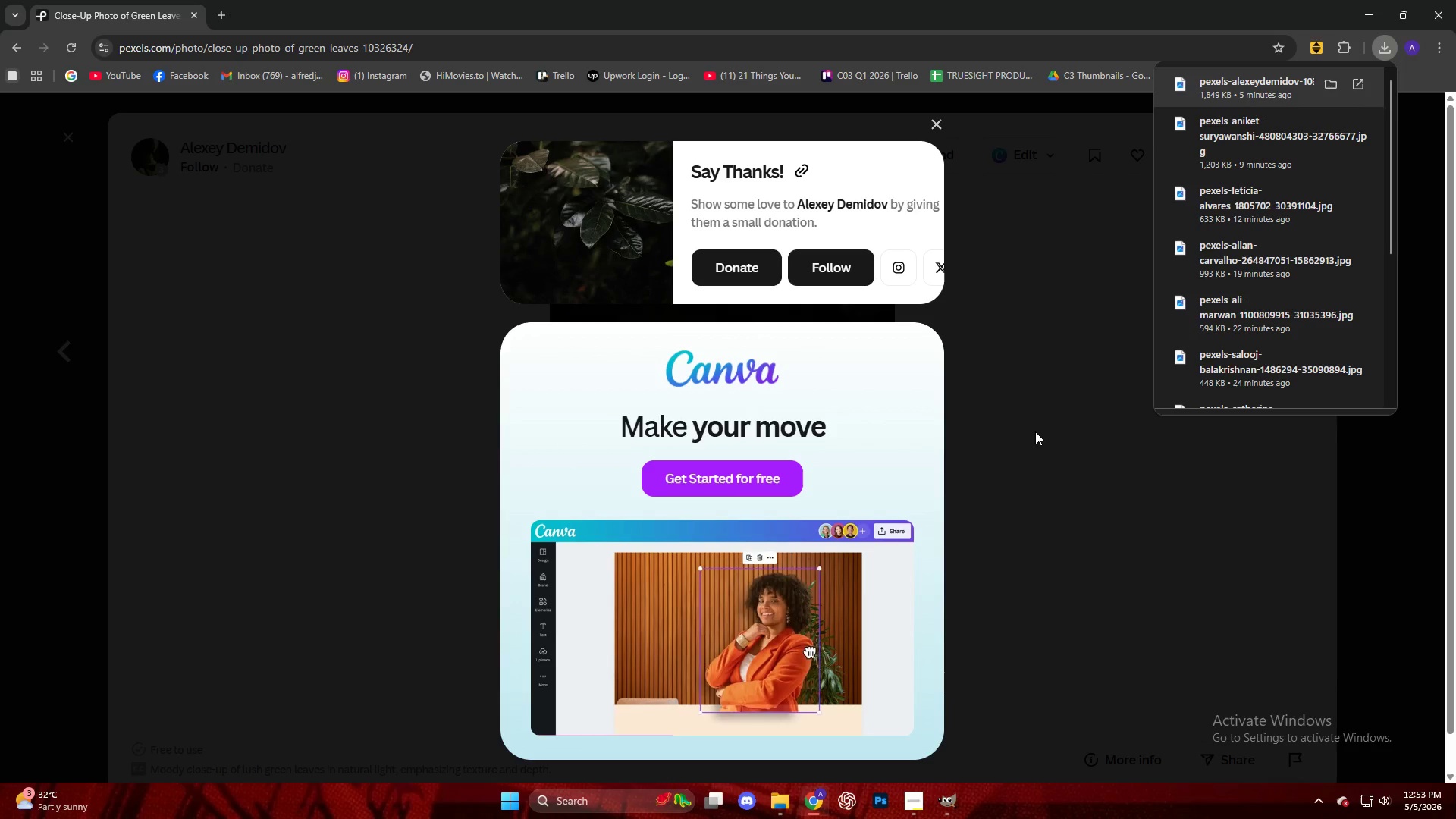 
left_click([1035, 431])
 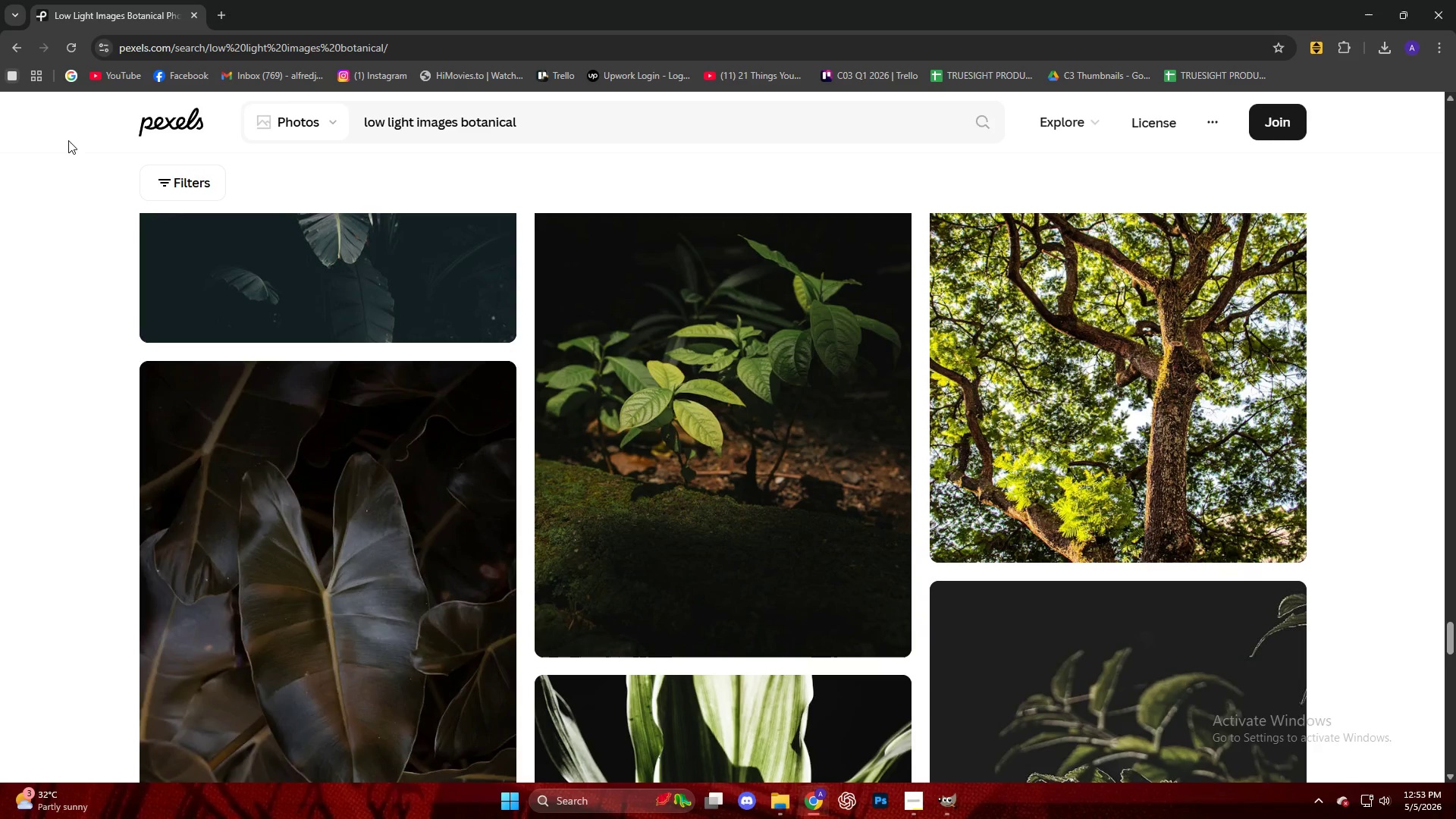 
scroll: coordinate [638, 408], scroll_direction: down, amount: 19.0
 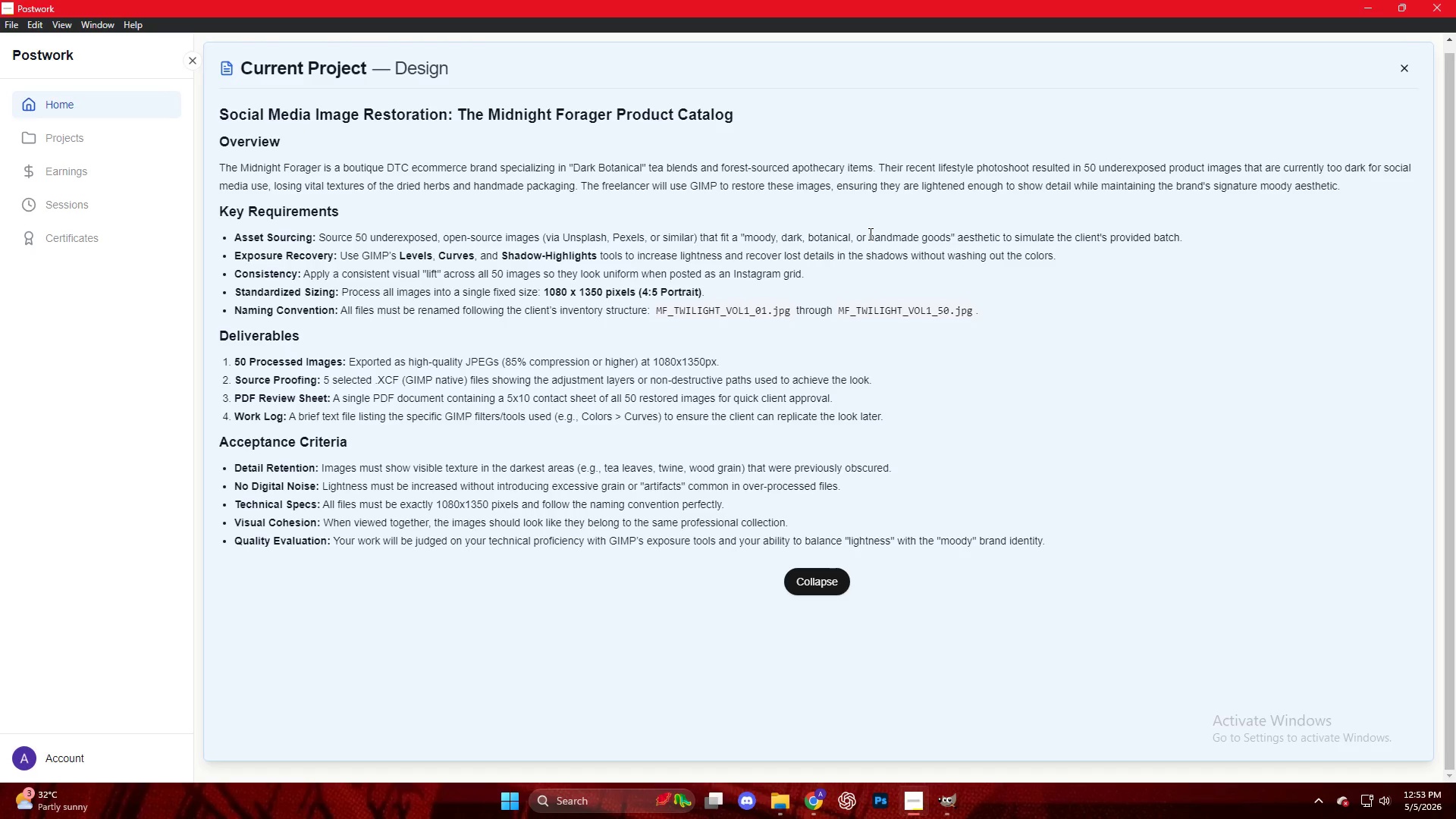 
wait(6.86)
 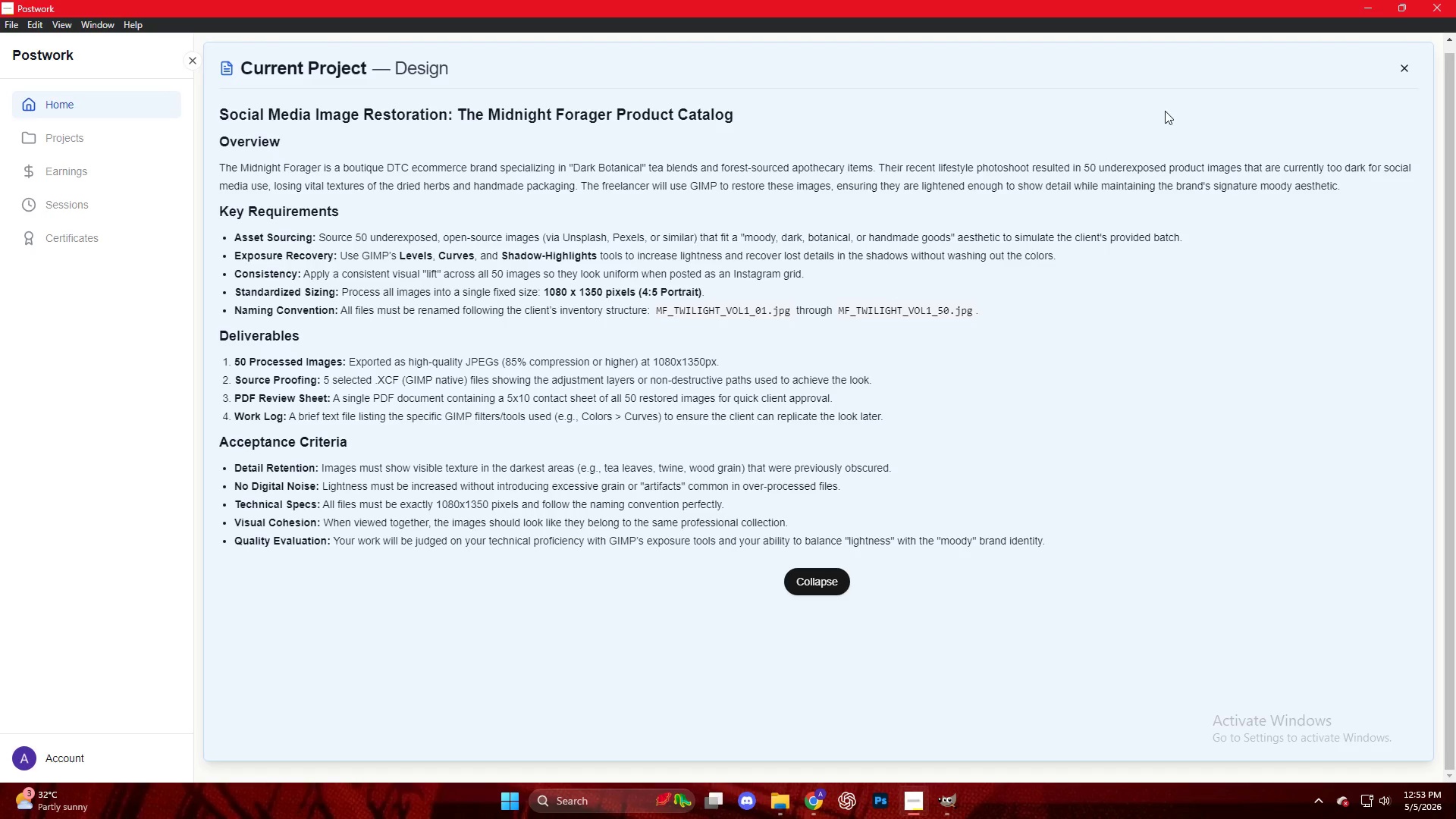 
left_click_drag(start_coordinate=[585, 123], to_coordinate=[464, 137])
 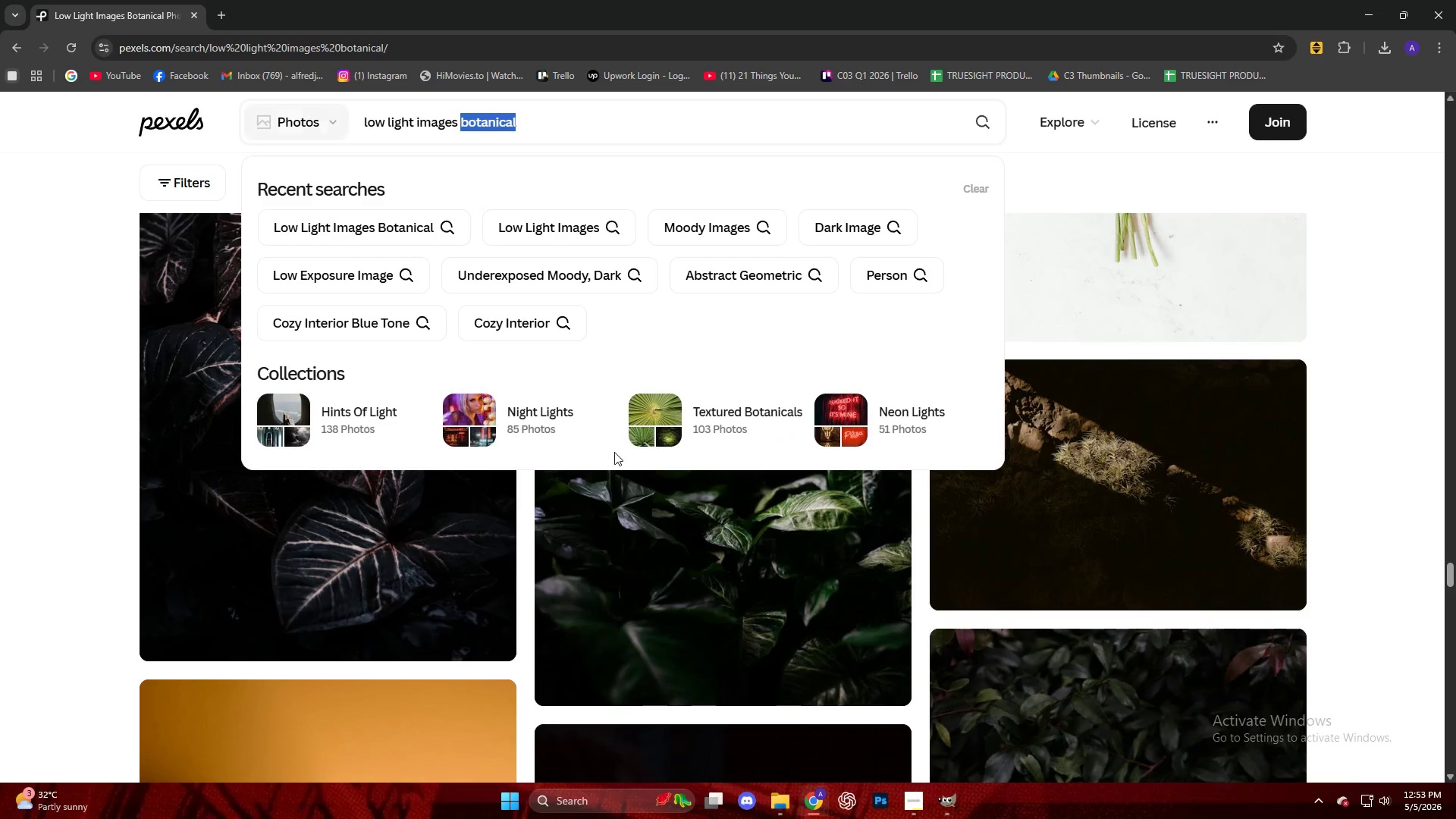 
scroll: coordinate [614, 452], scroll_direction: down, amount: 5.0
 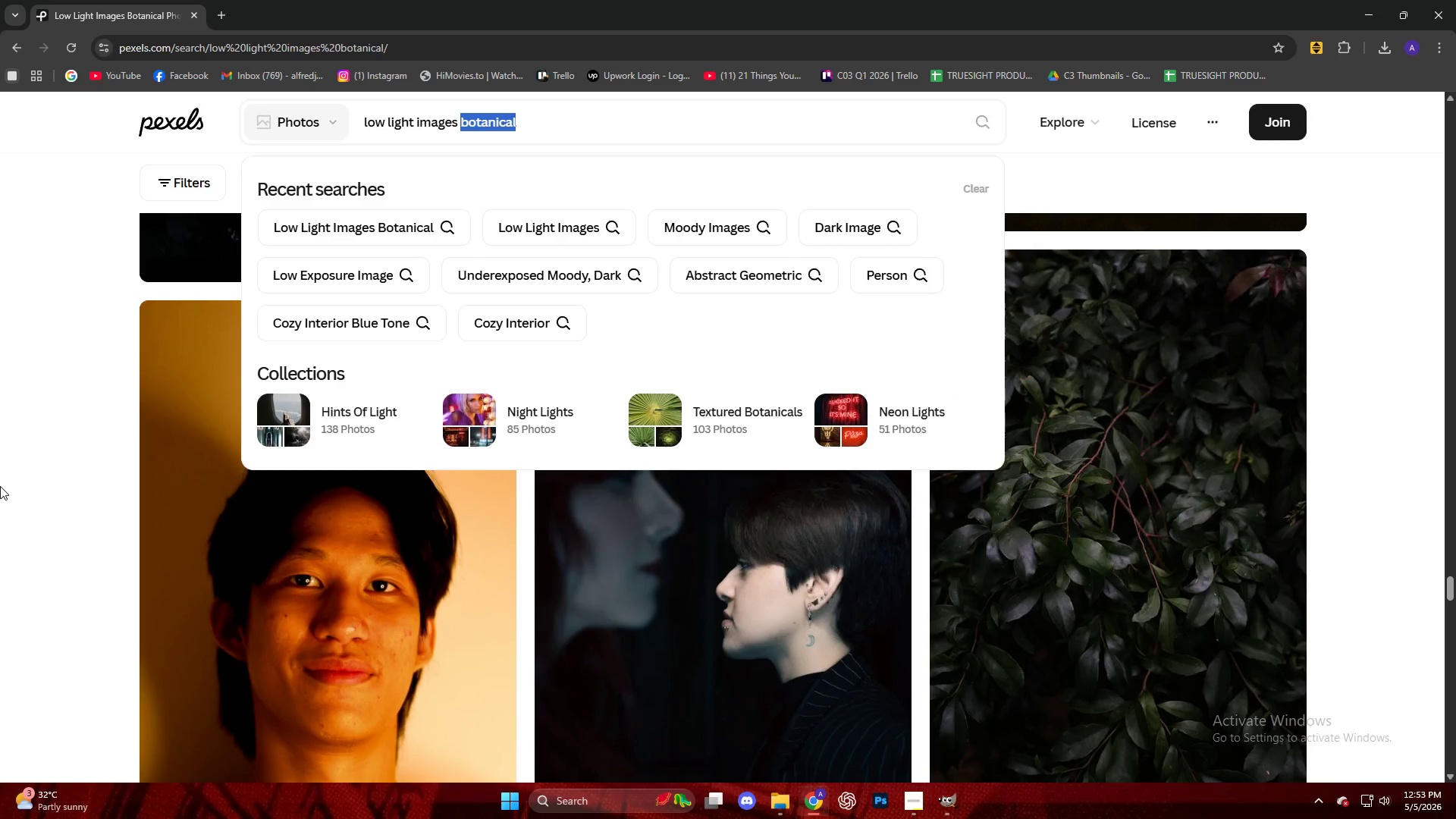 
left_click([0, 486])
 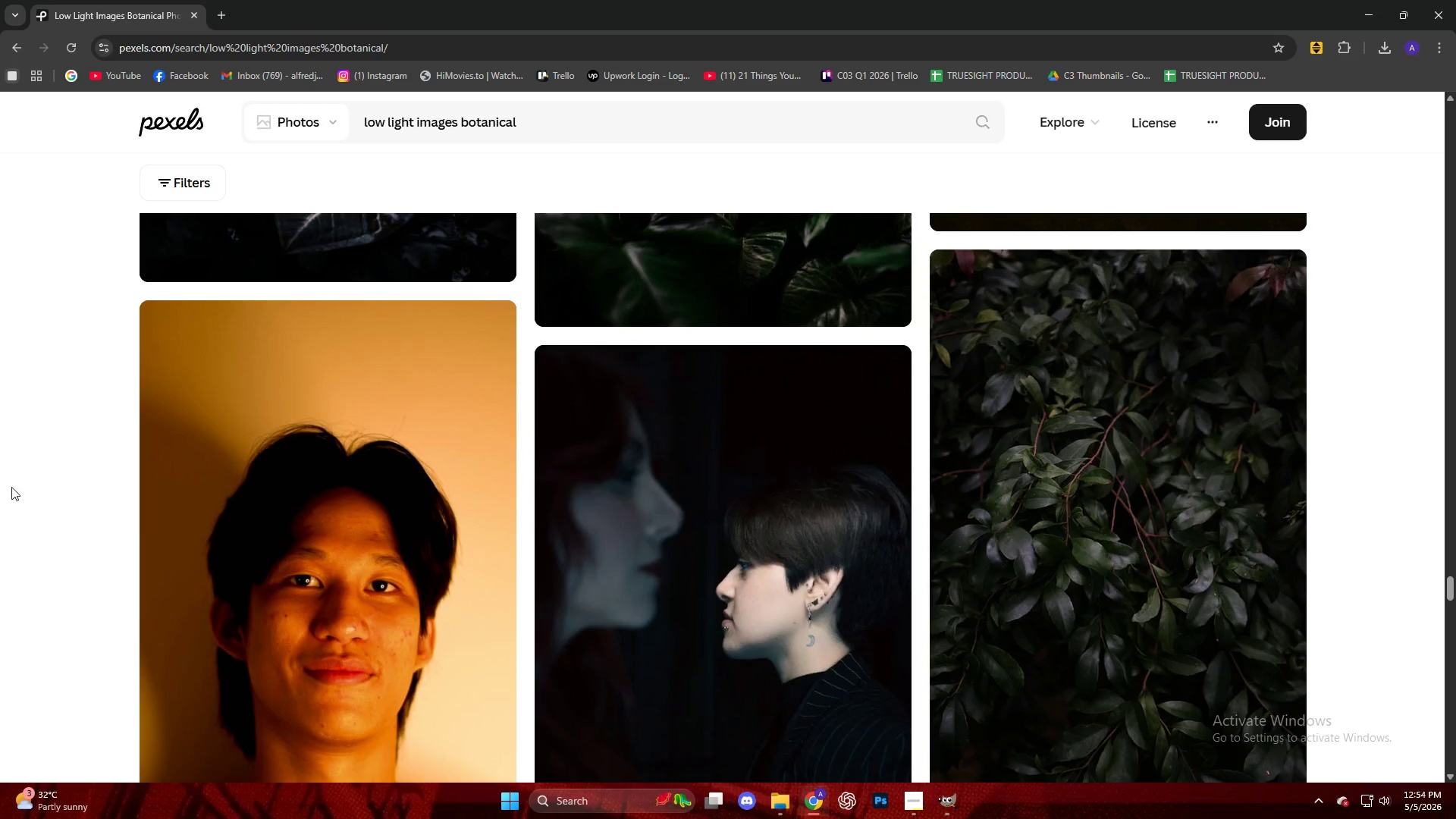 
scroll: coordinate [16, 466], scroll_direction: down, amount: 16.0
 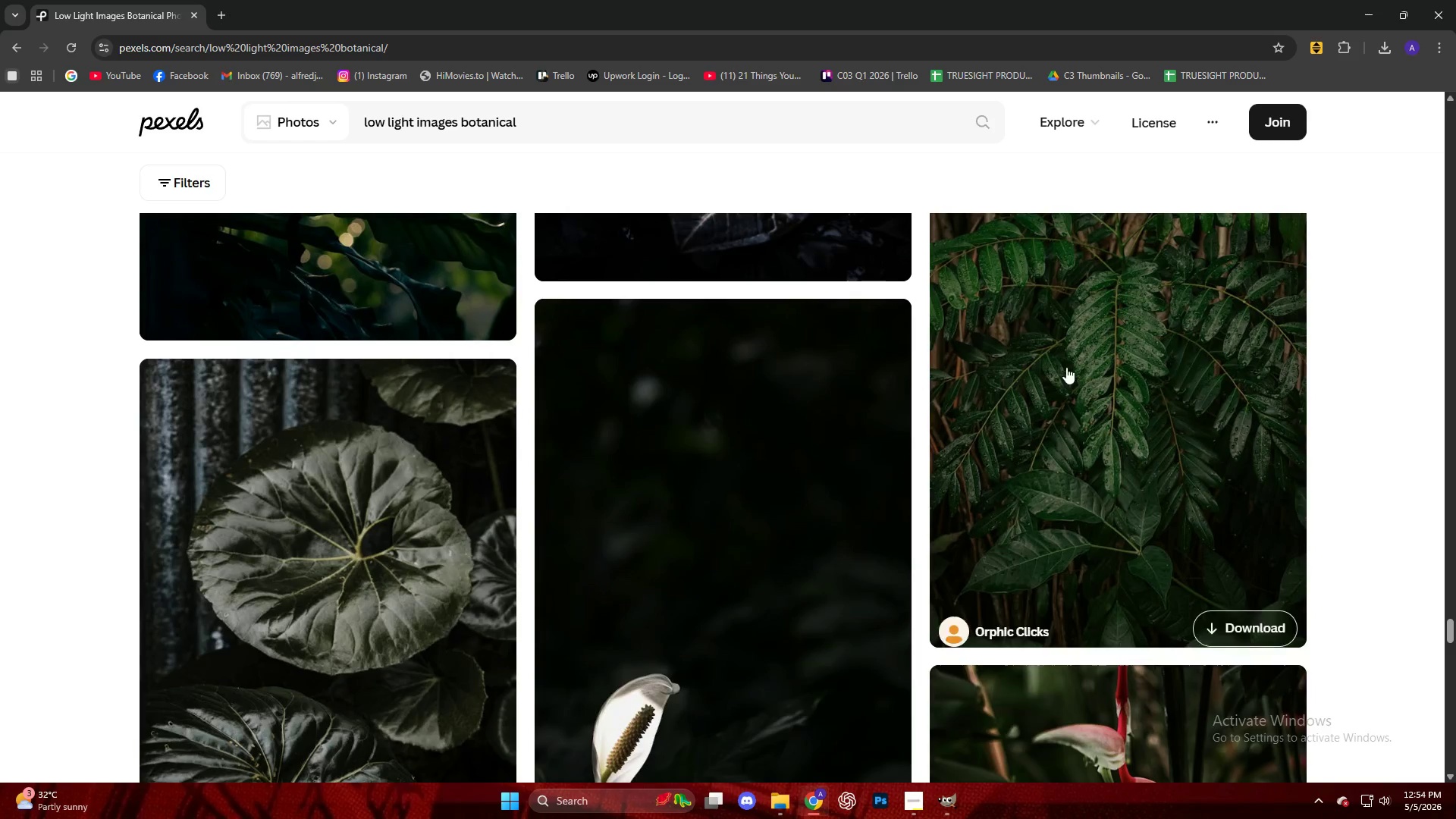 
left_click([1128, 356])
 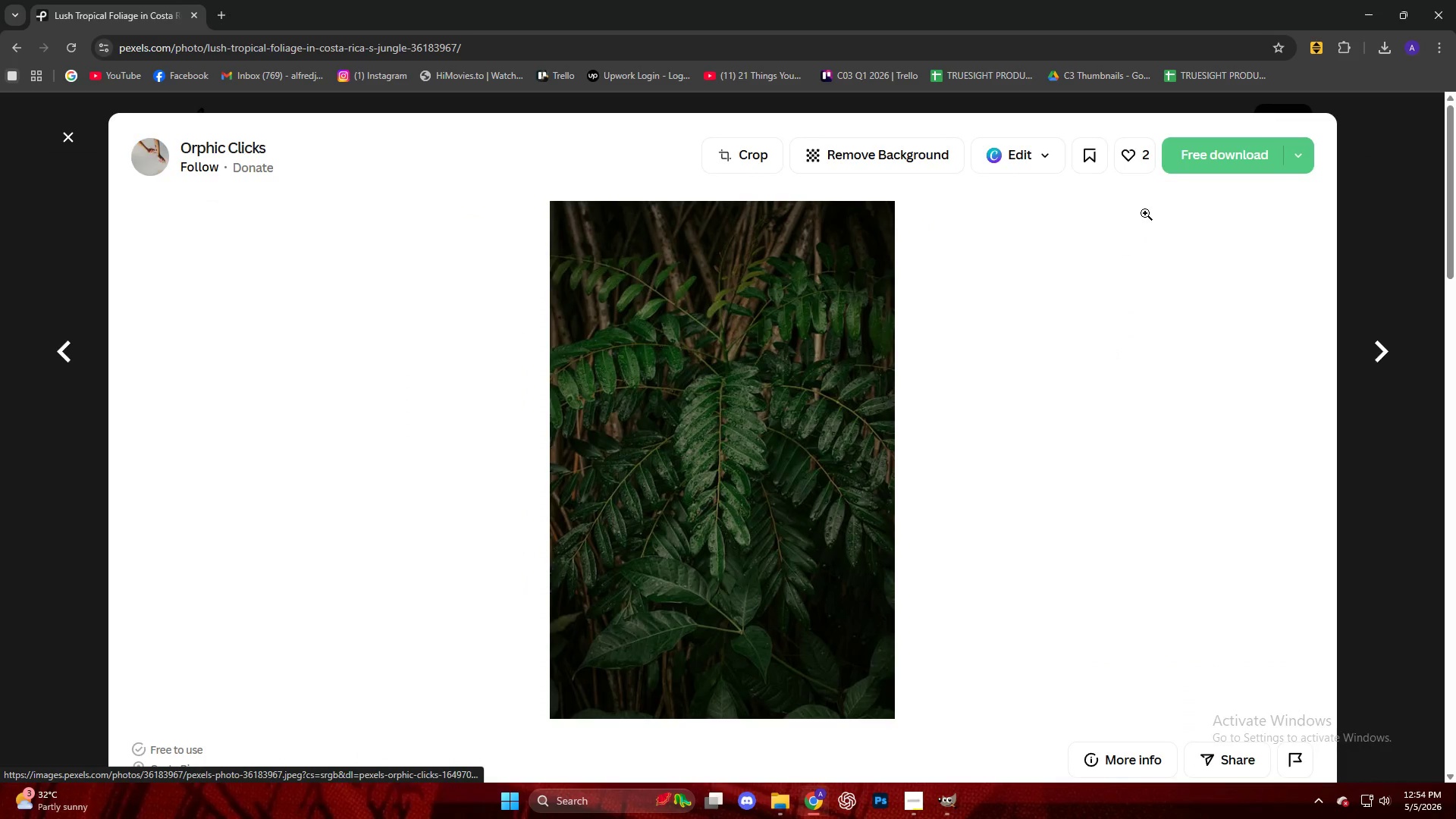 
left_click([1191, 171])
 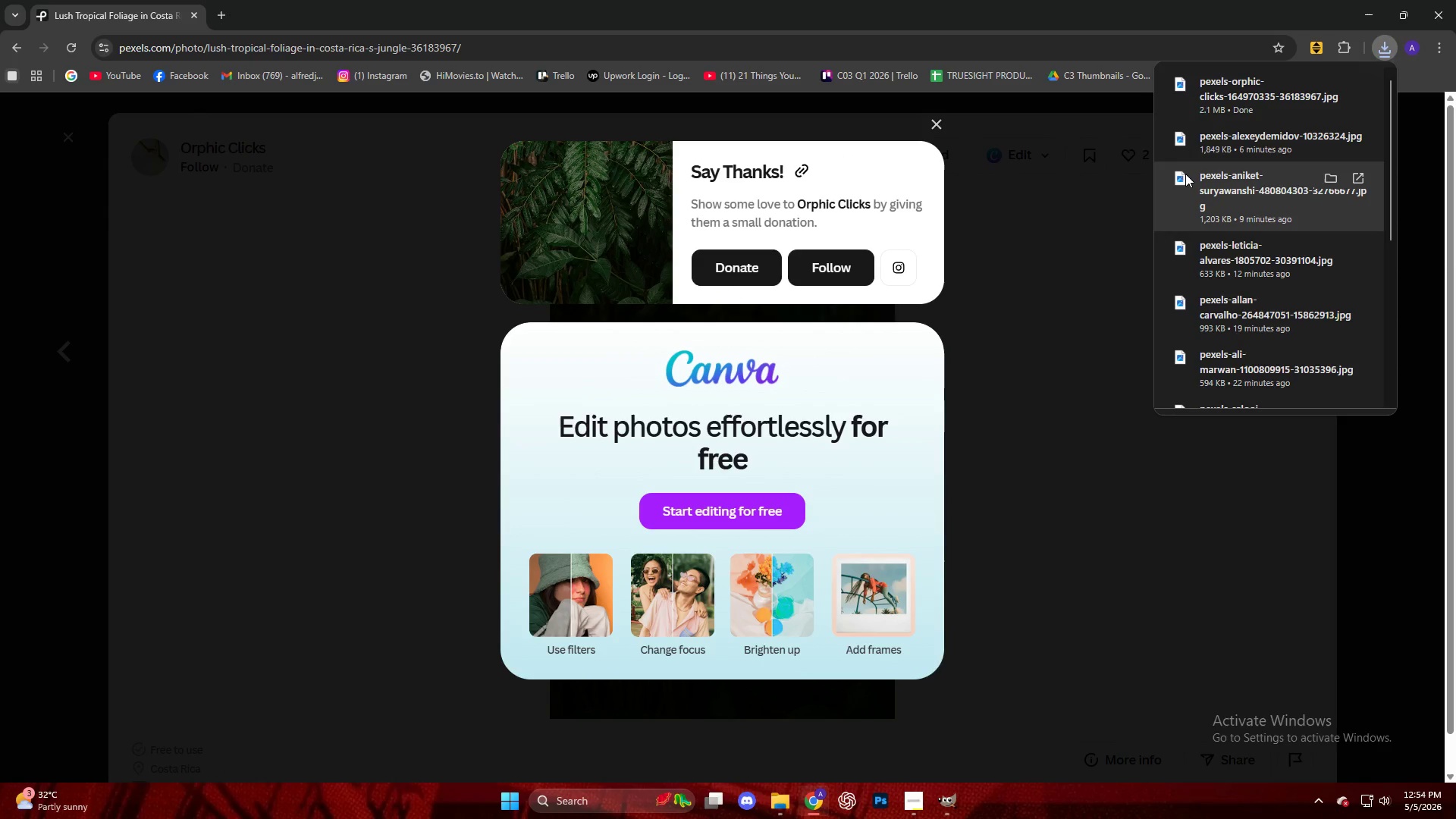 
left_click_drag(start_coordinate=[1250, 102], to_coordinate=[679, 368])
 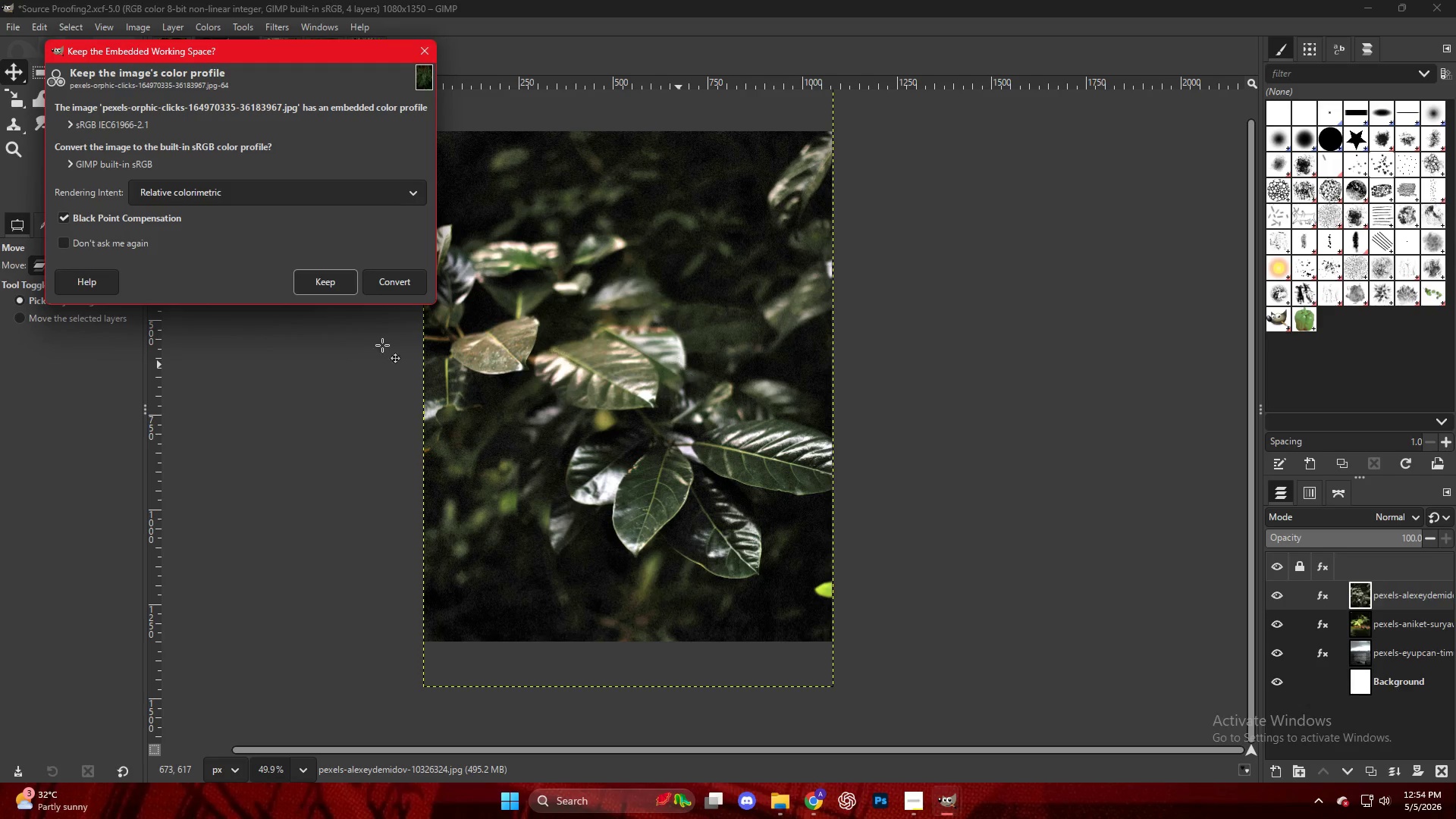 
left_click([332, 285])
 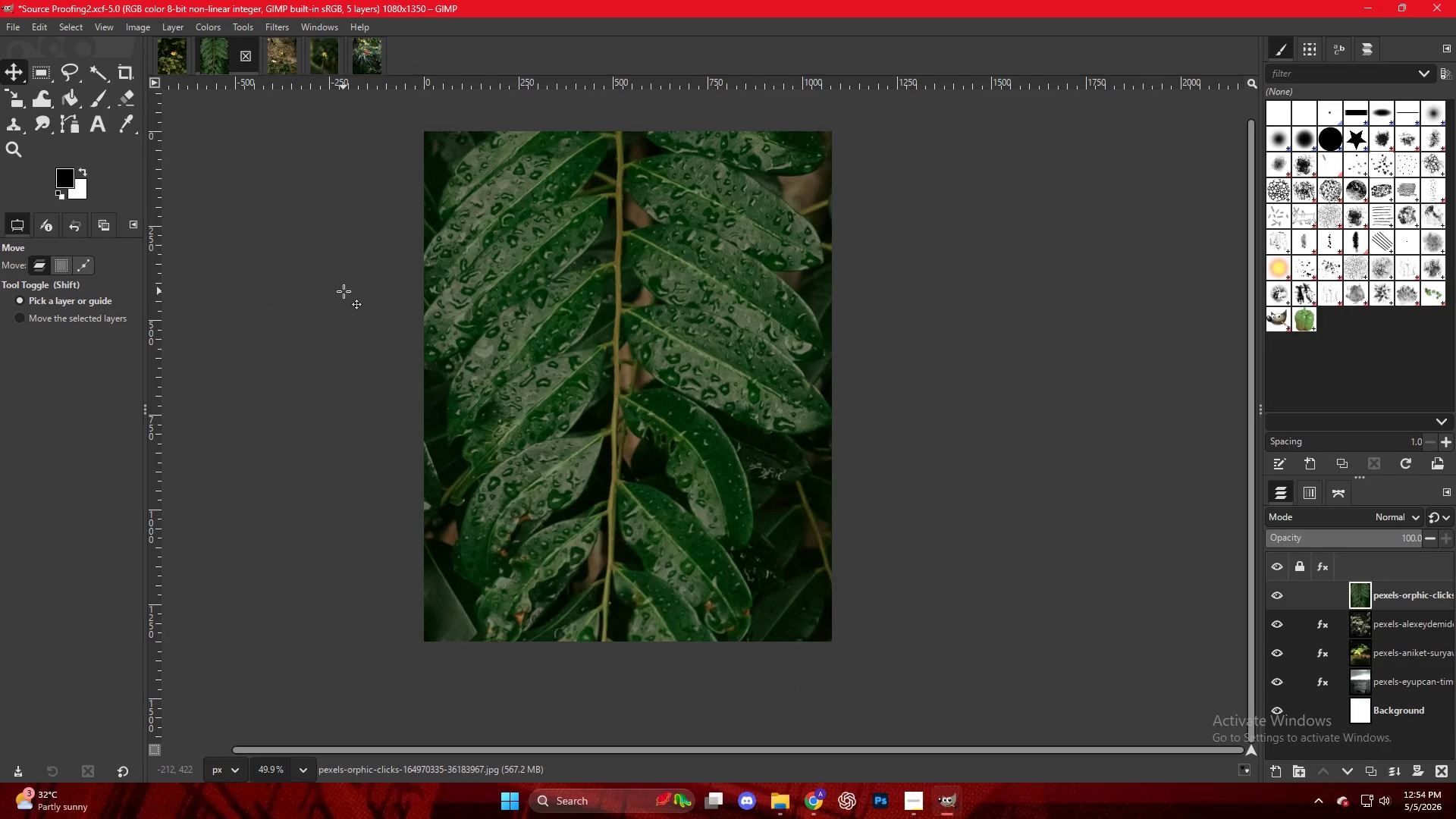 
key(Shift+S)
 